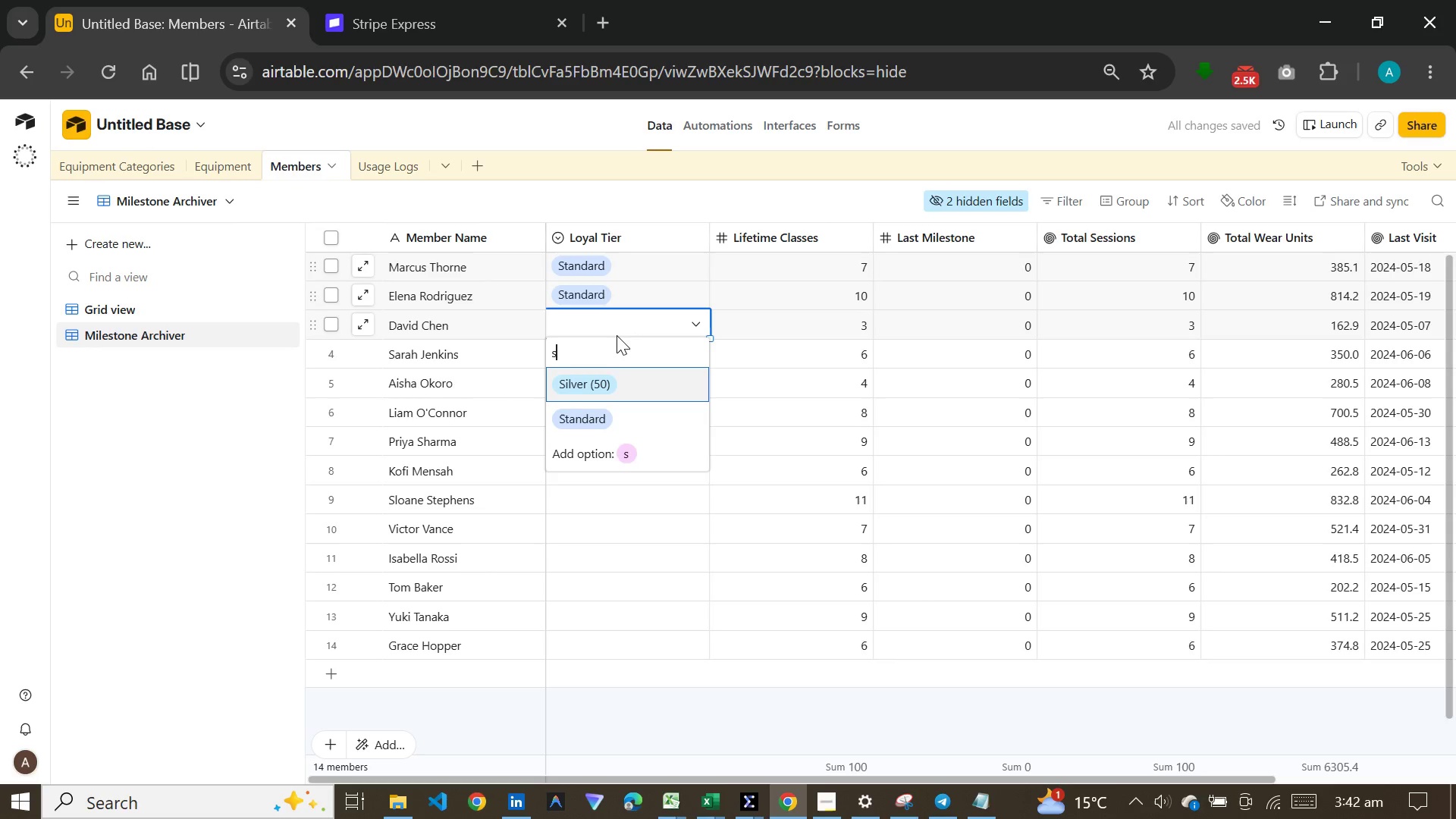 
key(S)
 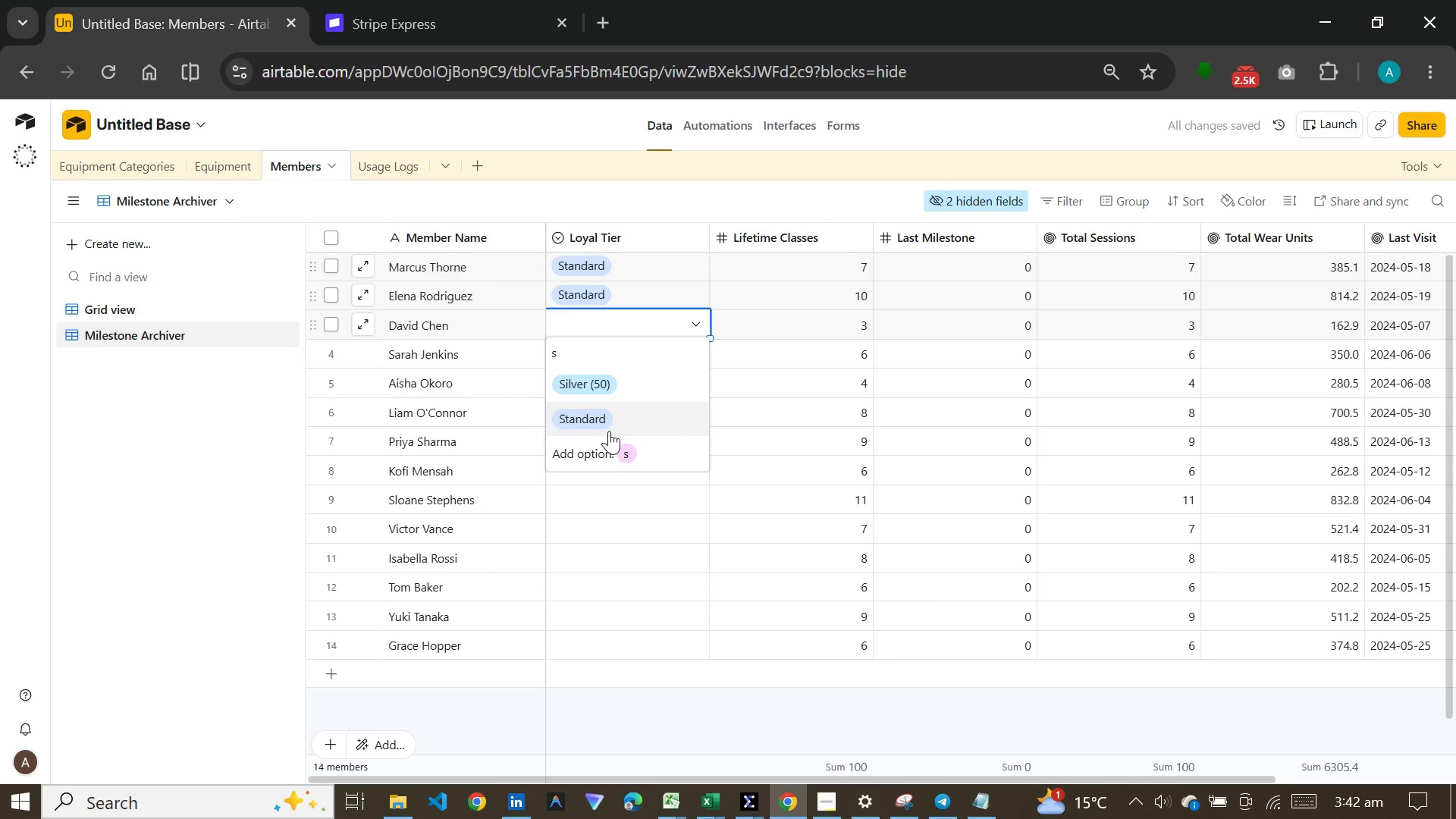 
left_click([609, 431])
 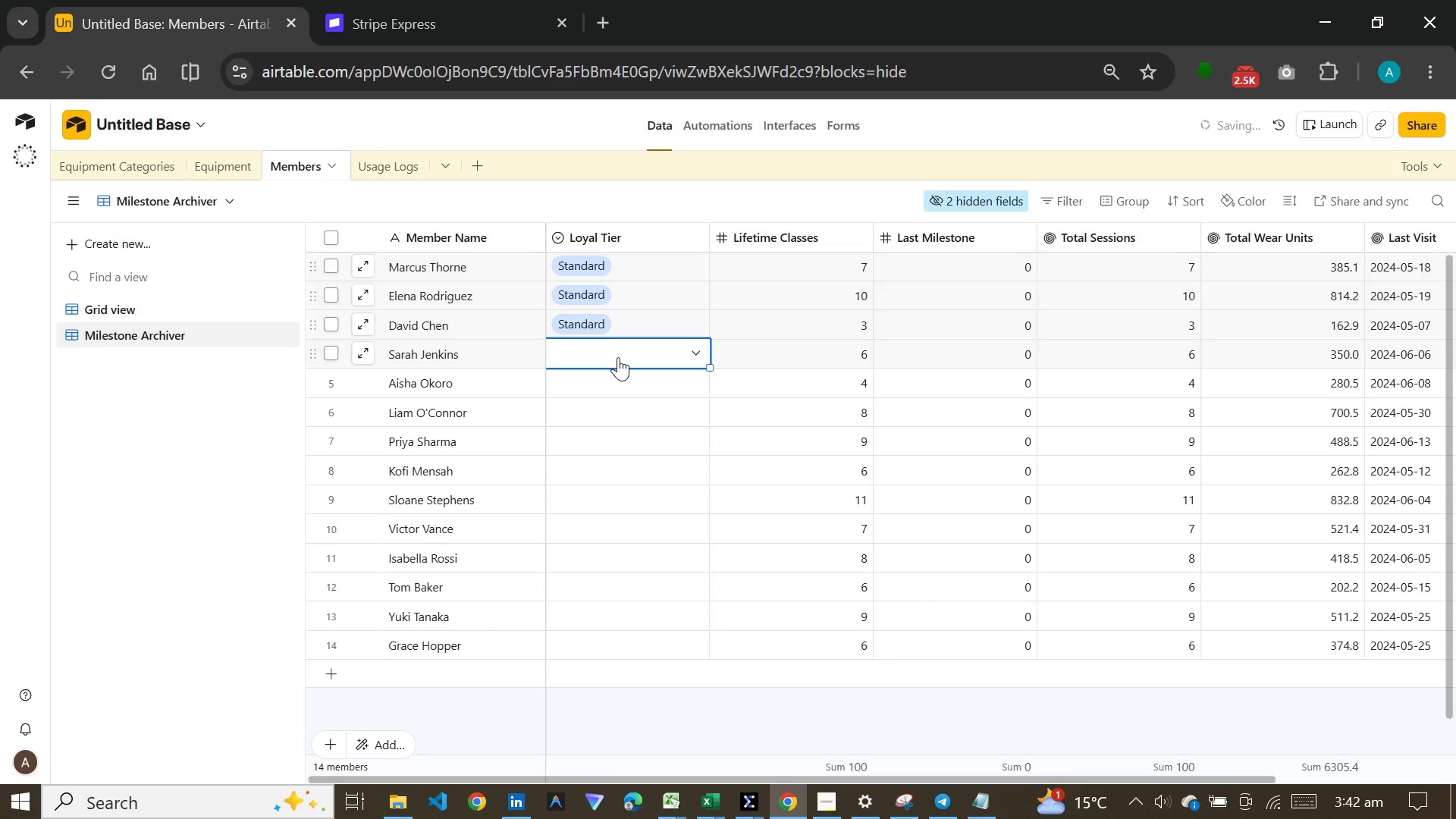 
double_click([618, 357])
 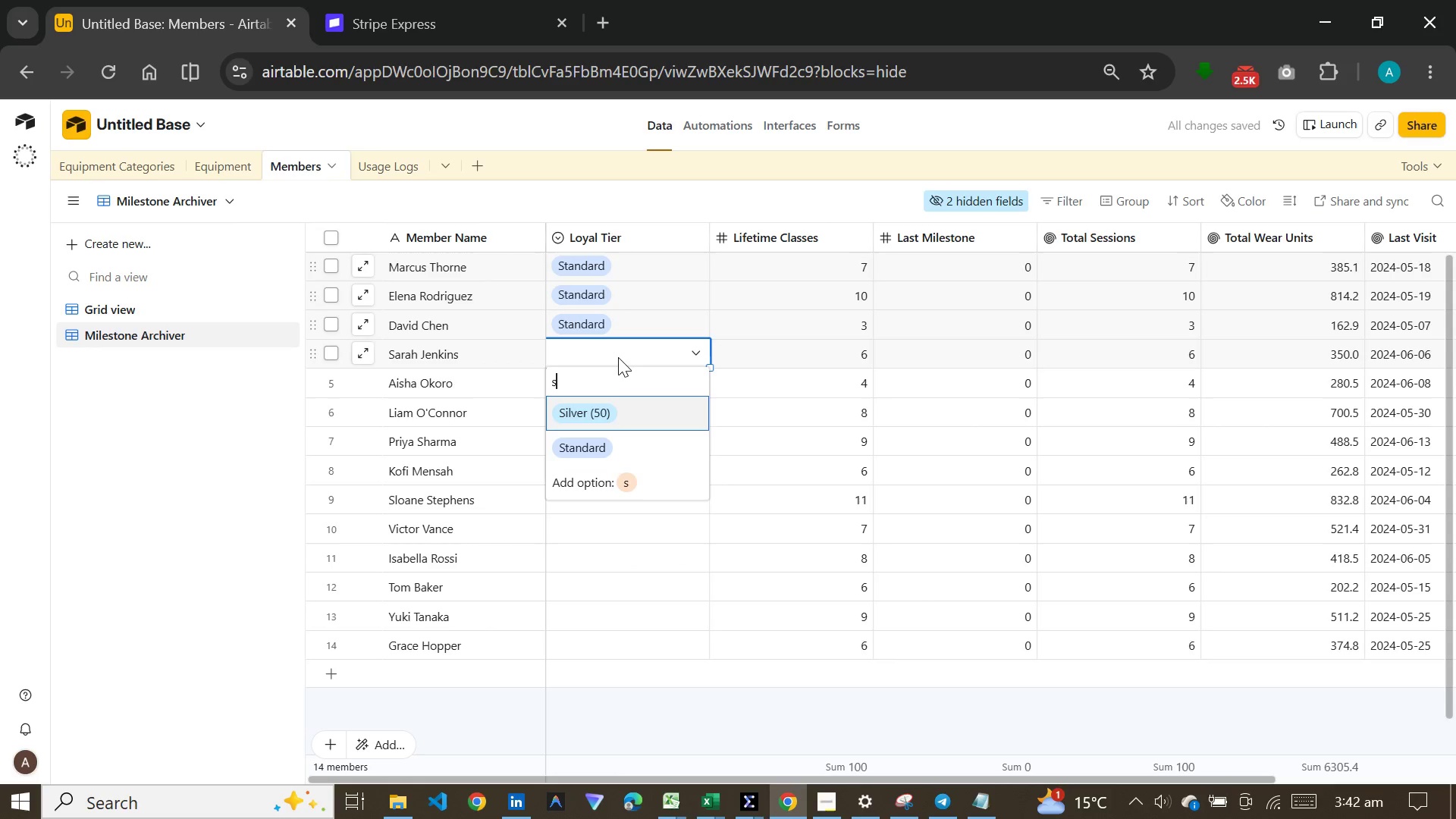 
key(S)
 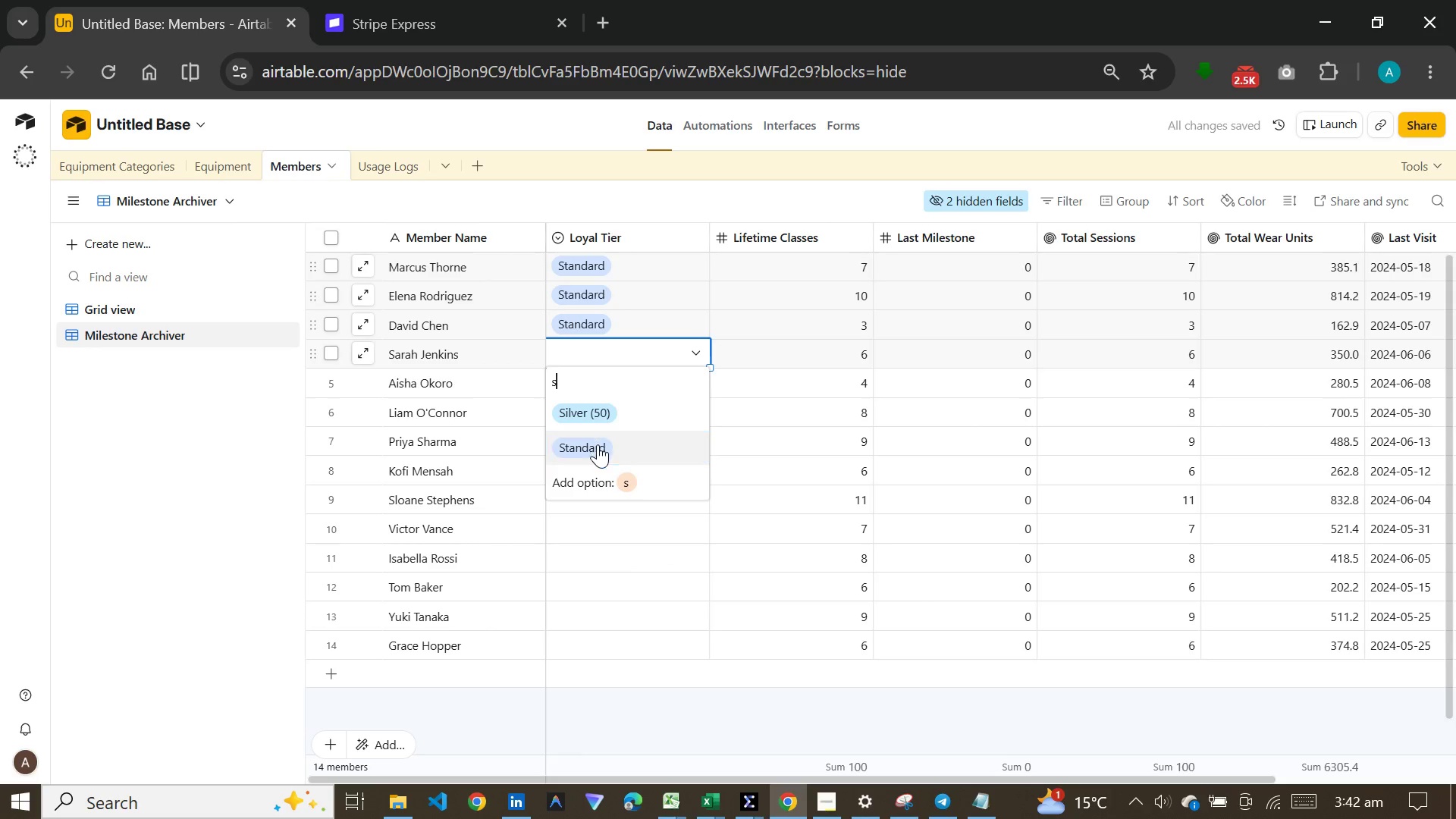 
left_click([598, 444])
 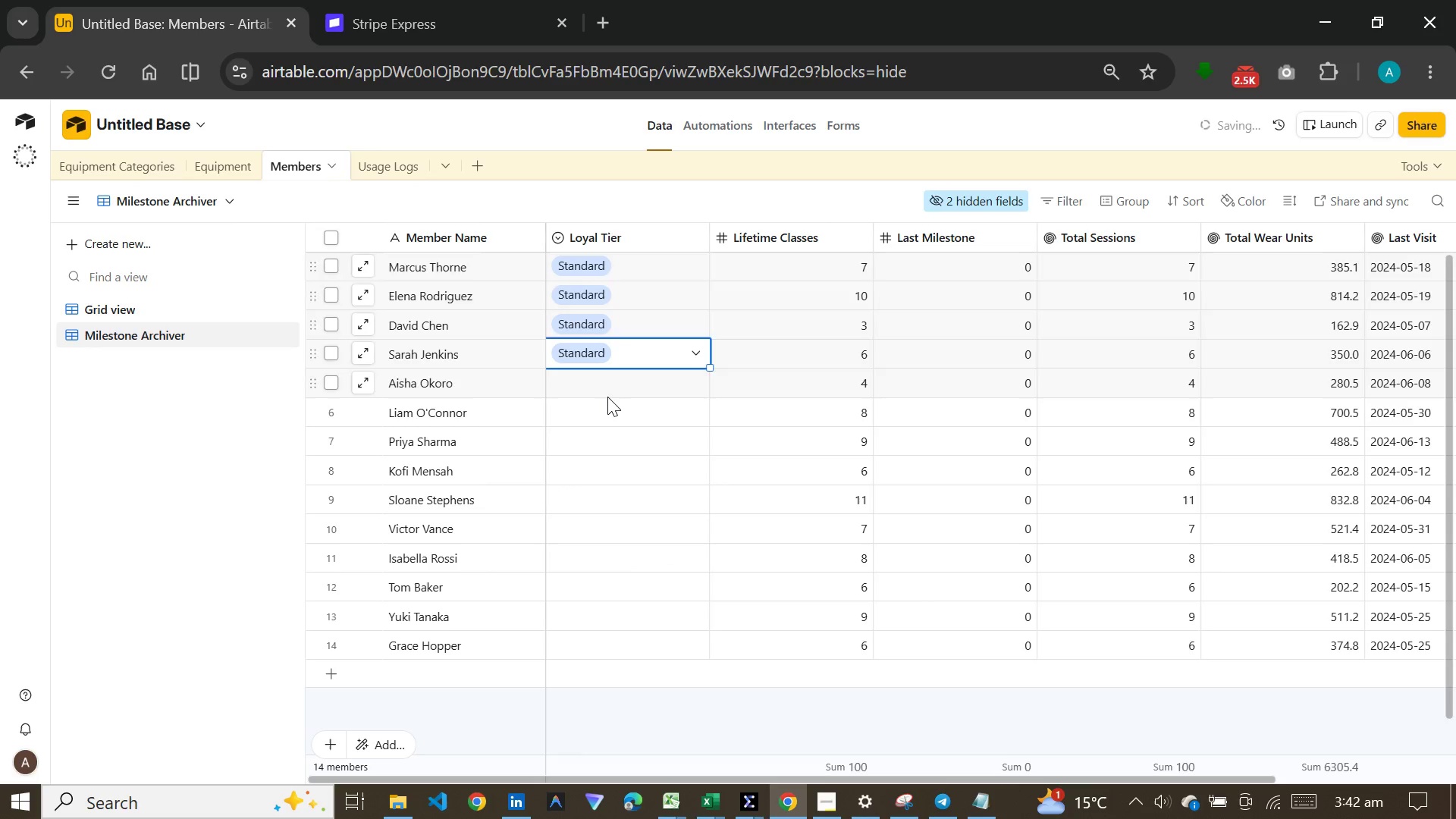 
left_click([607, 397])
 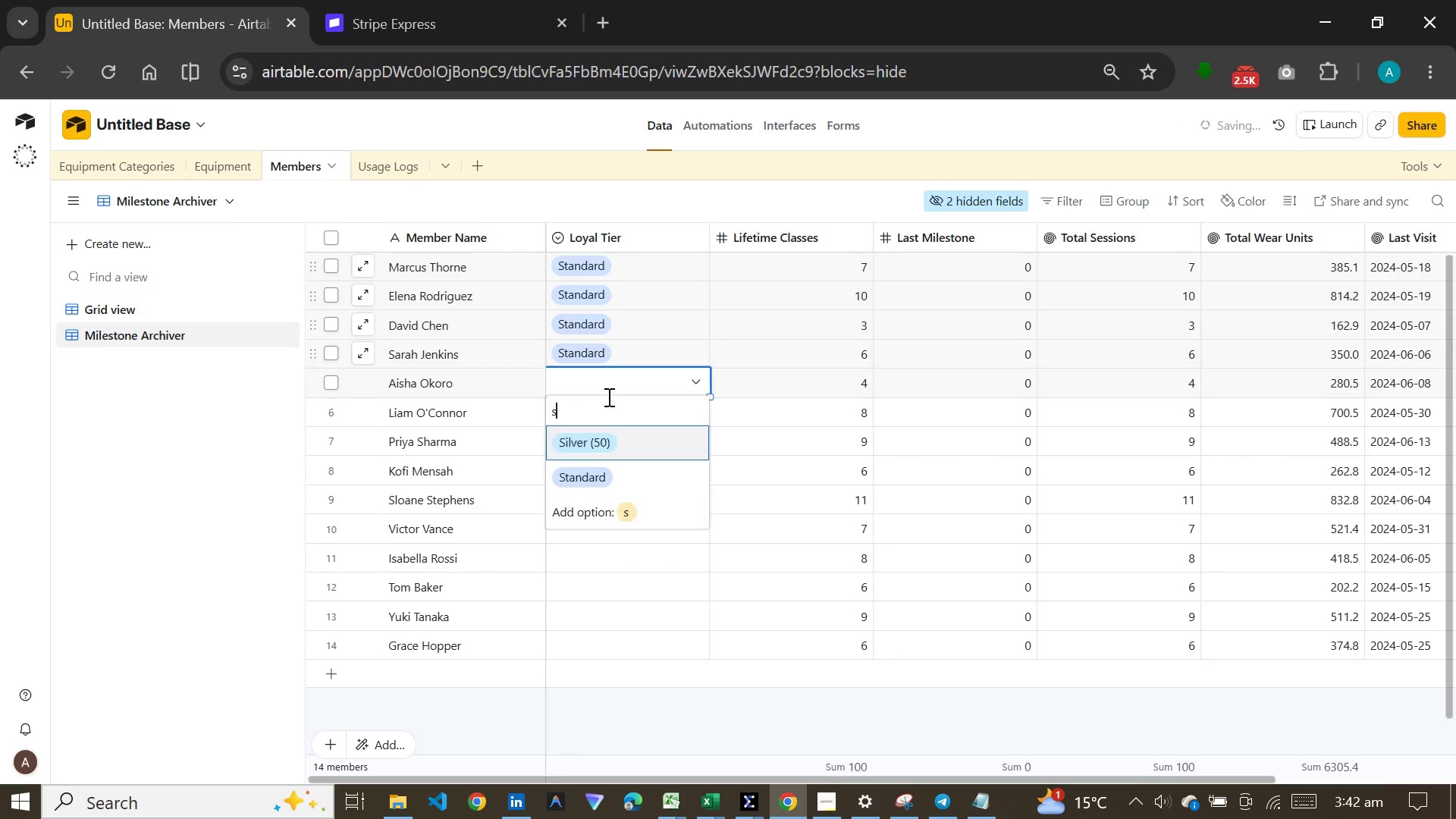 
key(S)
 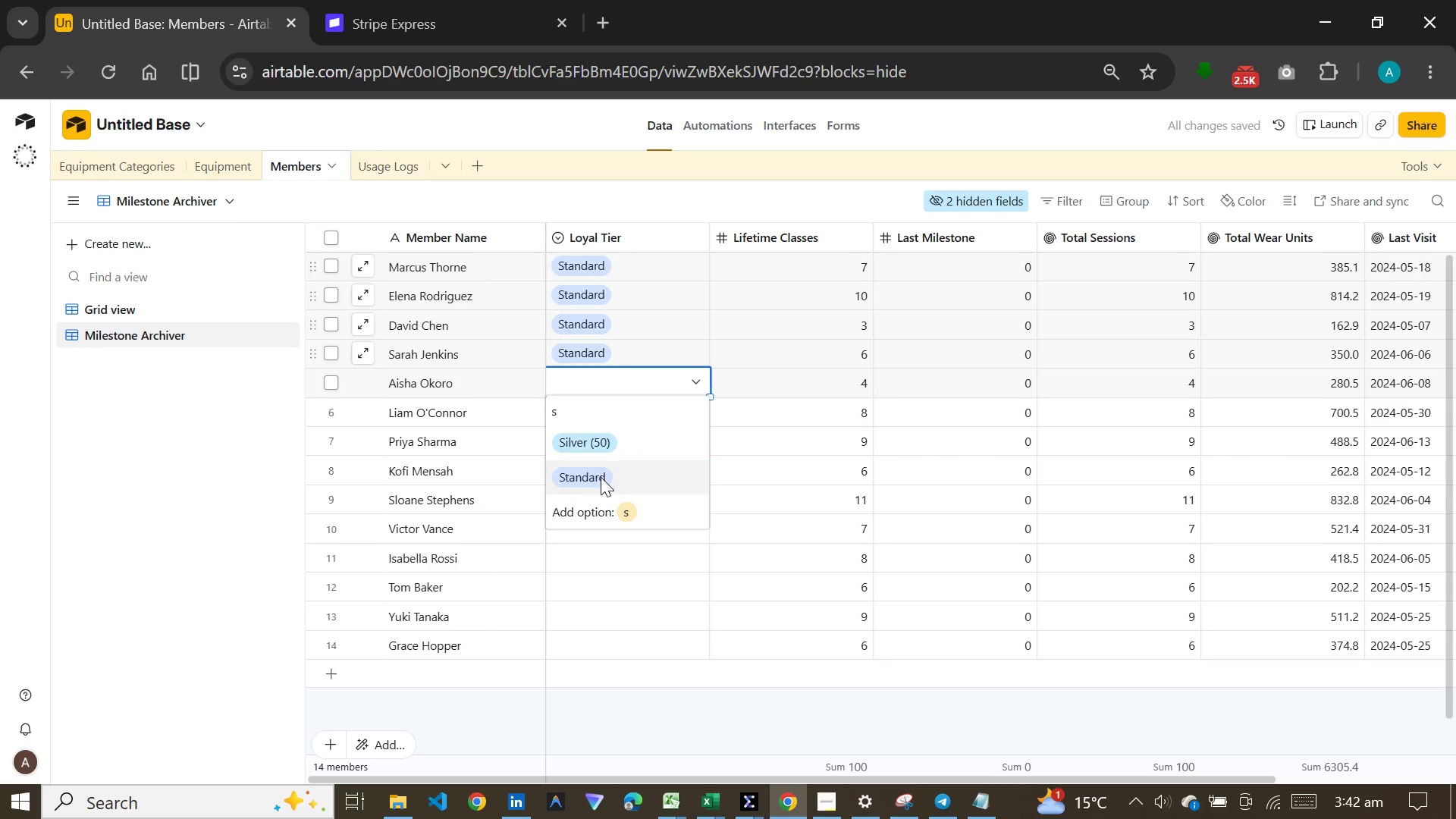 
left_click([601, 477])
 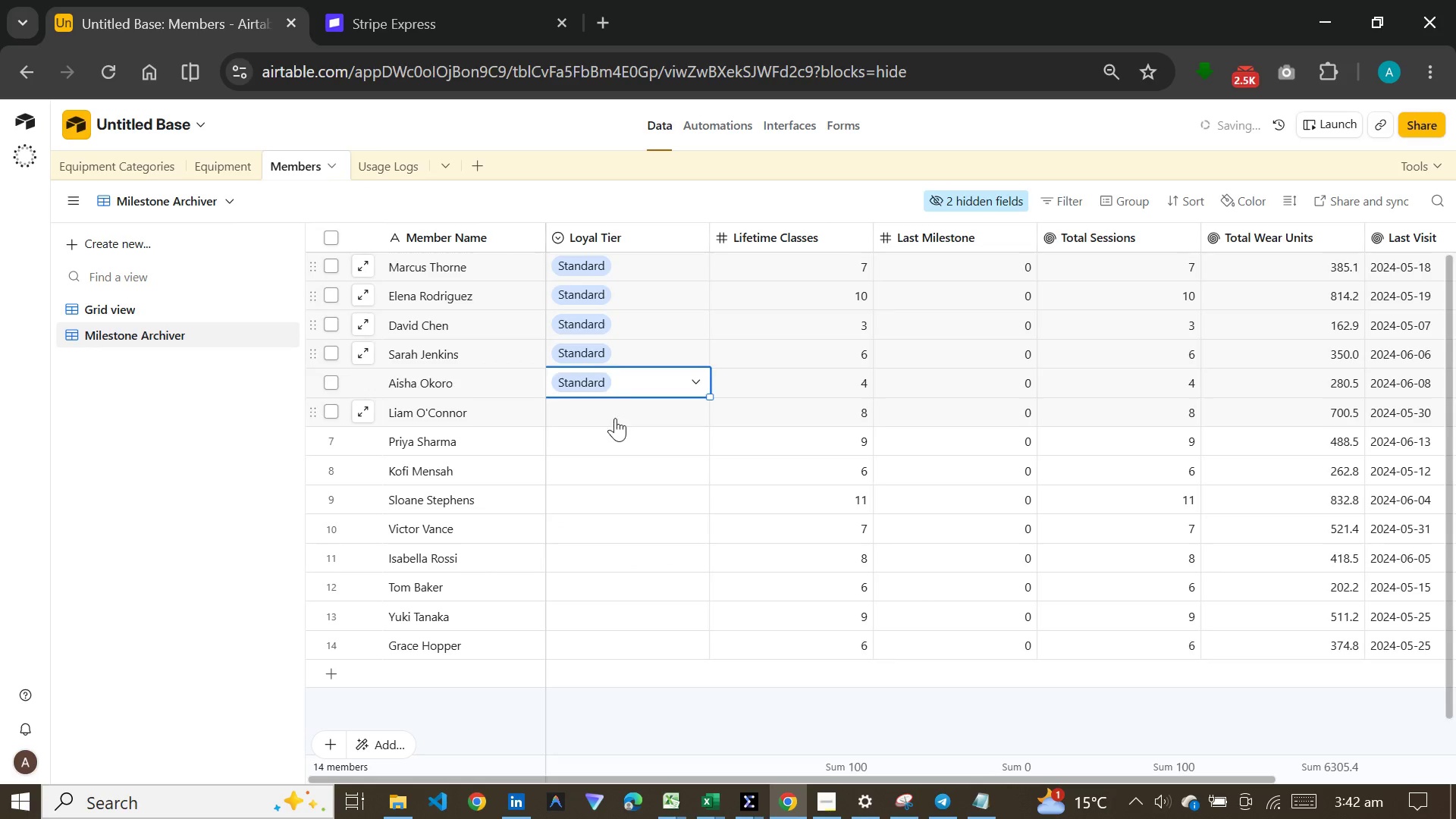 
double_click([615, 418])
 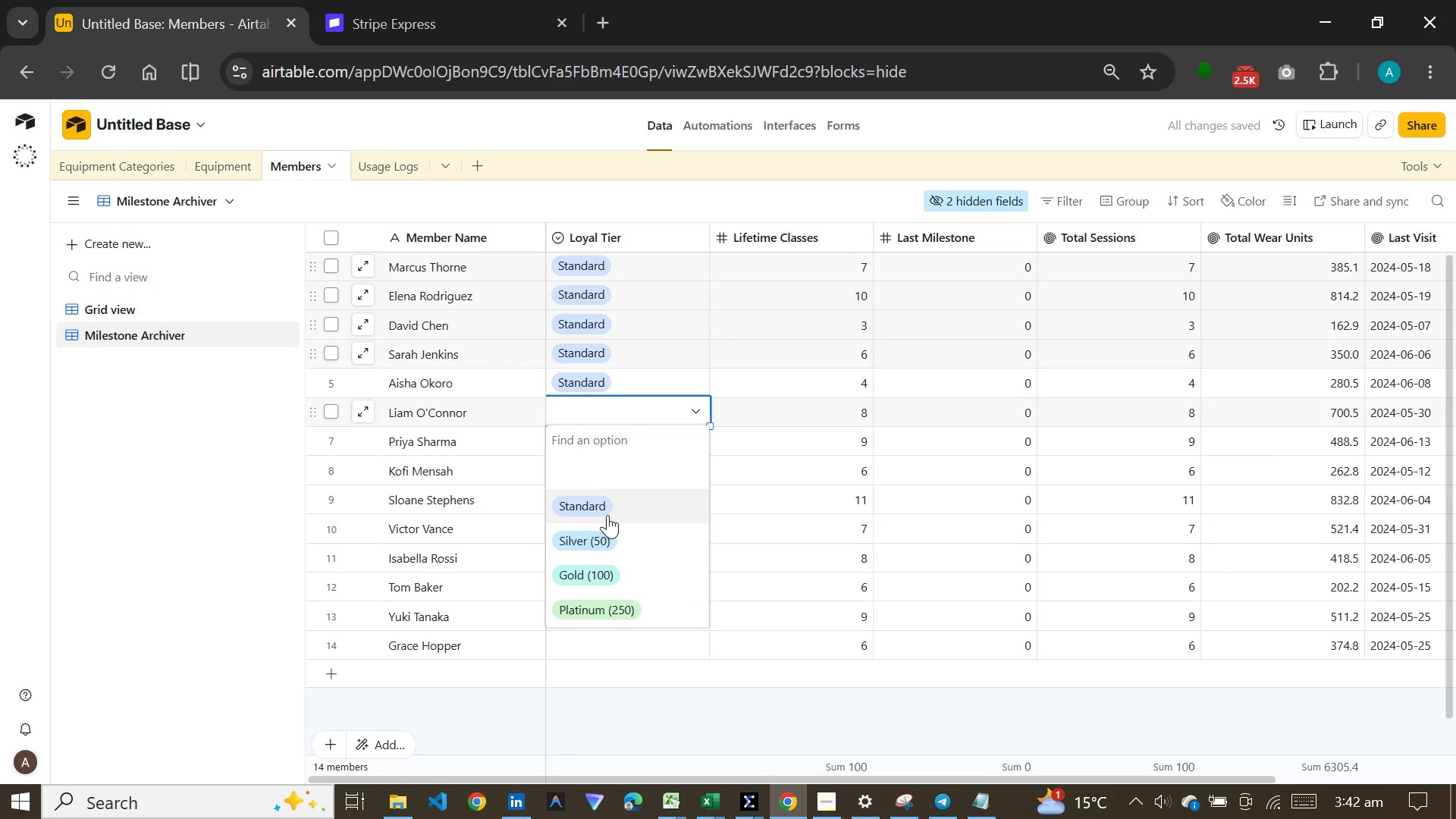 
left_click([607, 515])
 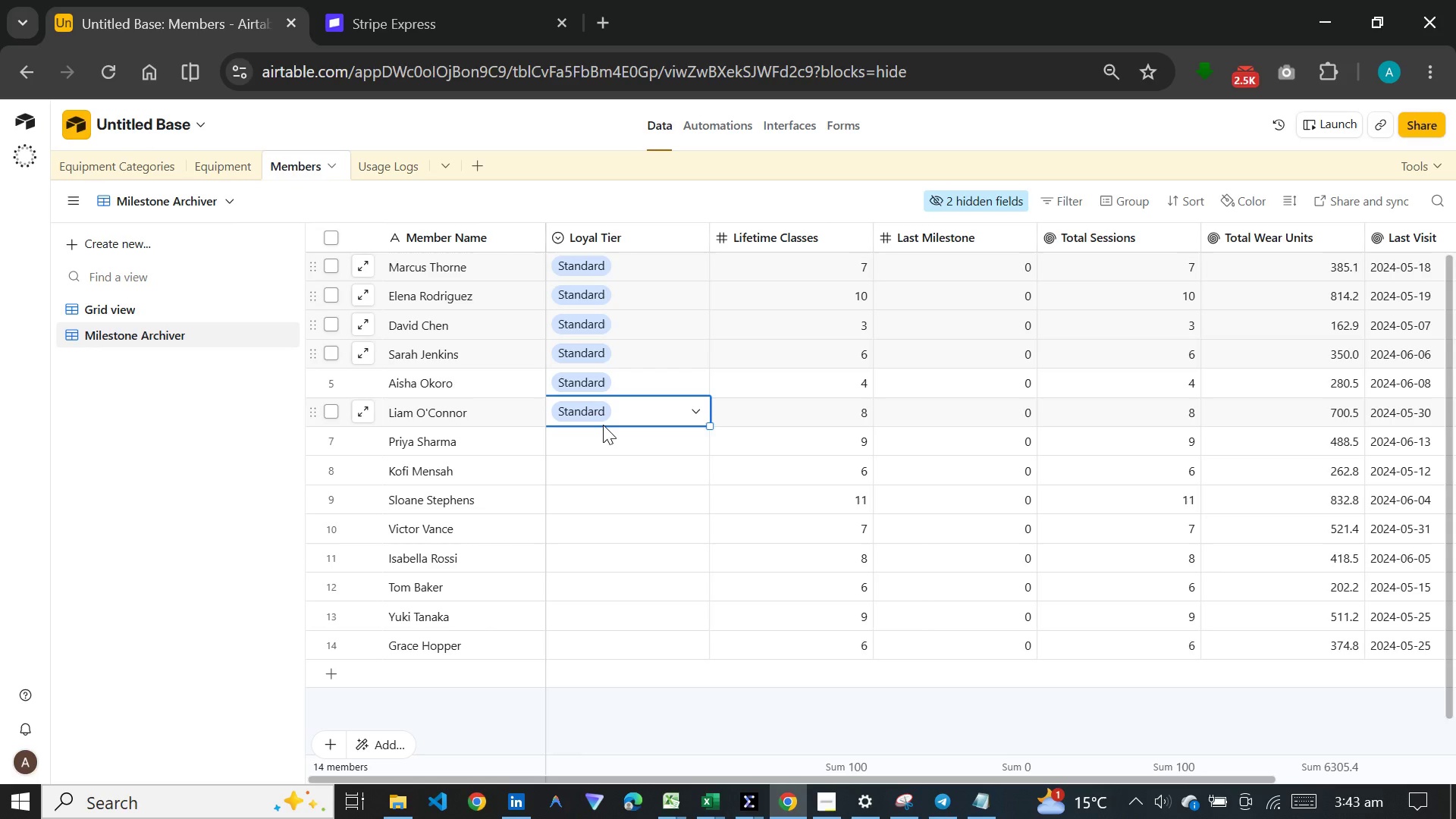 
wait(34.78)
 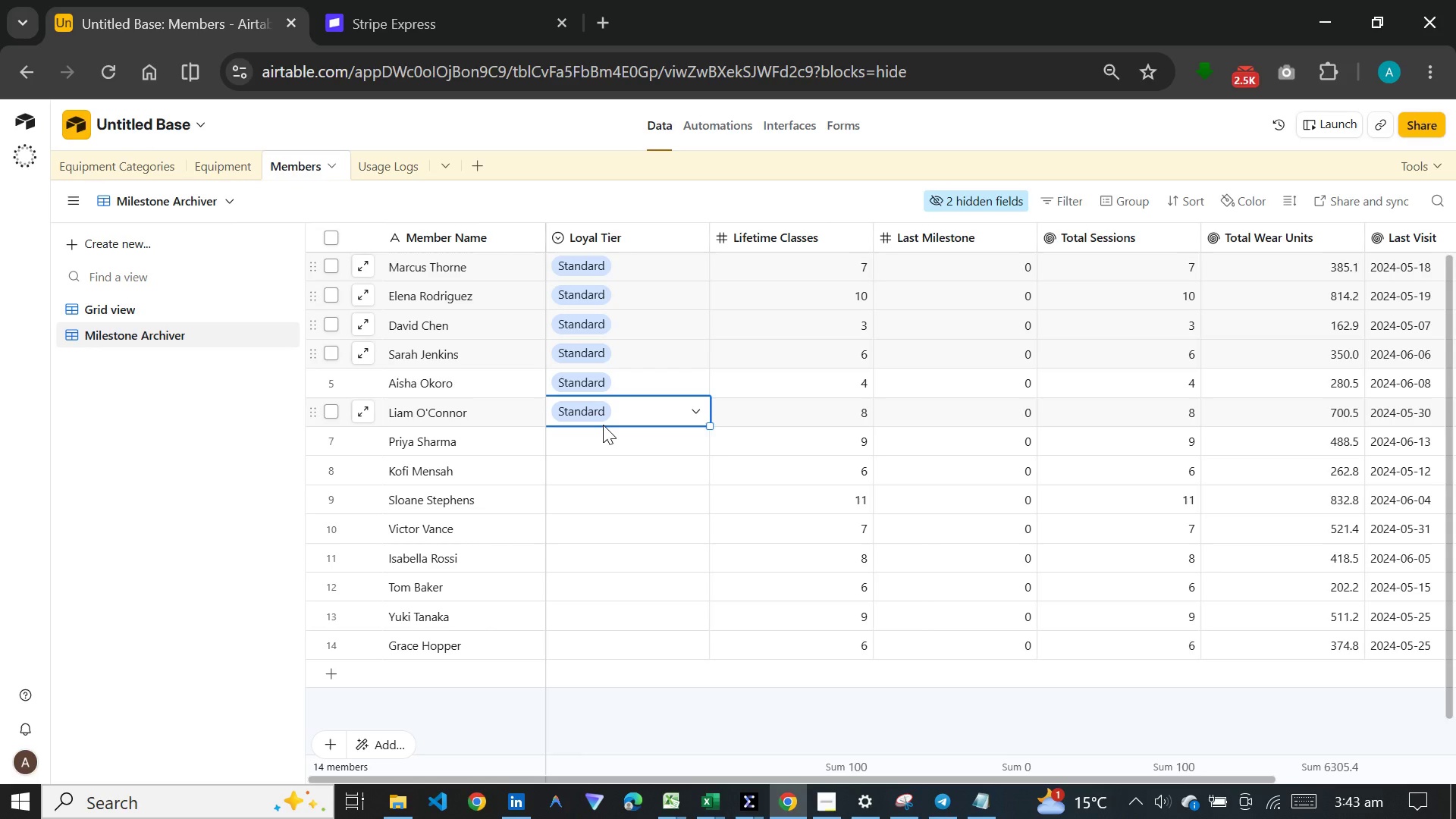 
left_click([603, 435])
 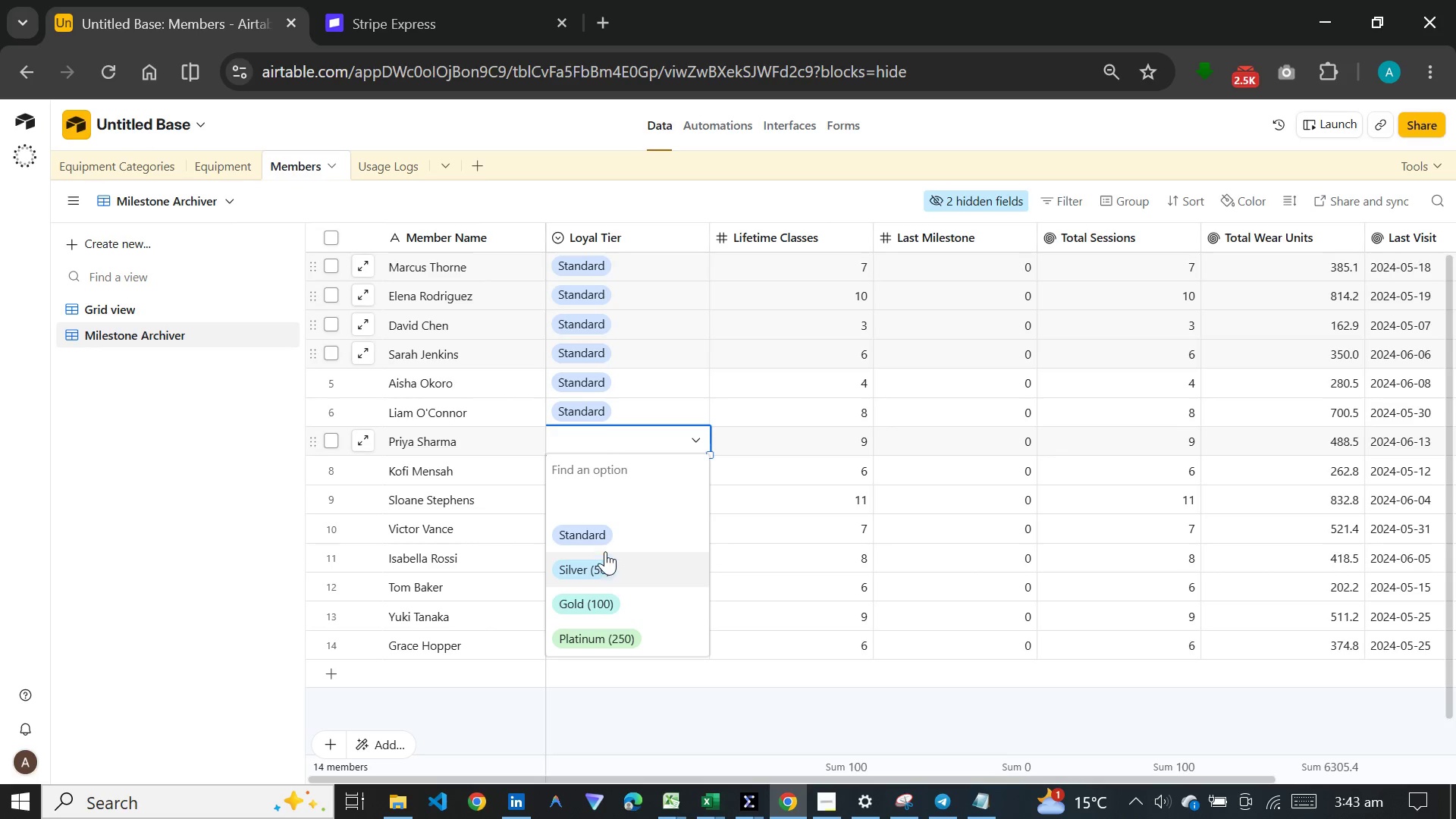 
left_click([607, 541])
 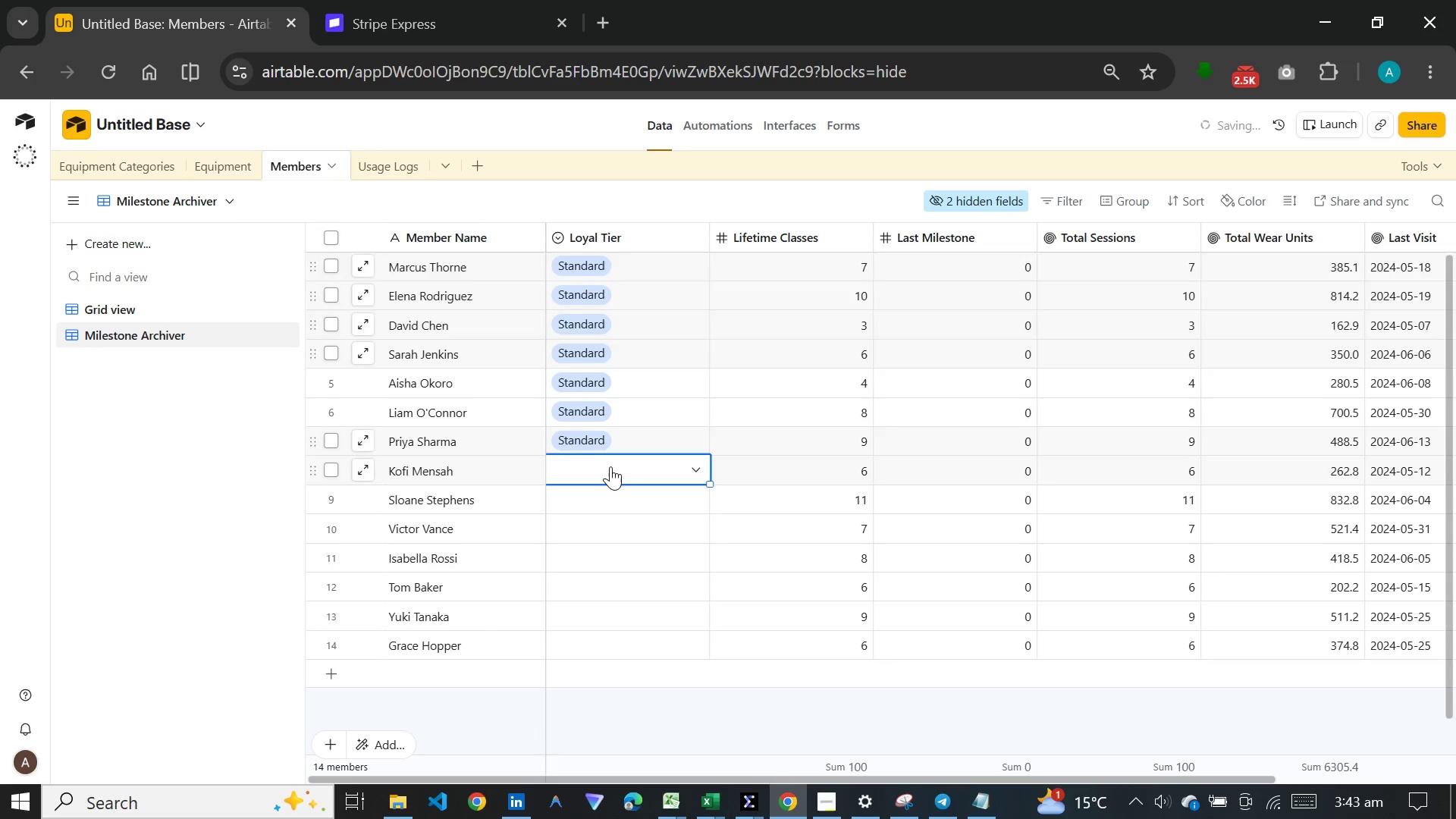 
double_click([610, 466])
 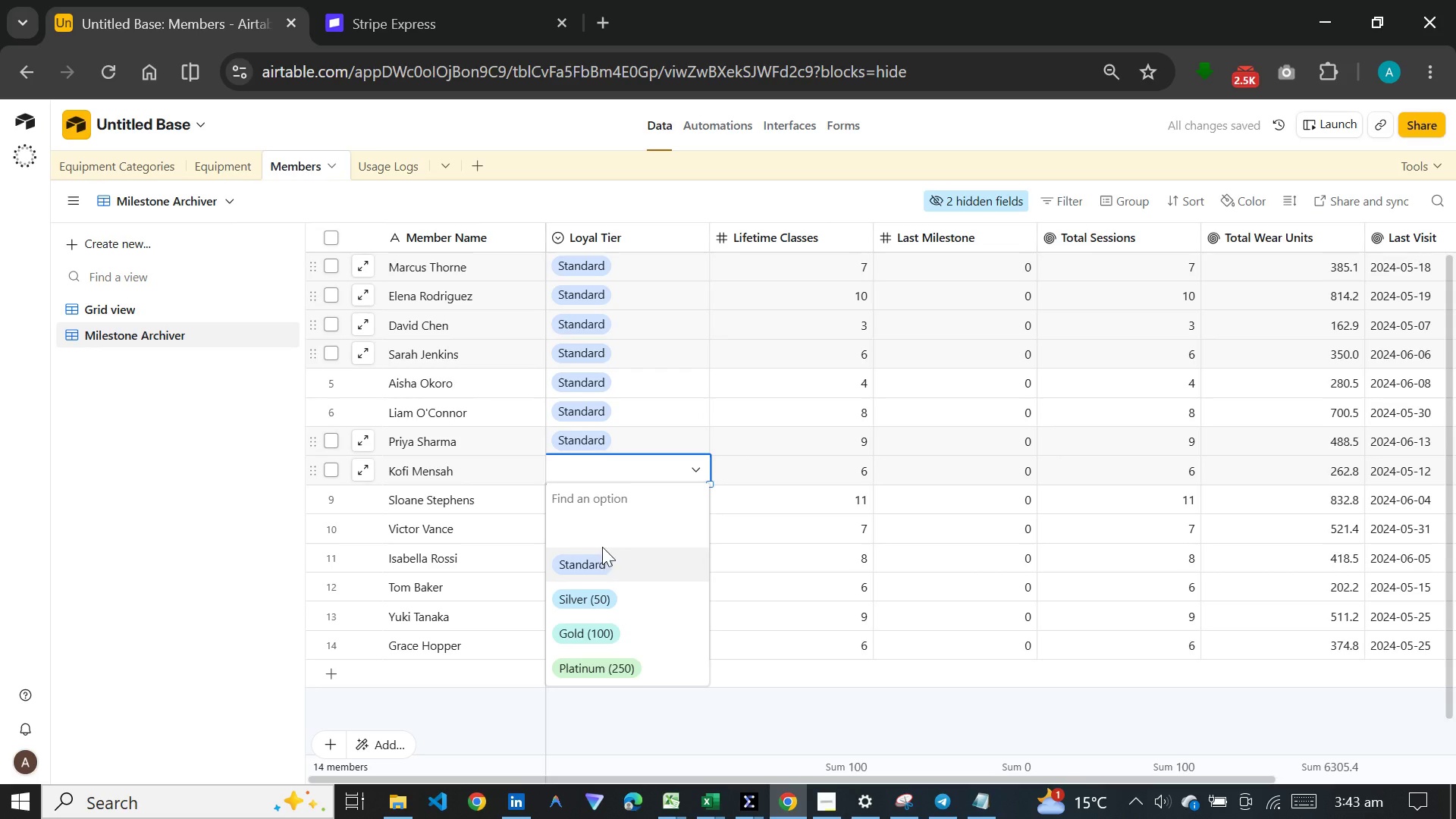 
left_click([602, 547])
 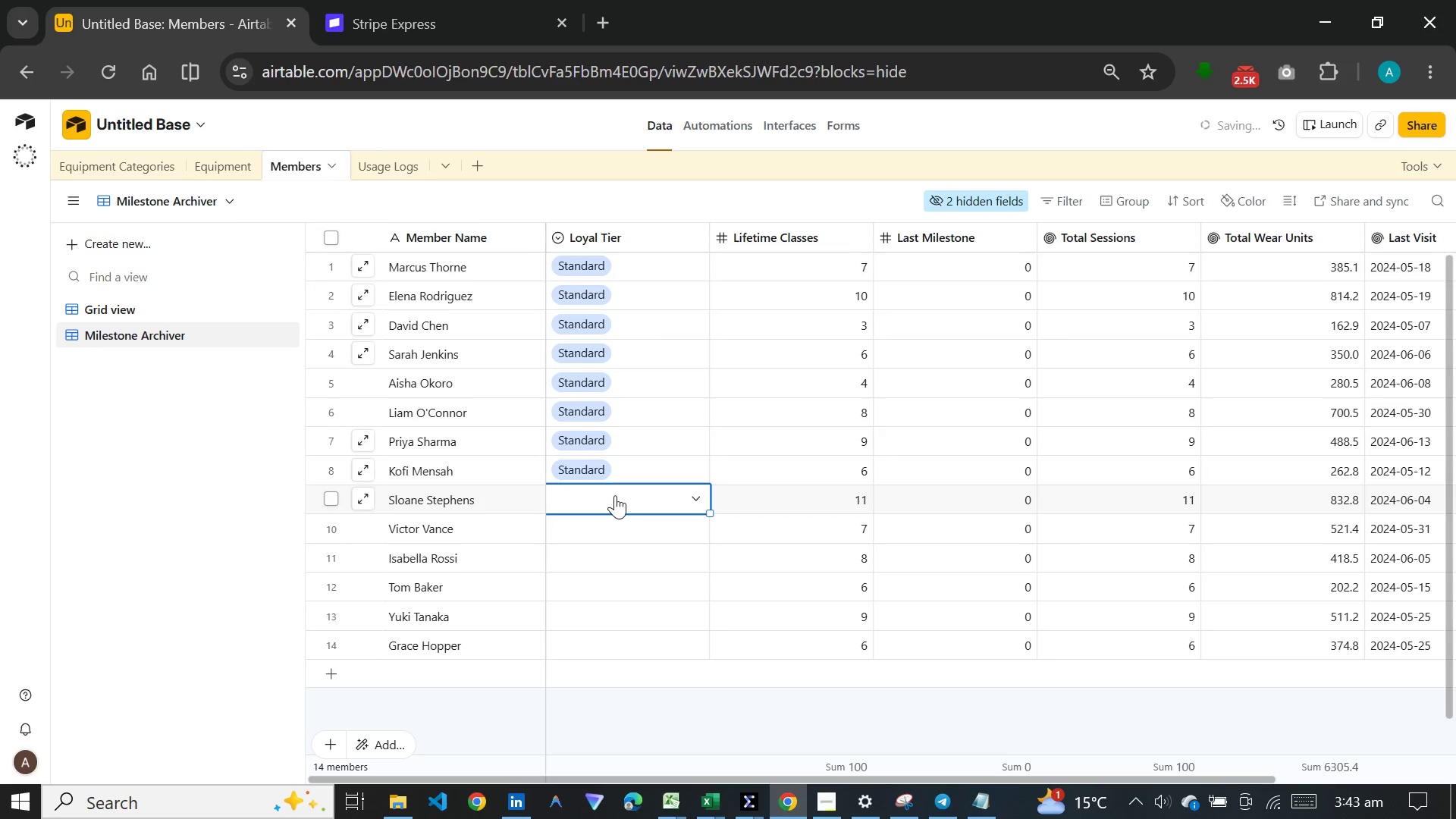 
double_click([615, 495])
 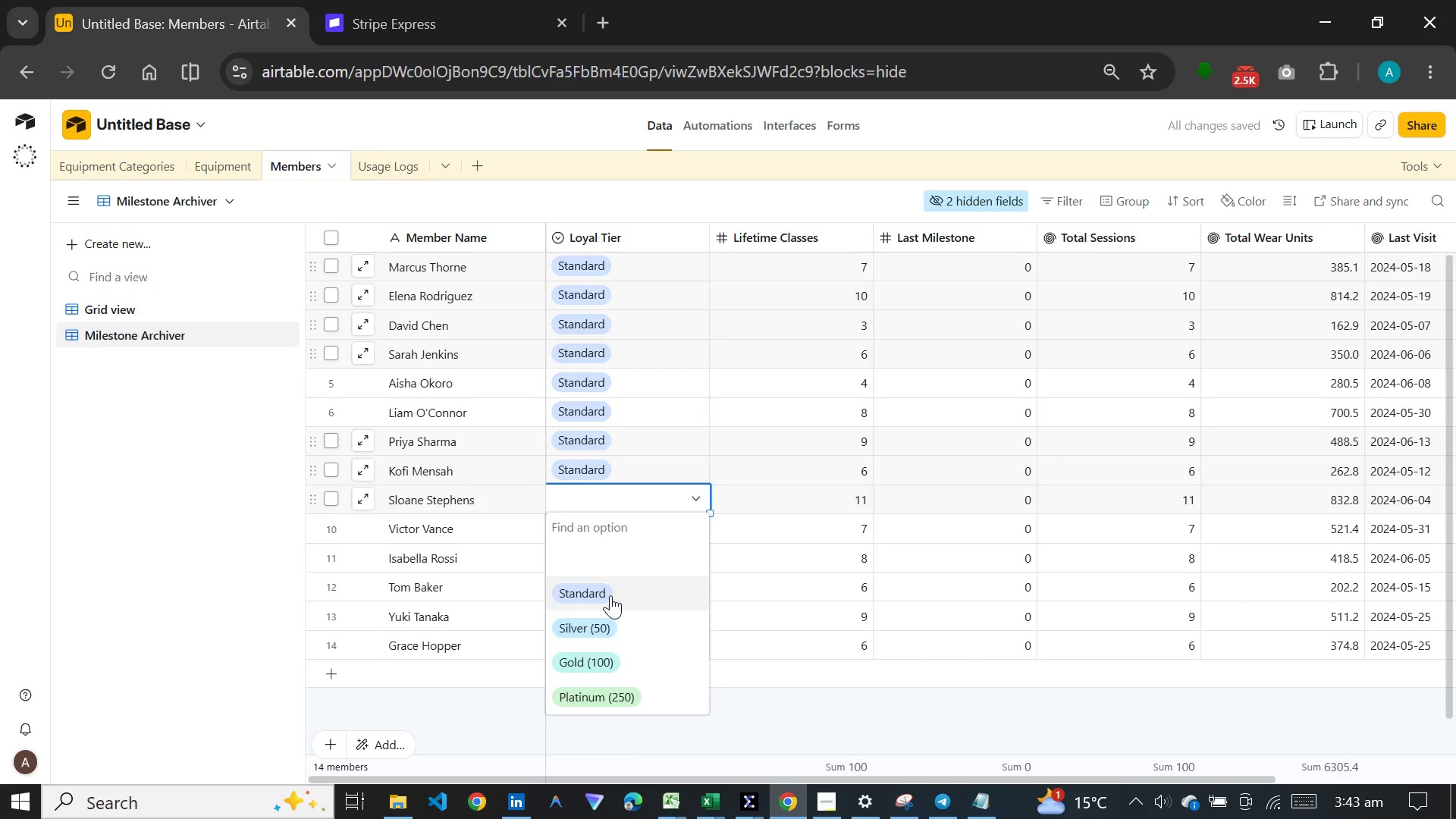 
left_click([610, 595])
 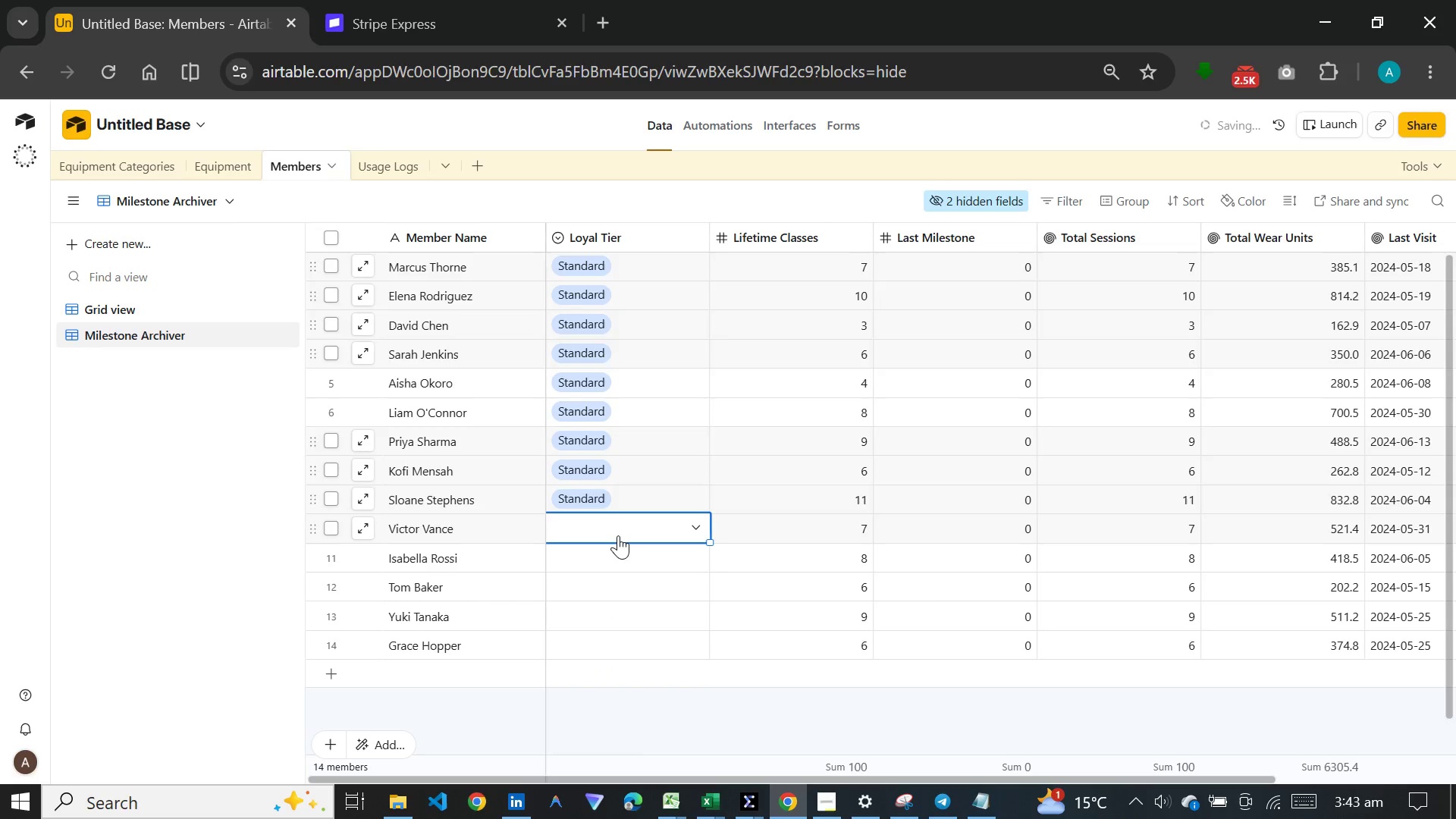 
double_click([618, 535])
 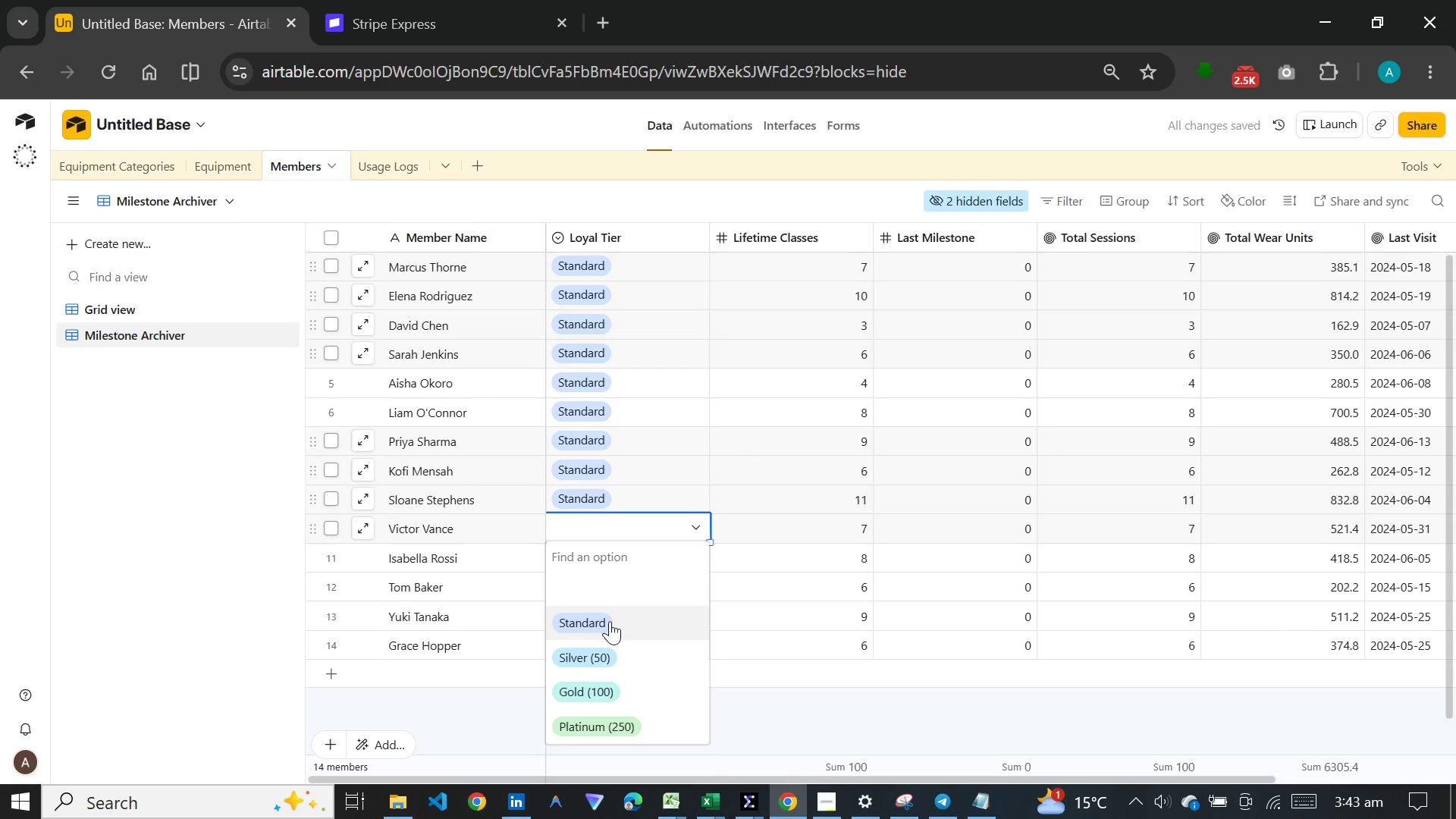 
left_click([610, 621])
 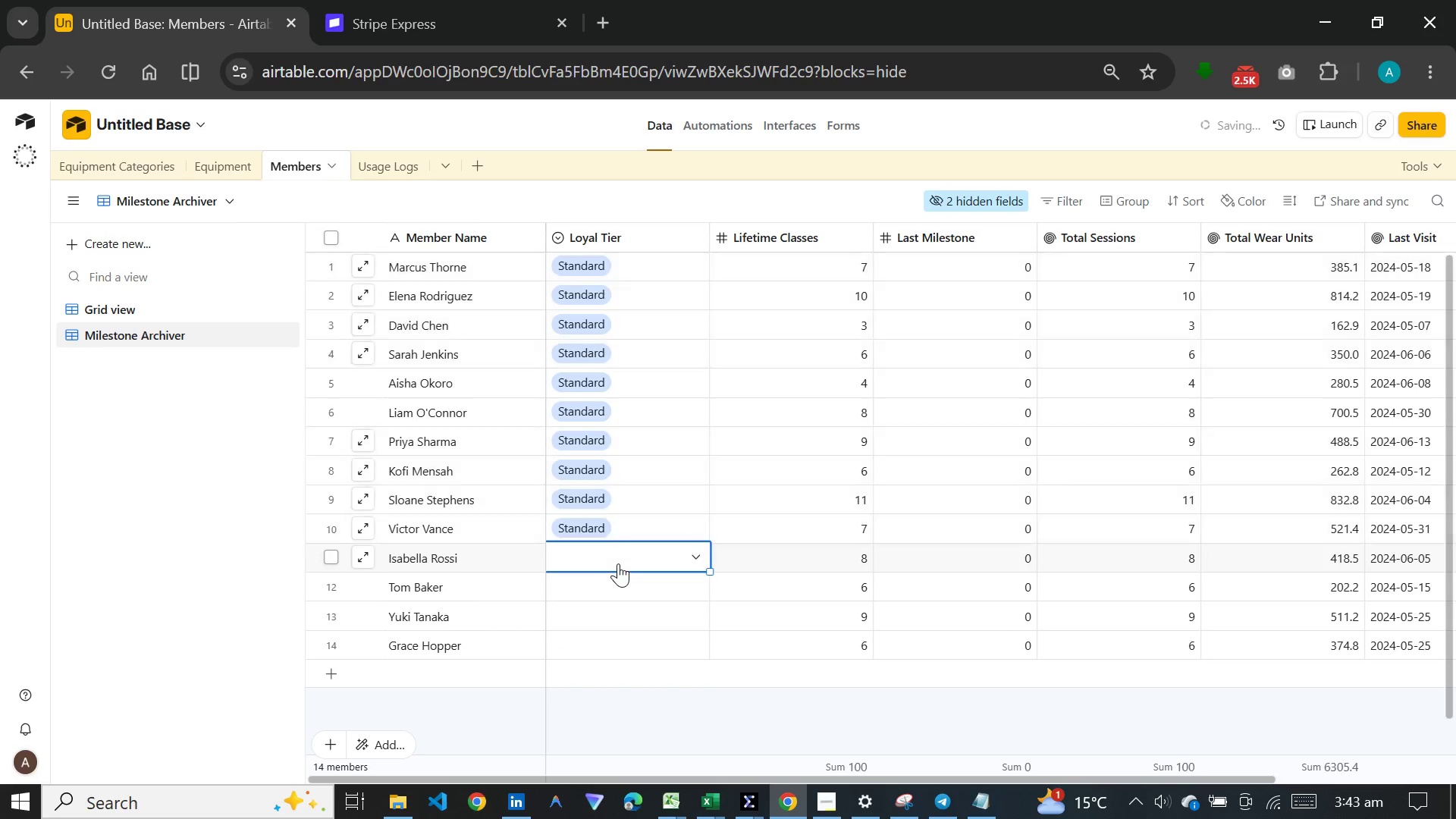 
double_click([618, 563])
 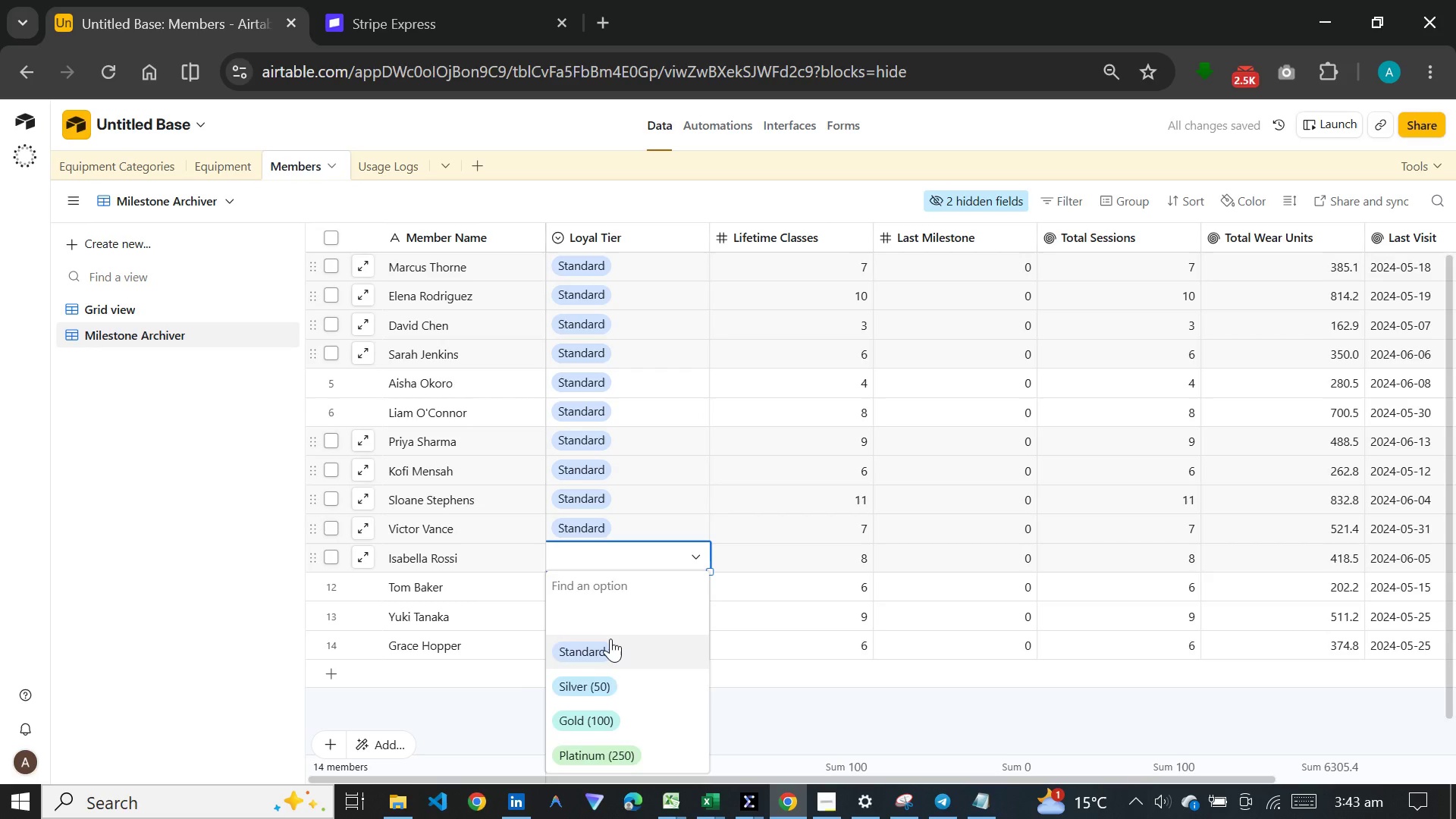 
left_click([610, 639])
 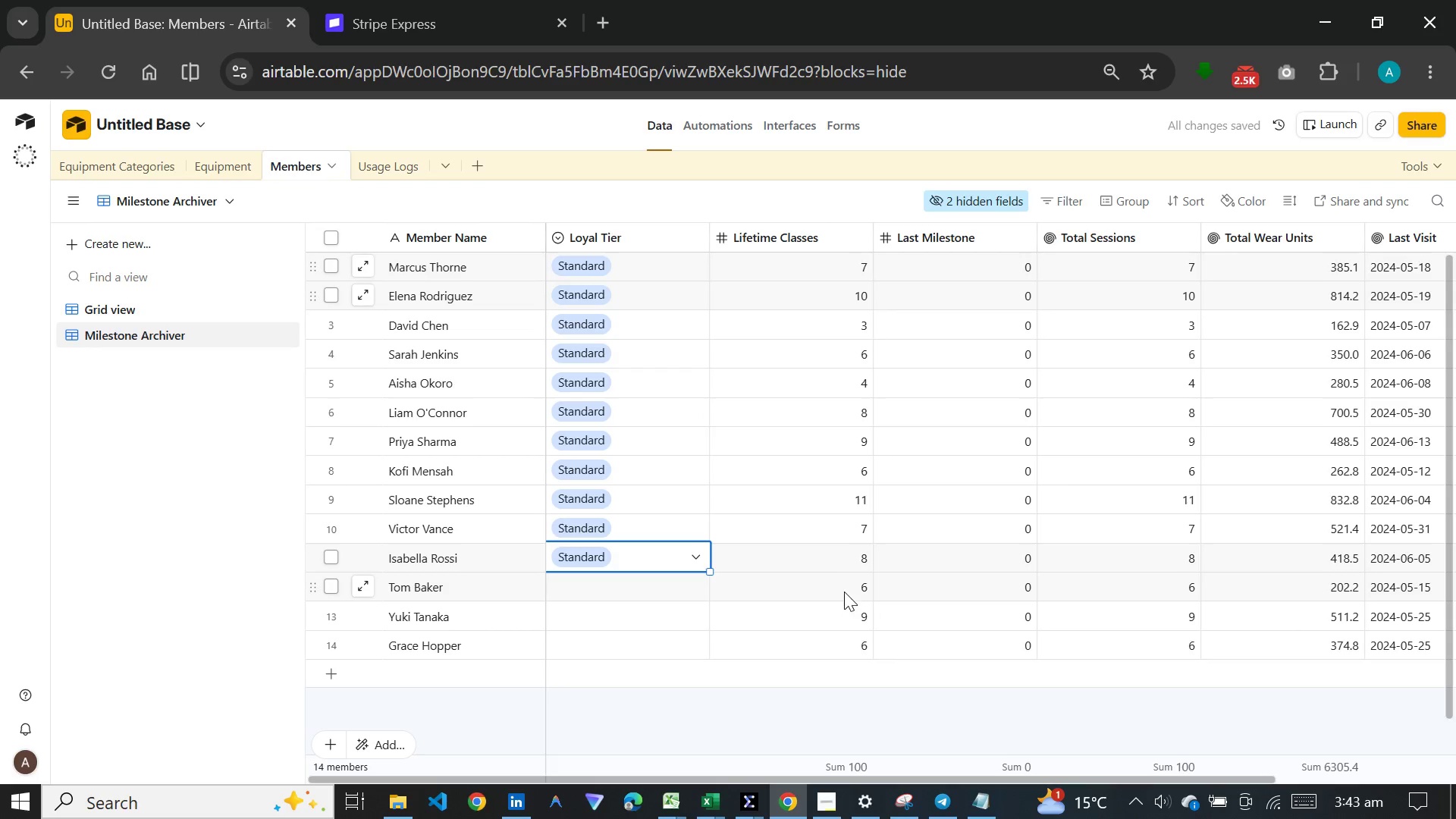 
left_click([848, 594])
 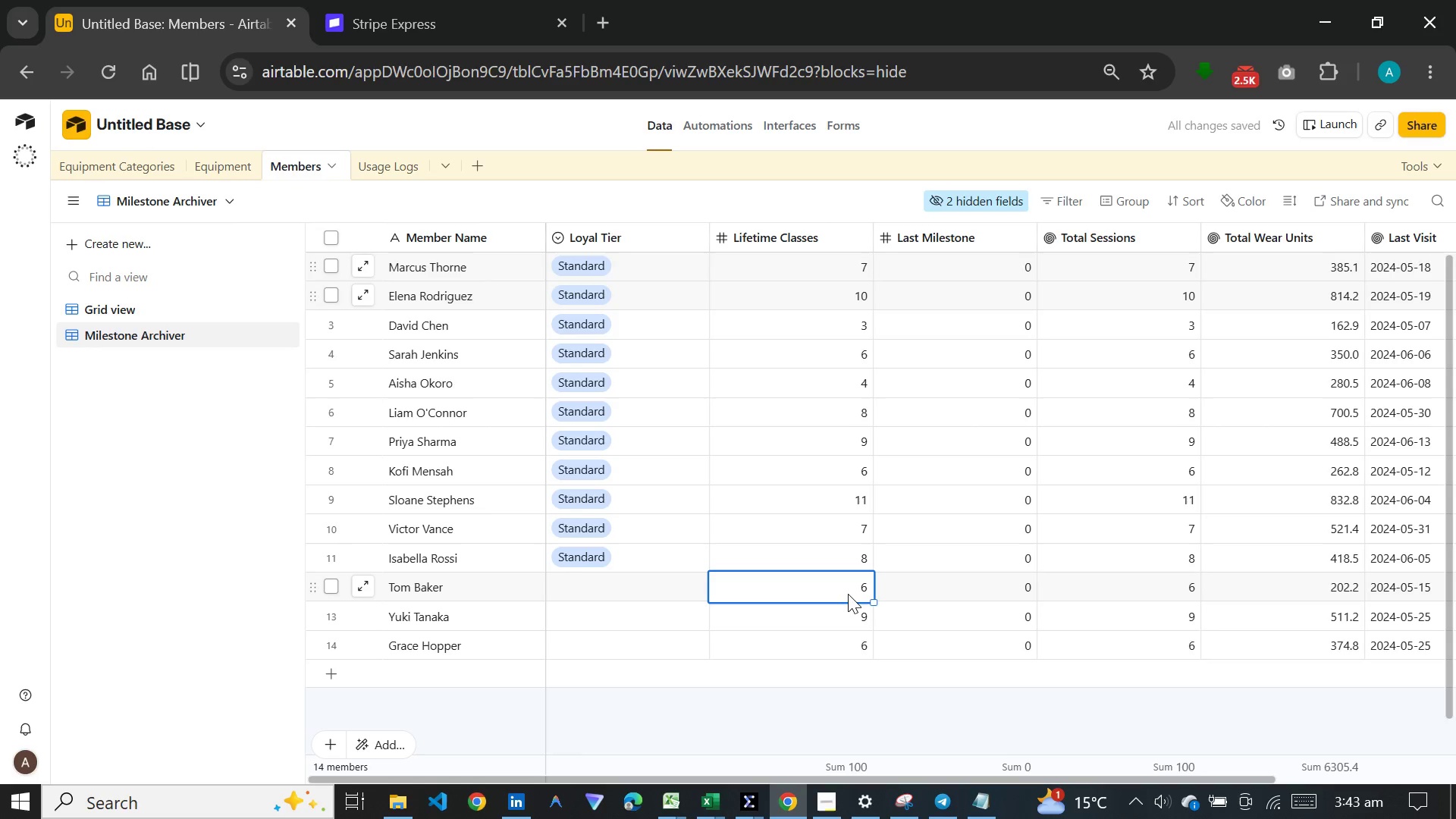 
type(55)
 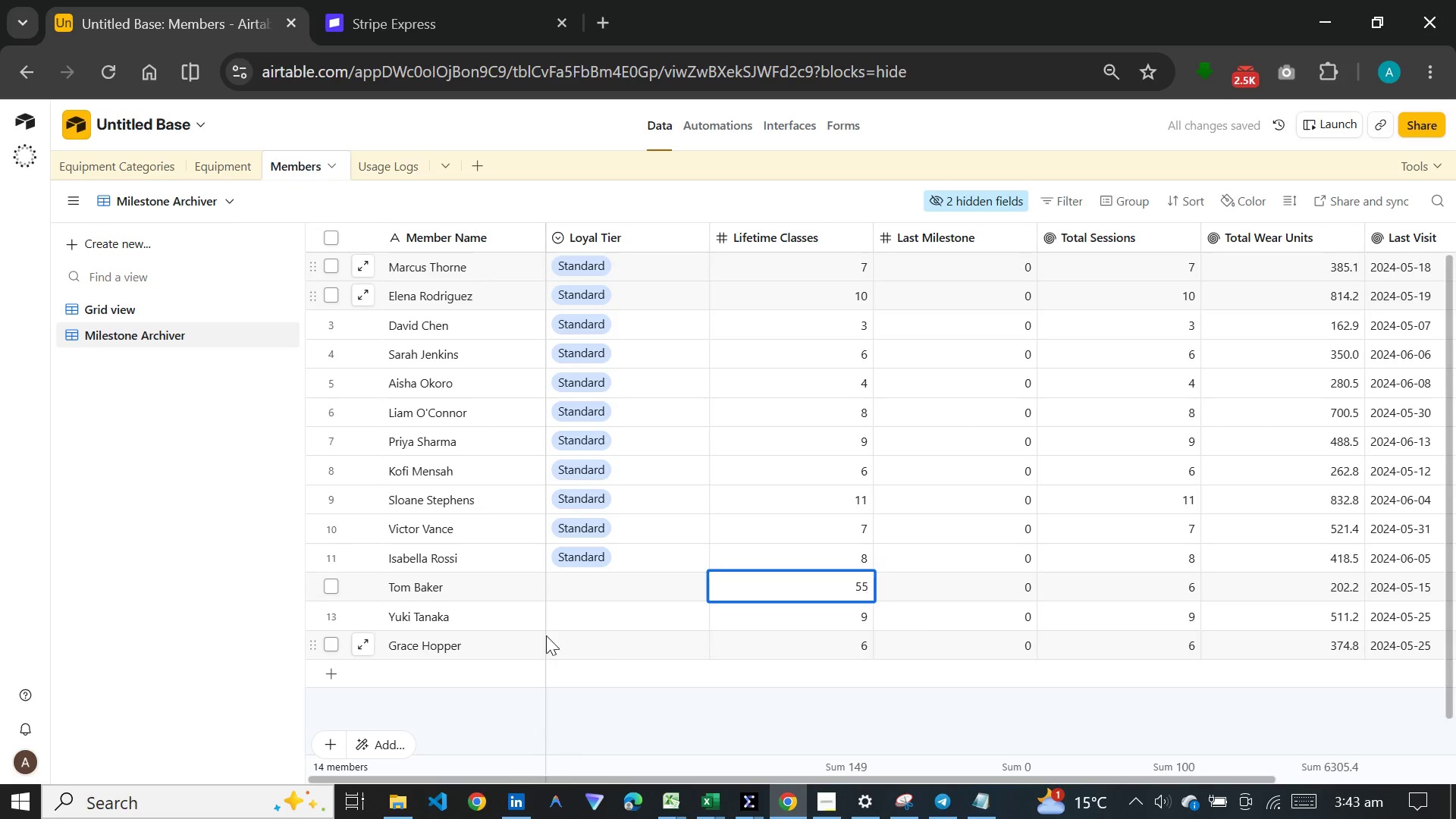 
double_click([608, 589])
 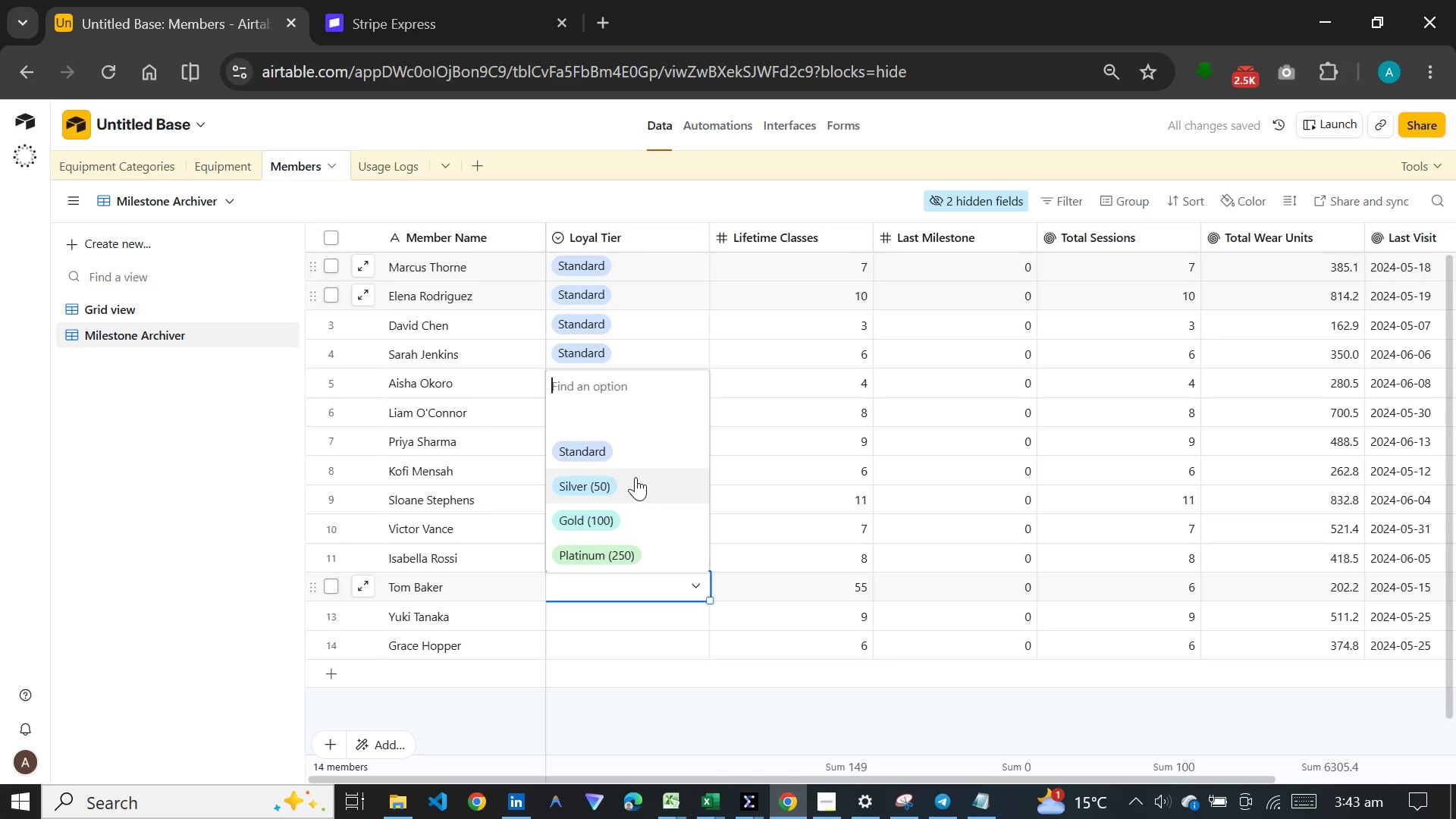 
left_click([635, 479])
 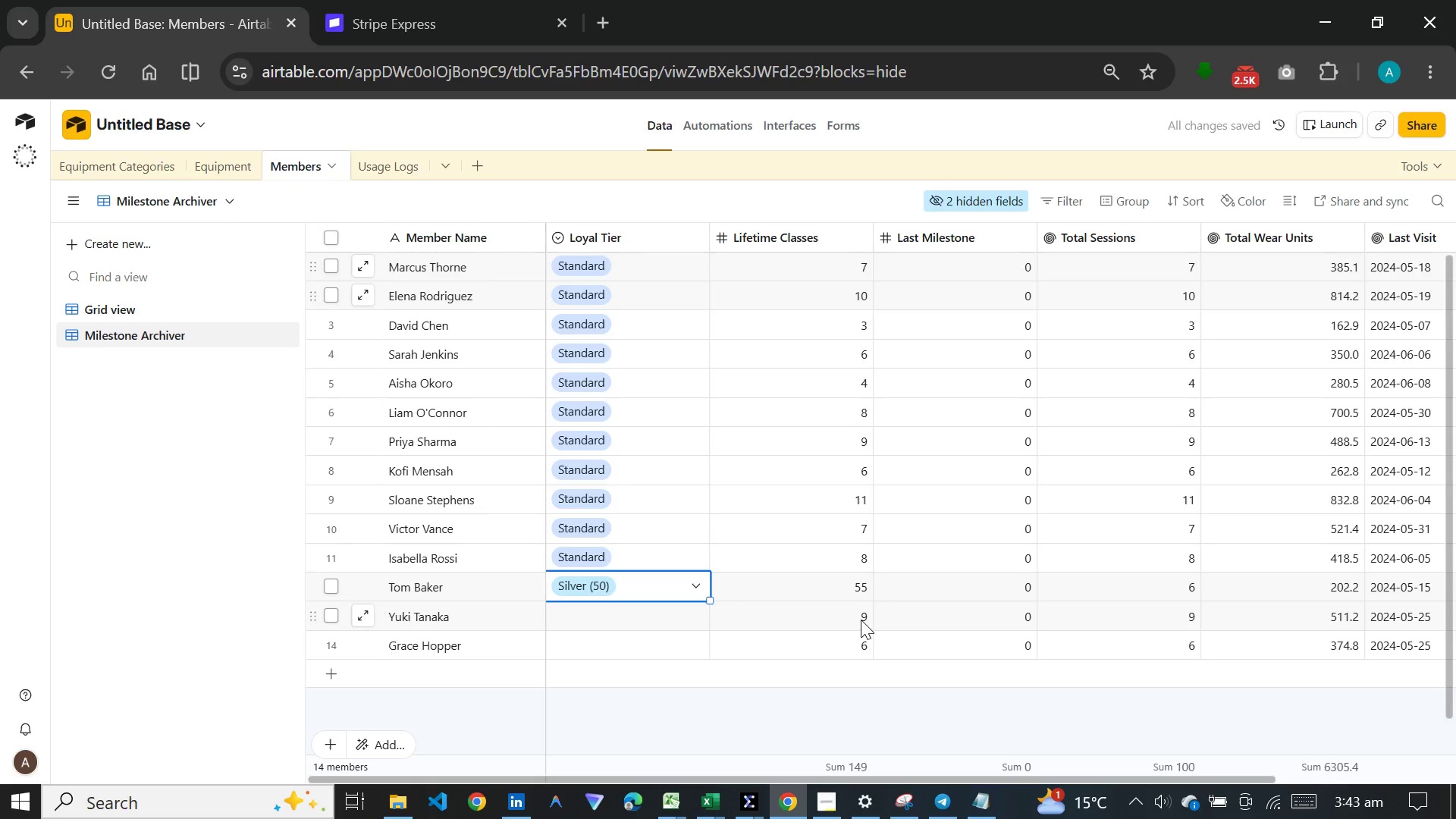 
left_click([861, 620])
 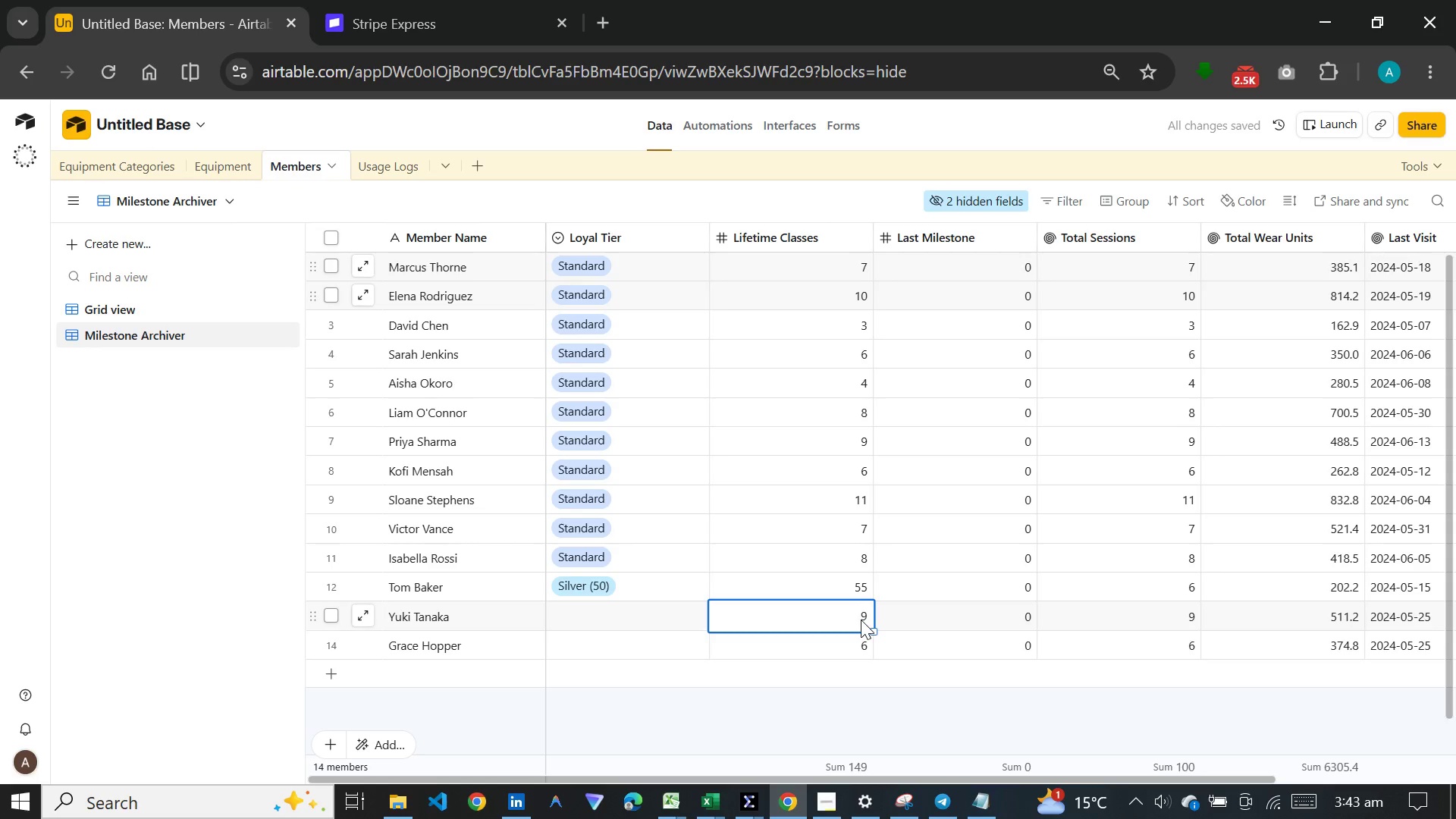 
type(100)
 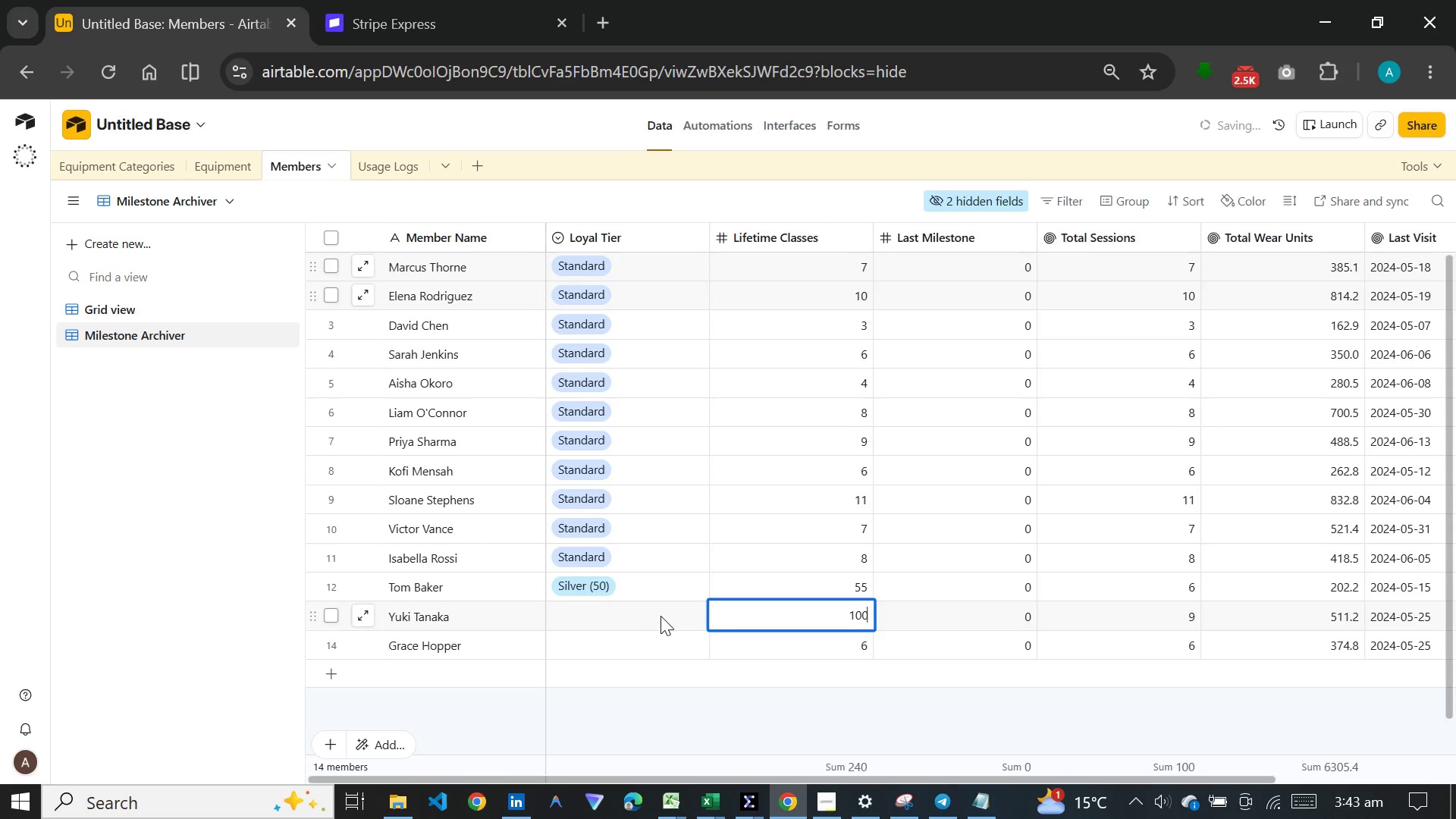 
double_click([654, 616])
 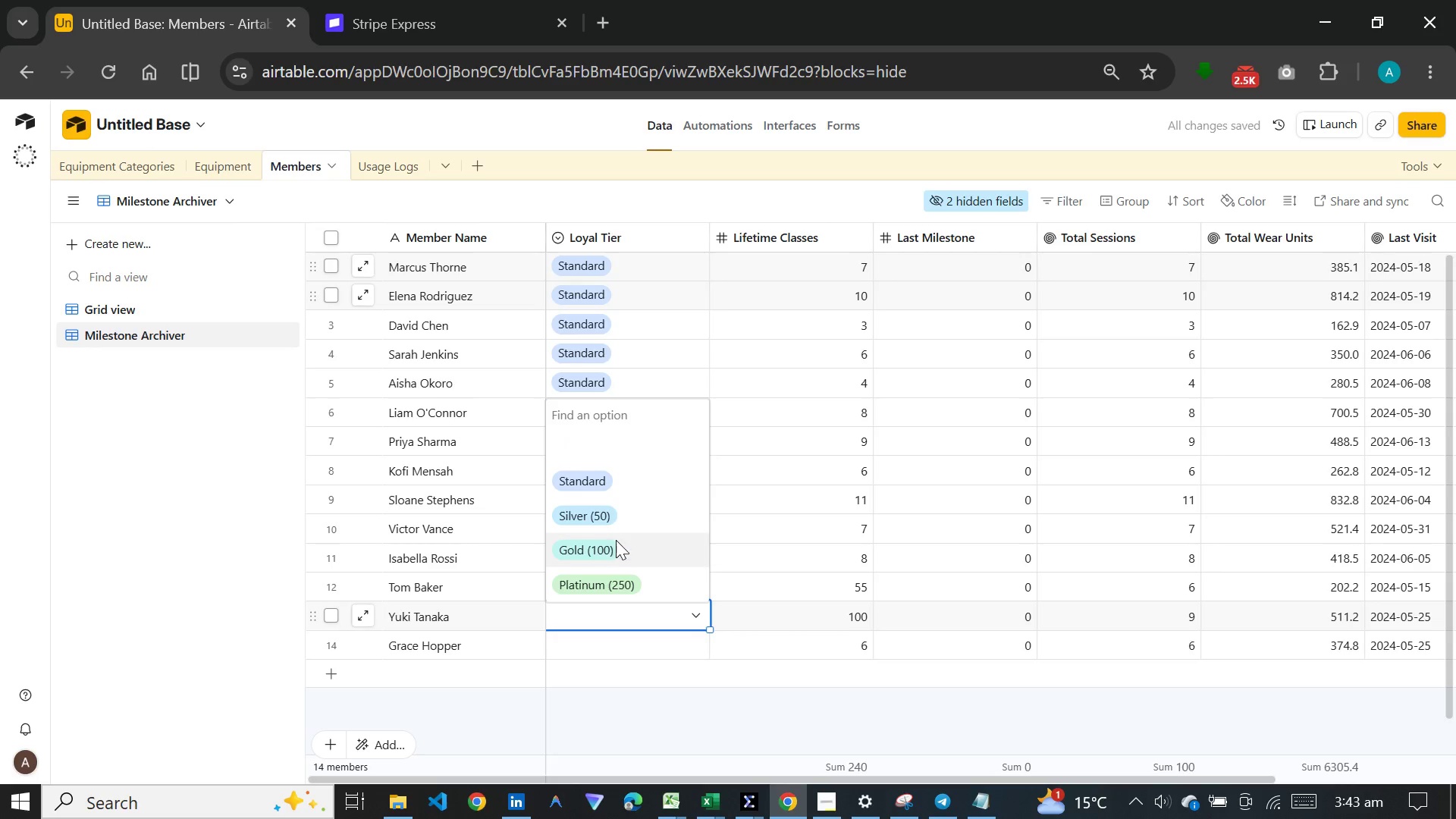 
left_click([616, 540])
 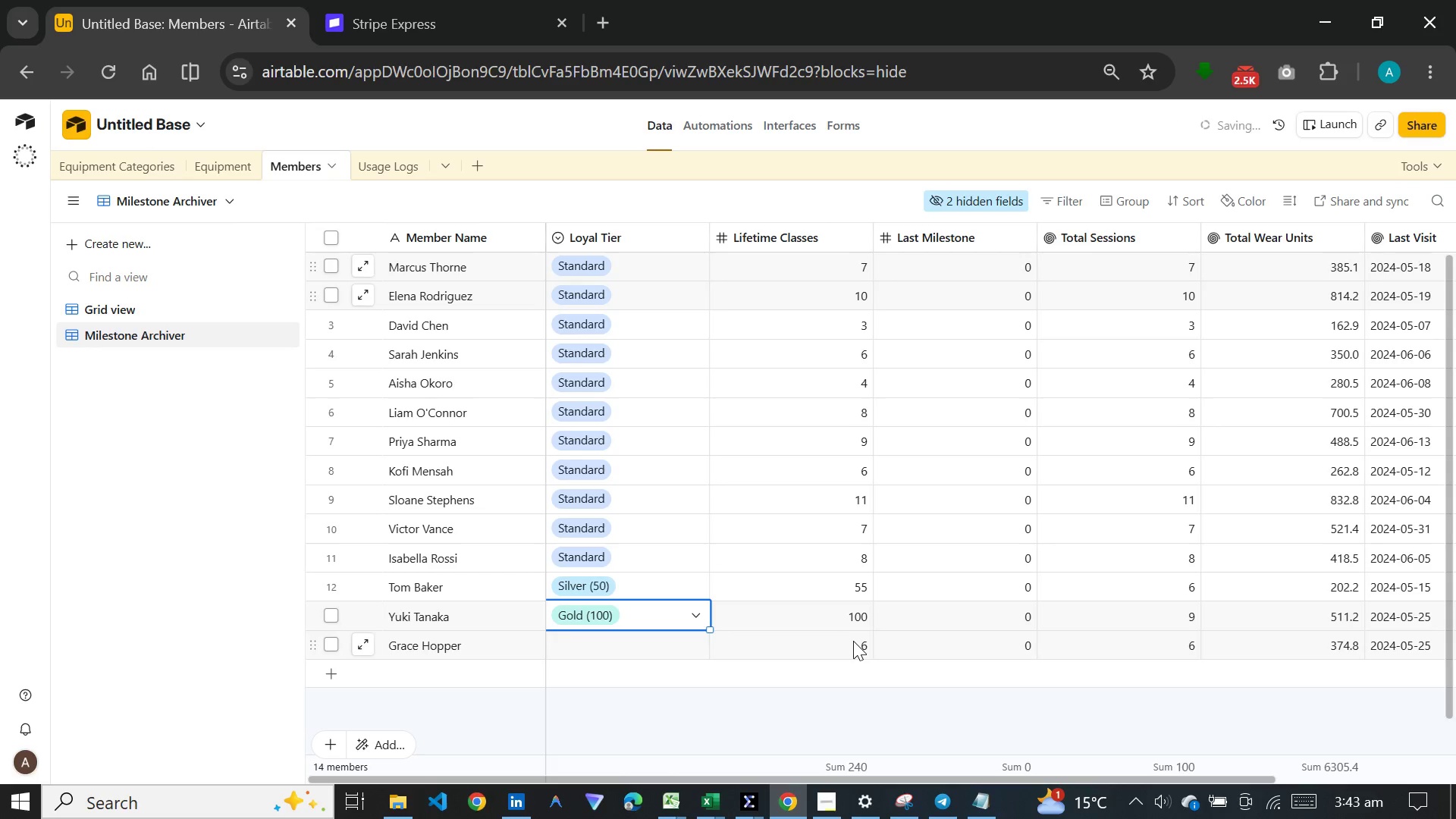 
left_click([853, 641])
 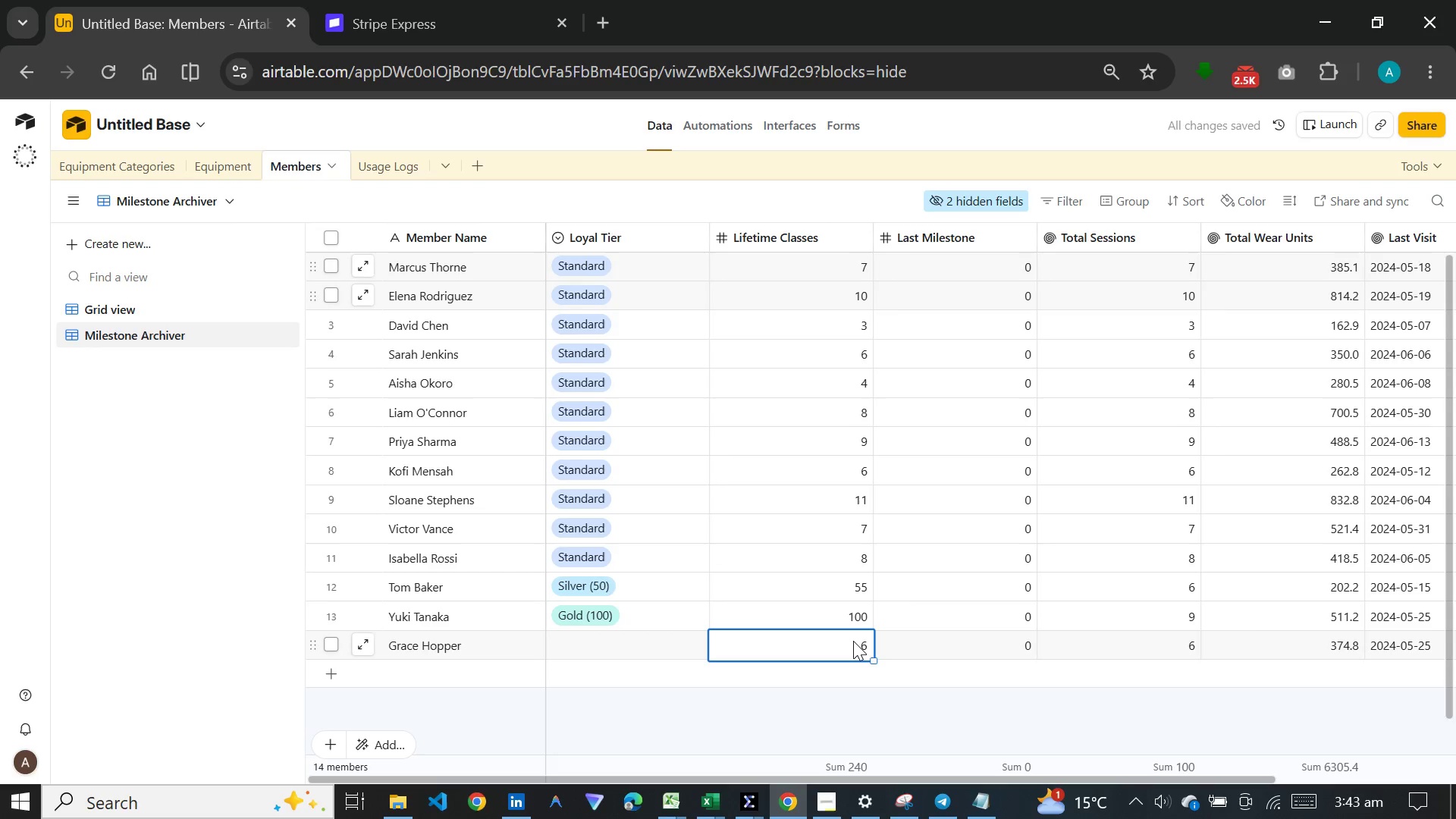 
wait(6.19)
 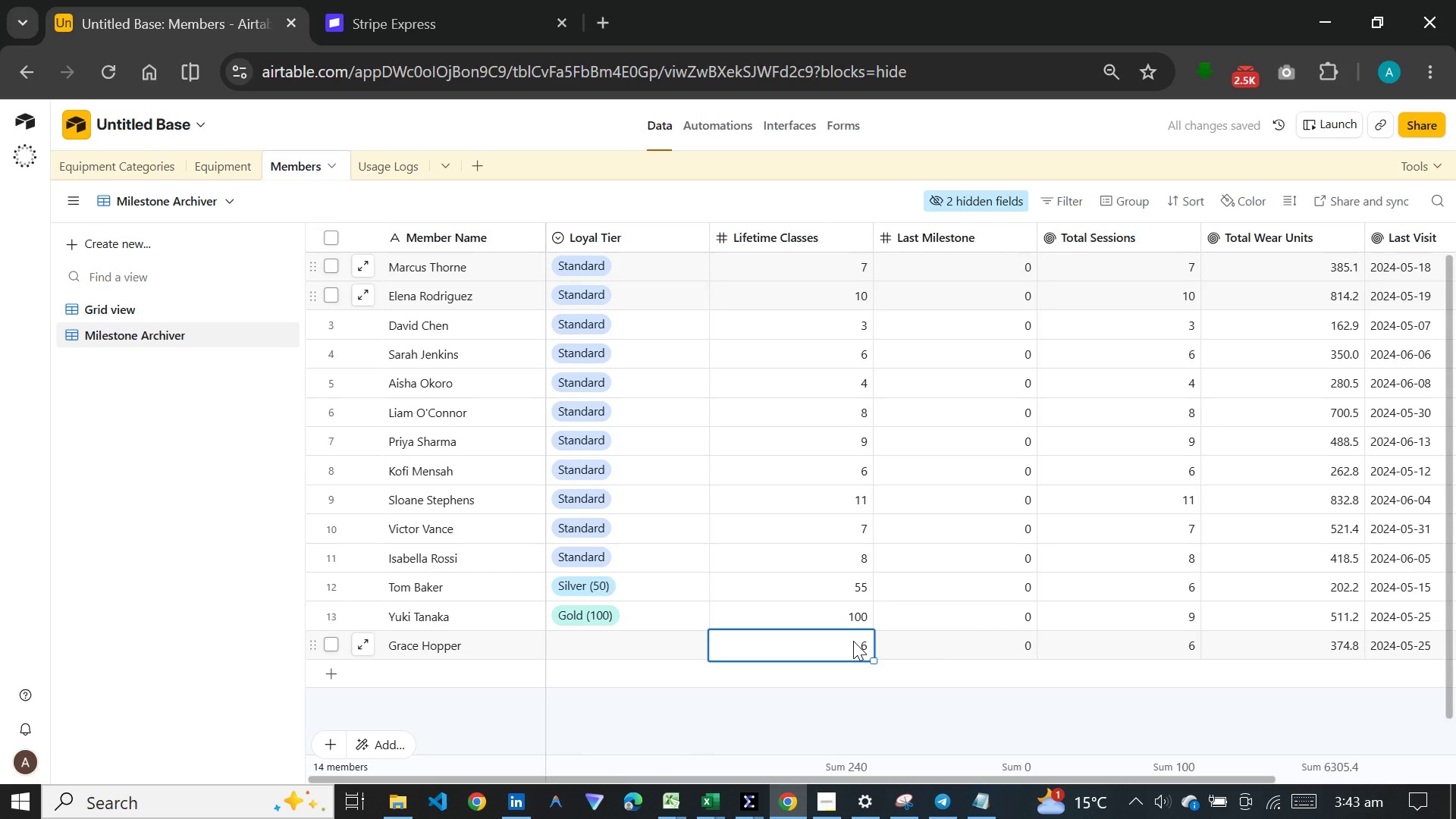 
type(255)
 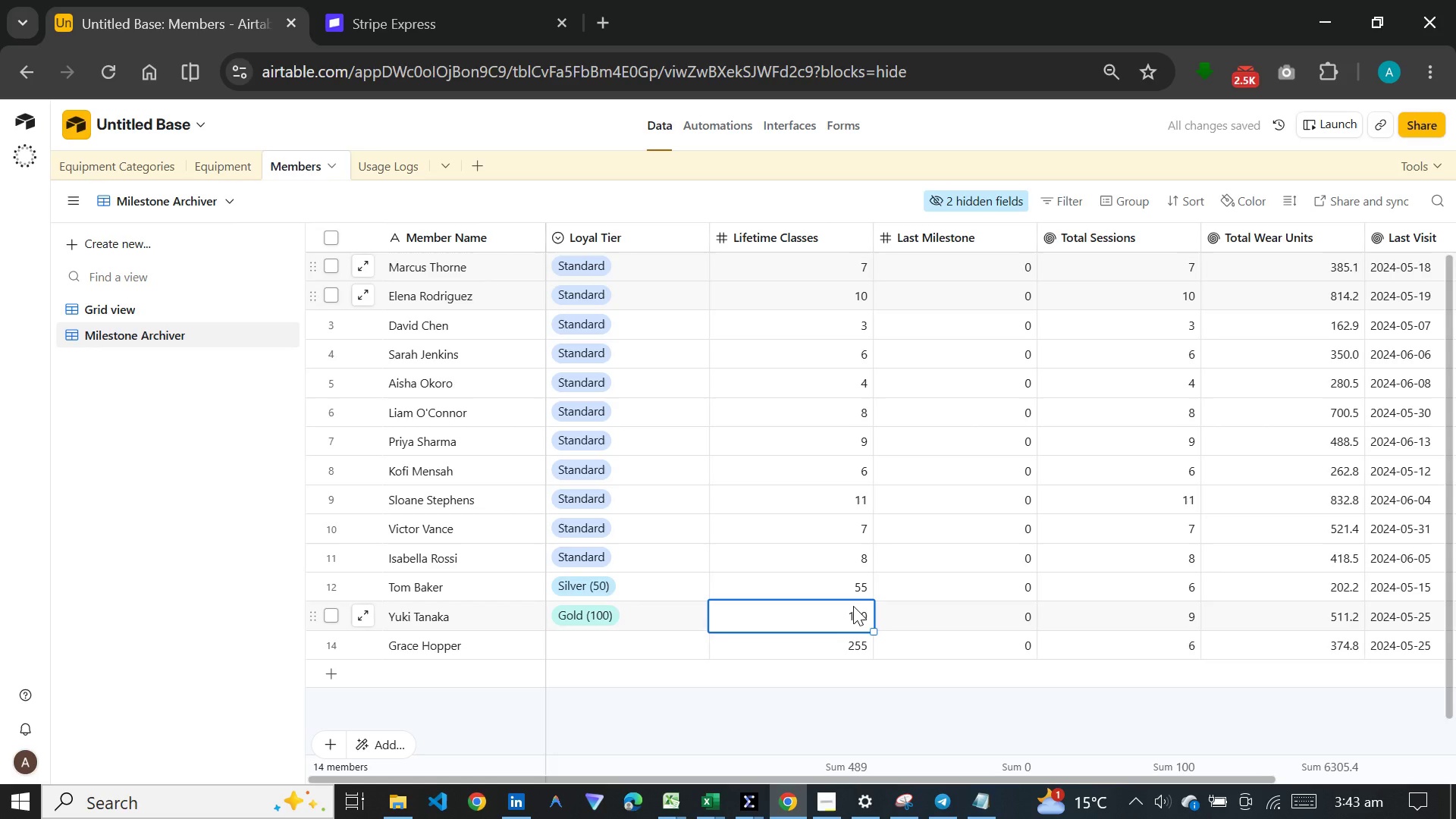 
type(105)
 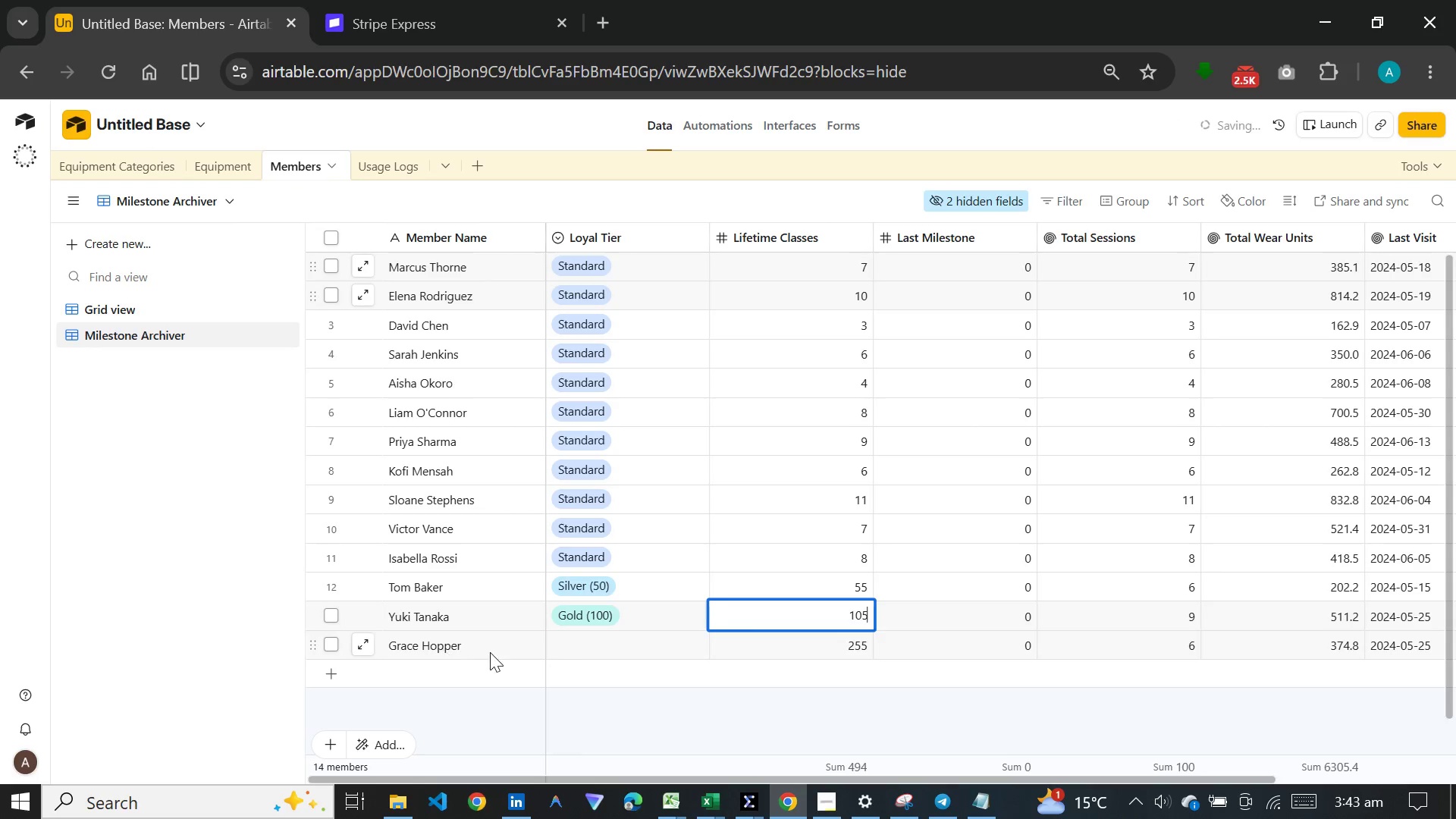 
left_click([579, 651])
 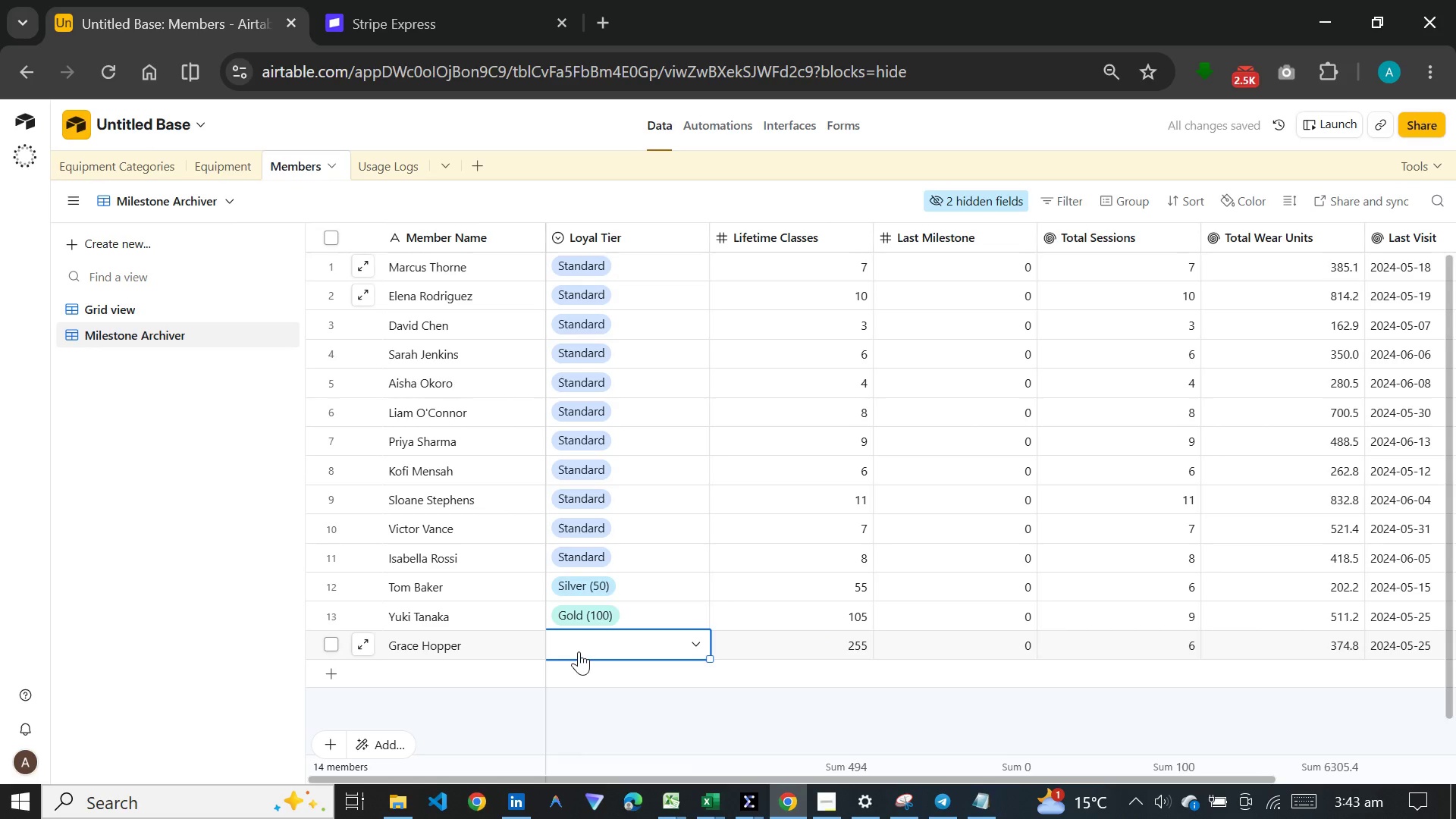 
left_click([579, 651])
 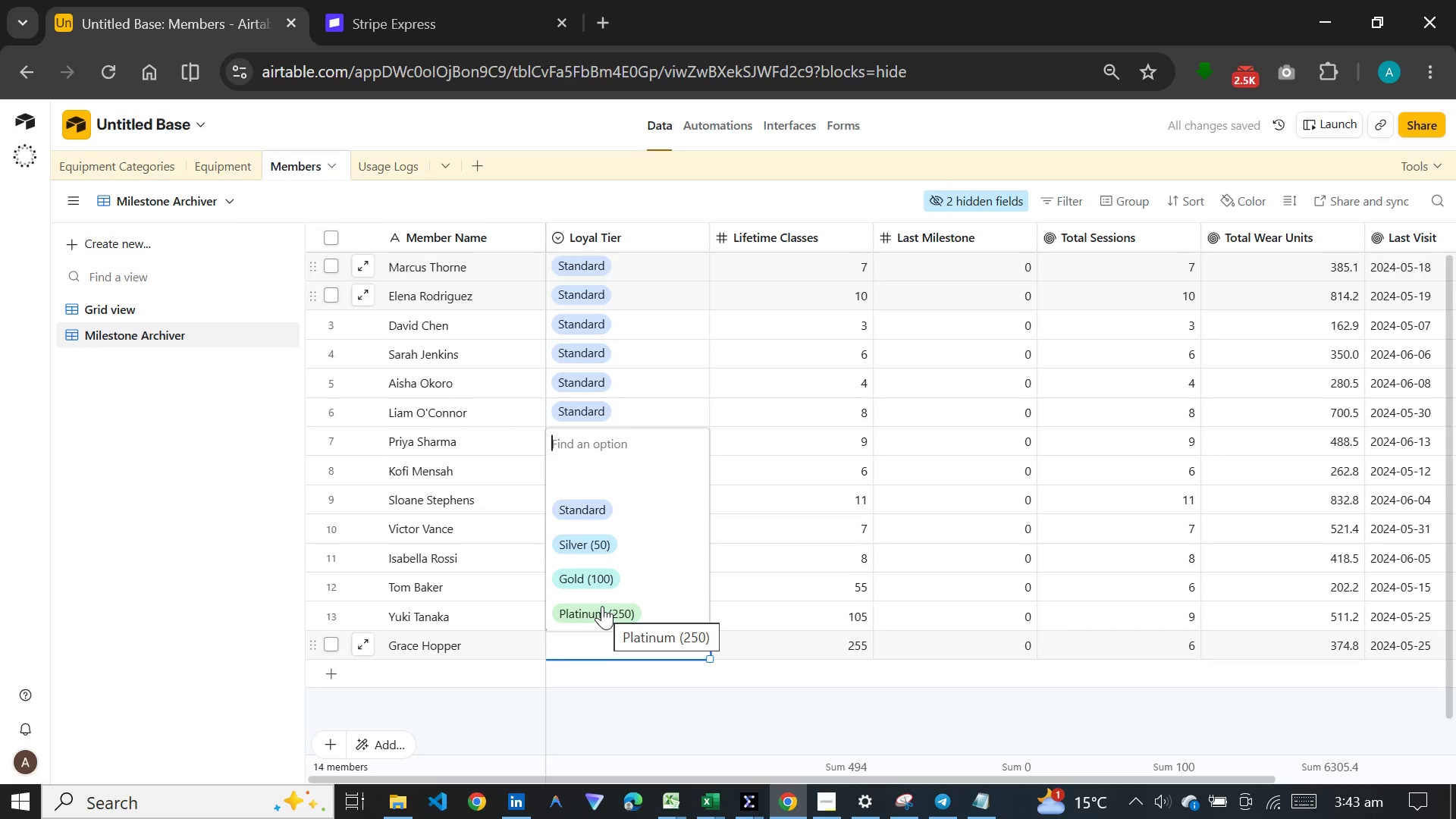 
left_click([602, 606])
 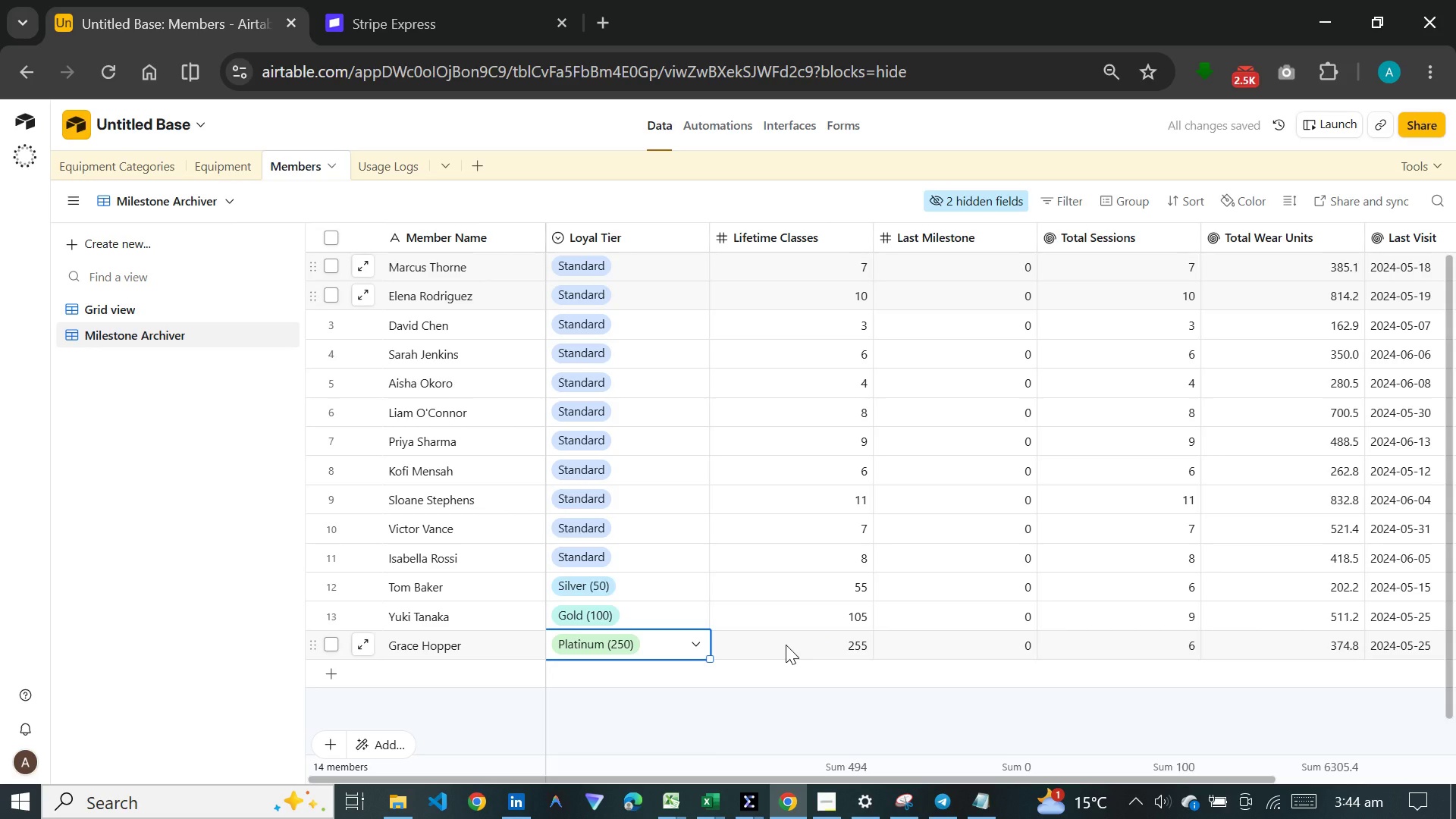 
wait(8.01)
 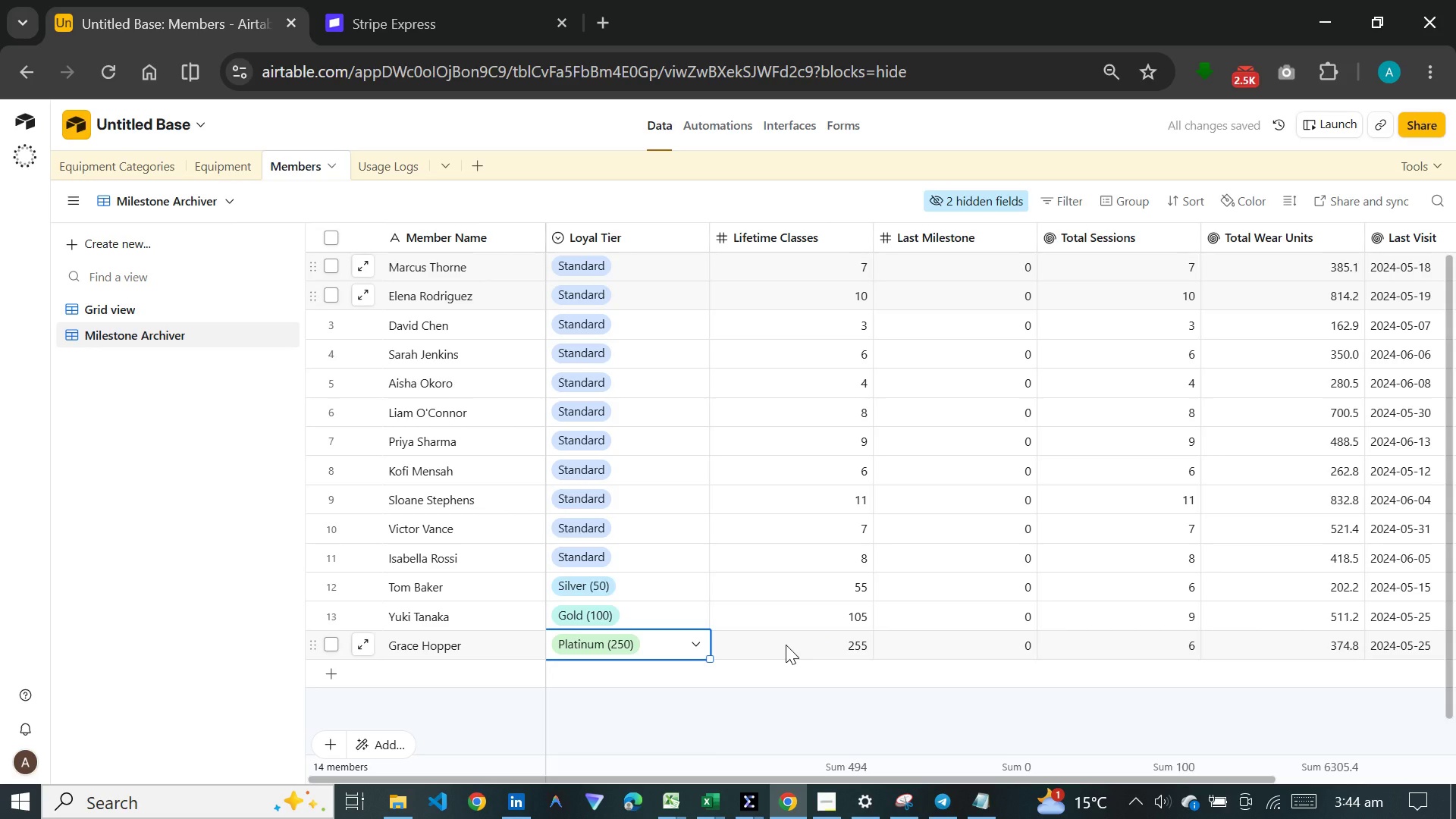 
left_click_drag(start_coordinate=[921, 778], to_coordinate=[1091, 773])
 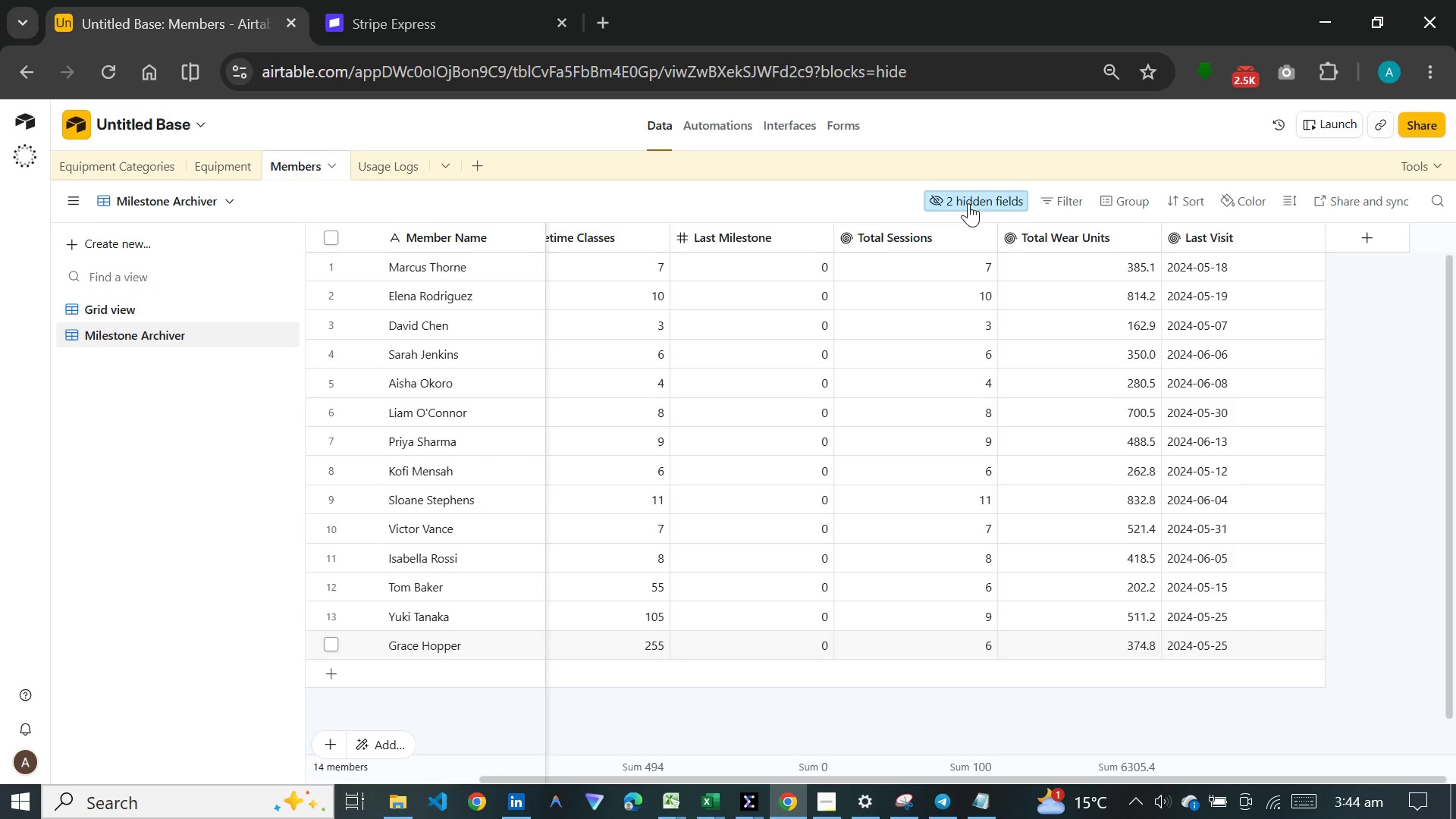 
left_click([968, 203])
 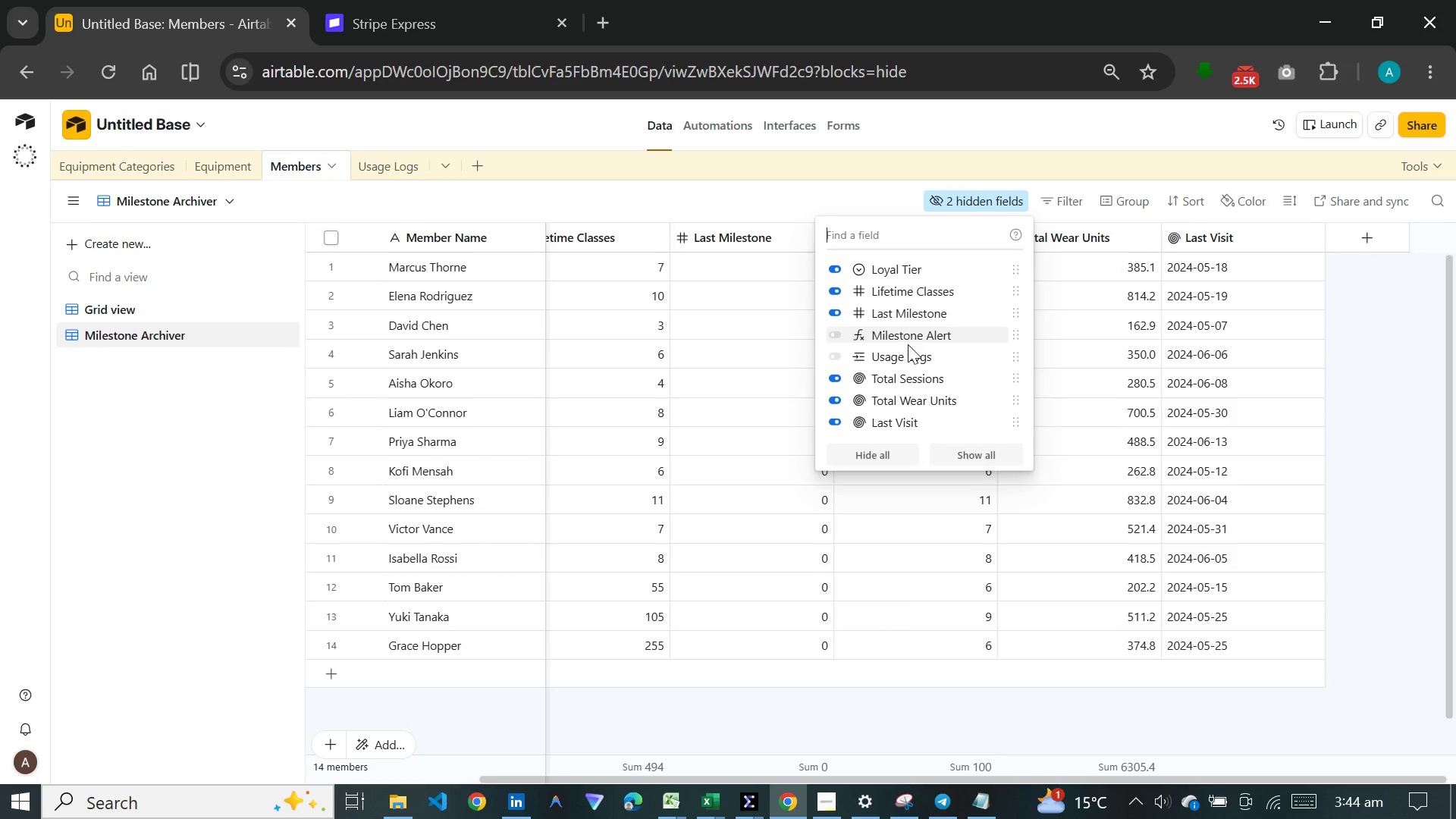 
mouse_move([886, 388])
 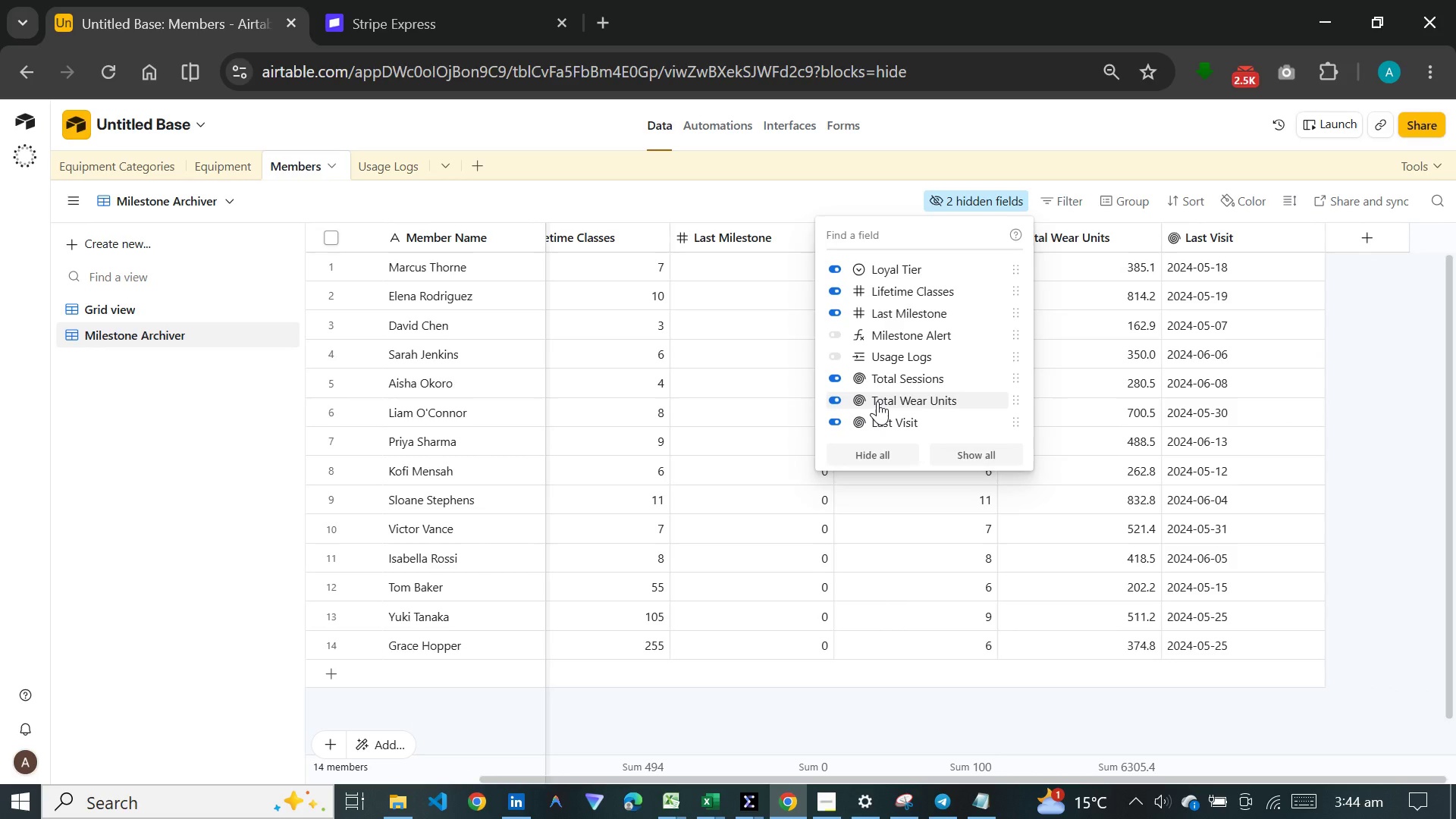 
mouse_move([873, 372])
 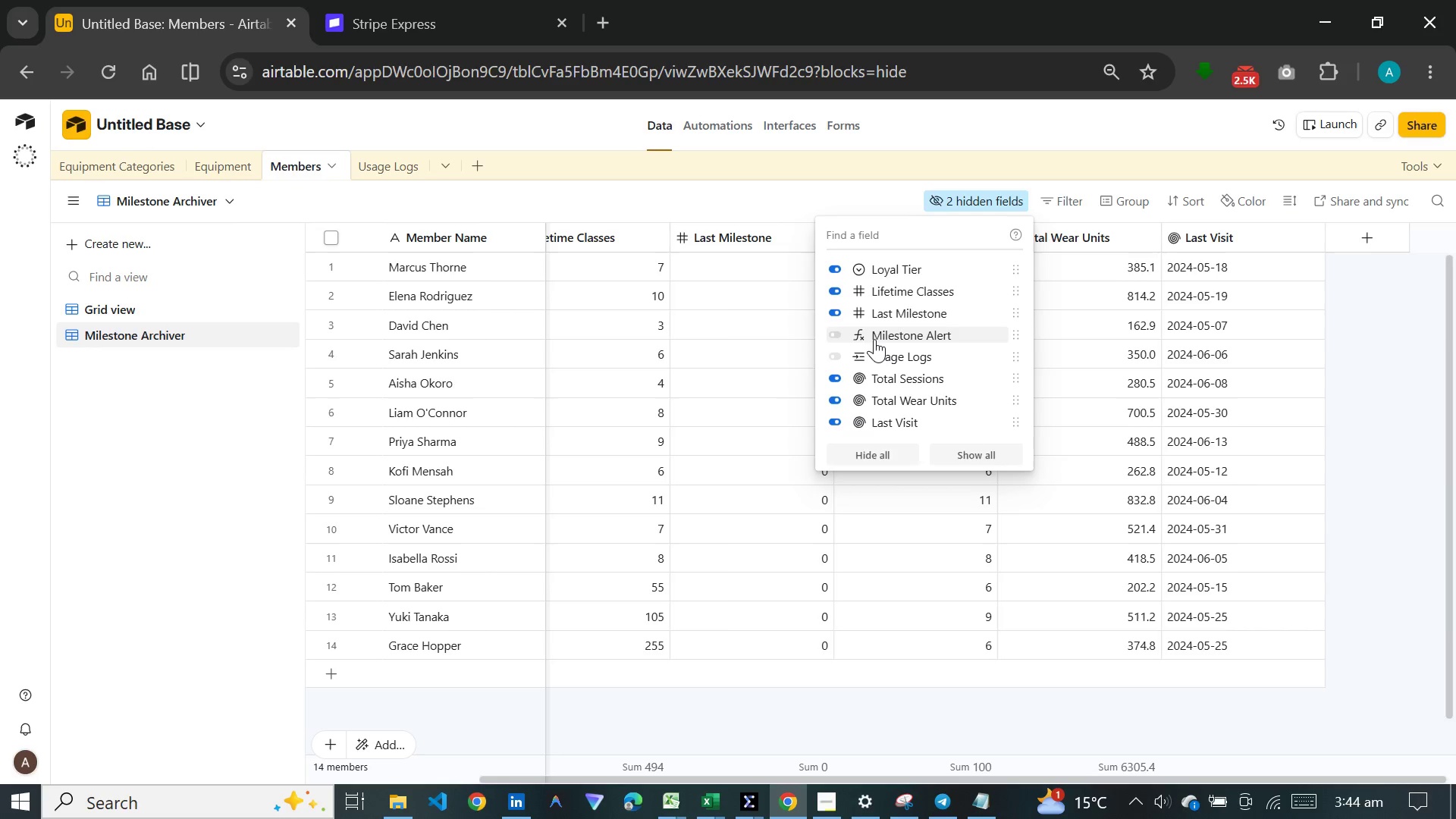 
left_click([874, 339])
 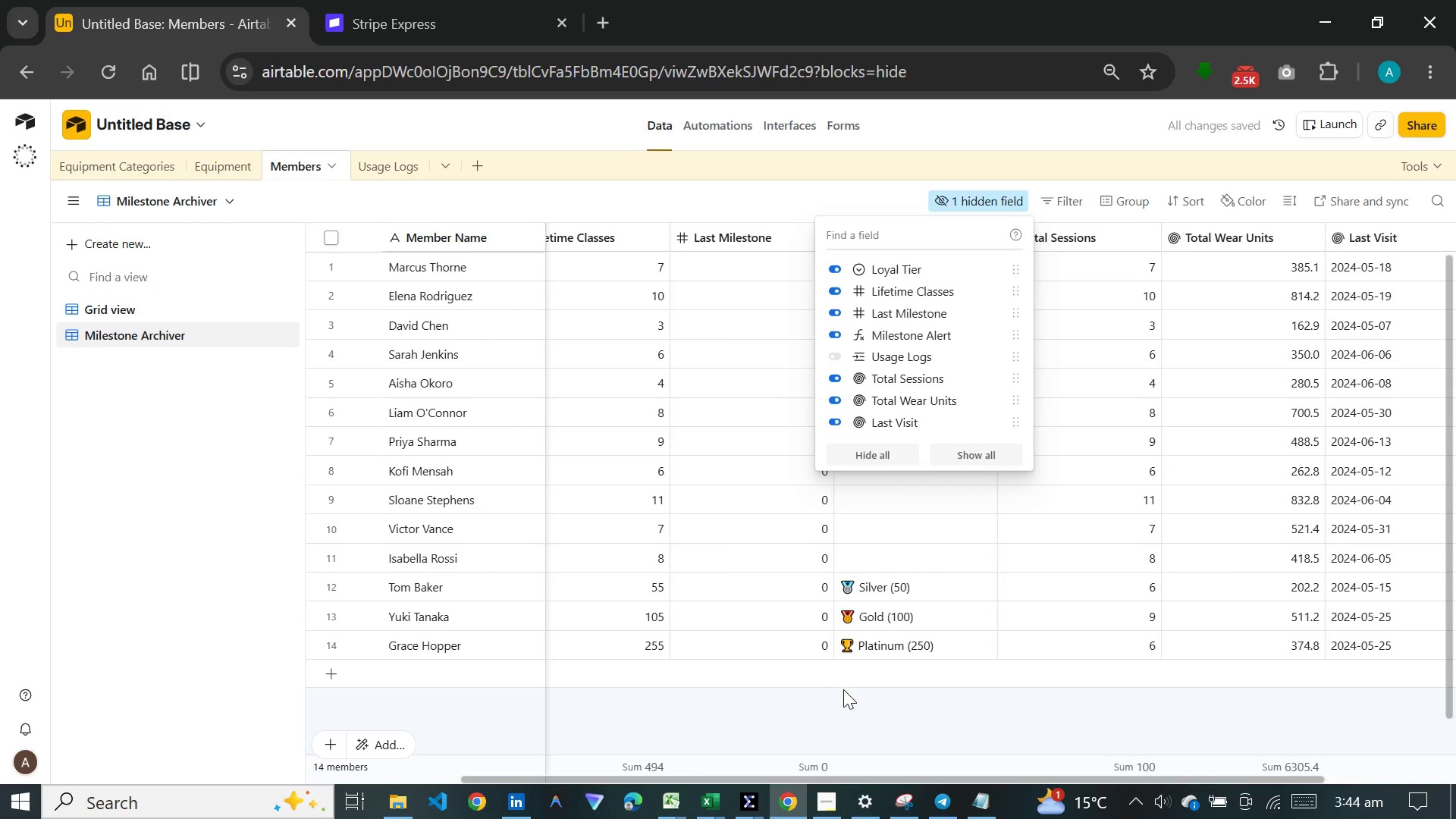 
left_click([852, 695])
 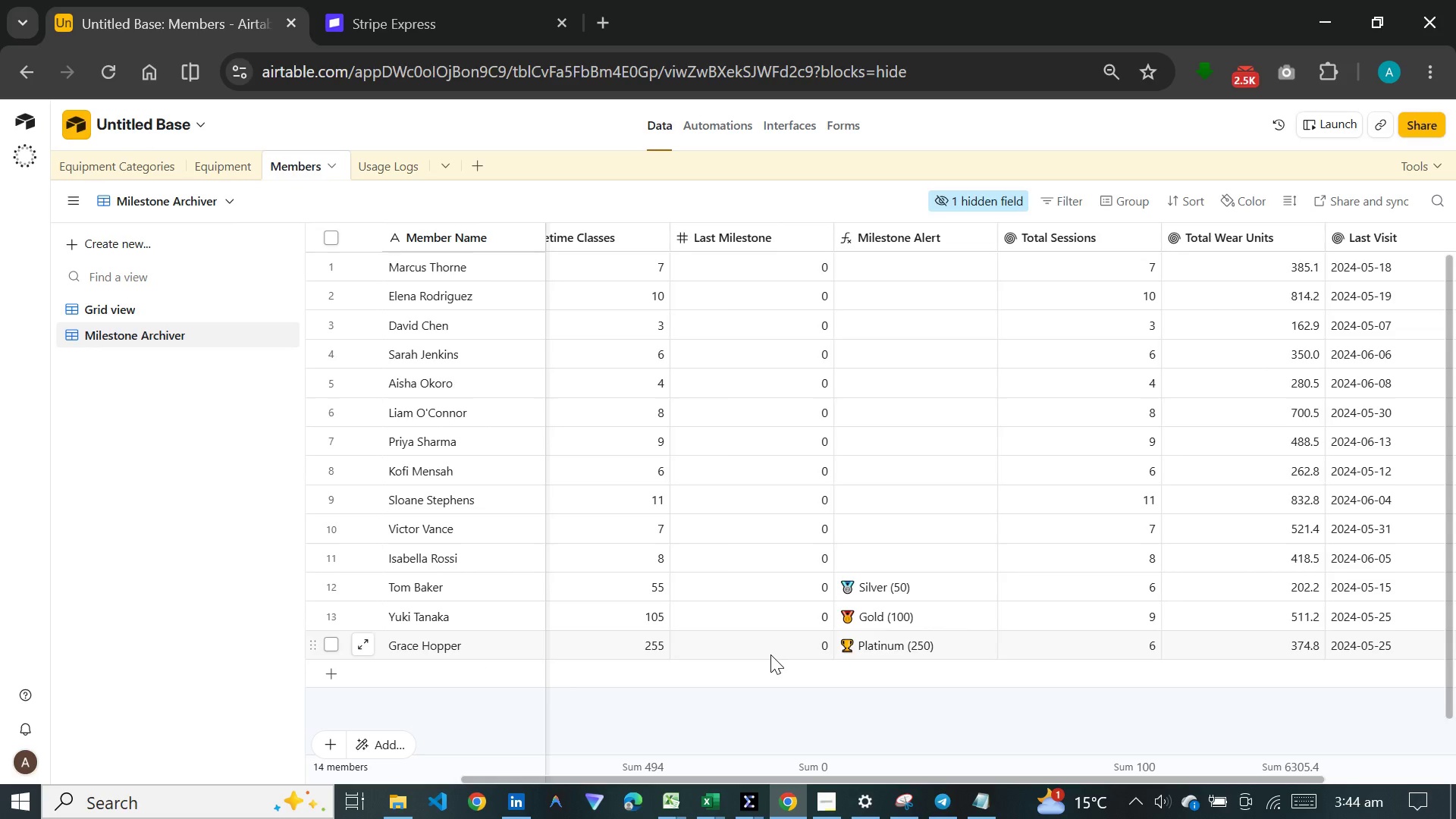 
wait(26.2)
 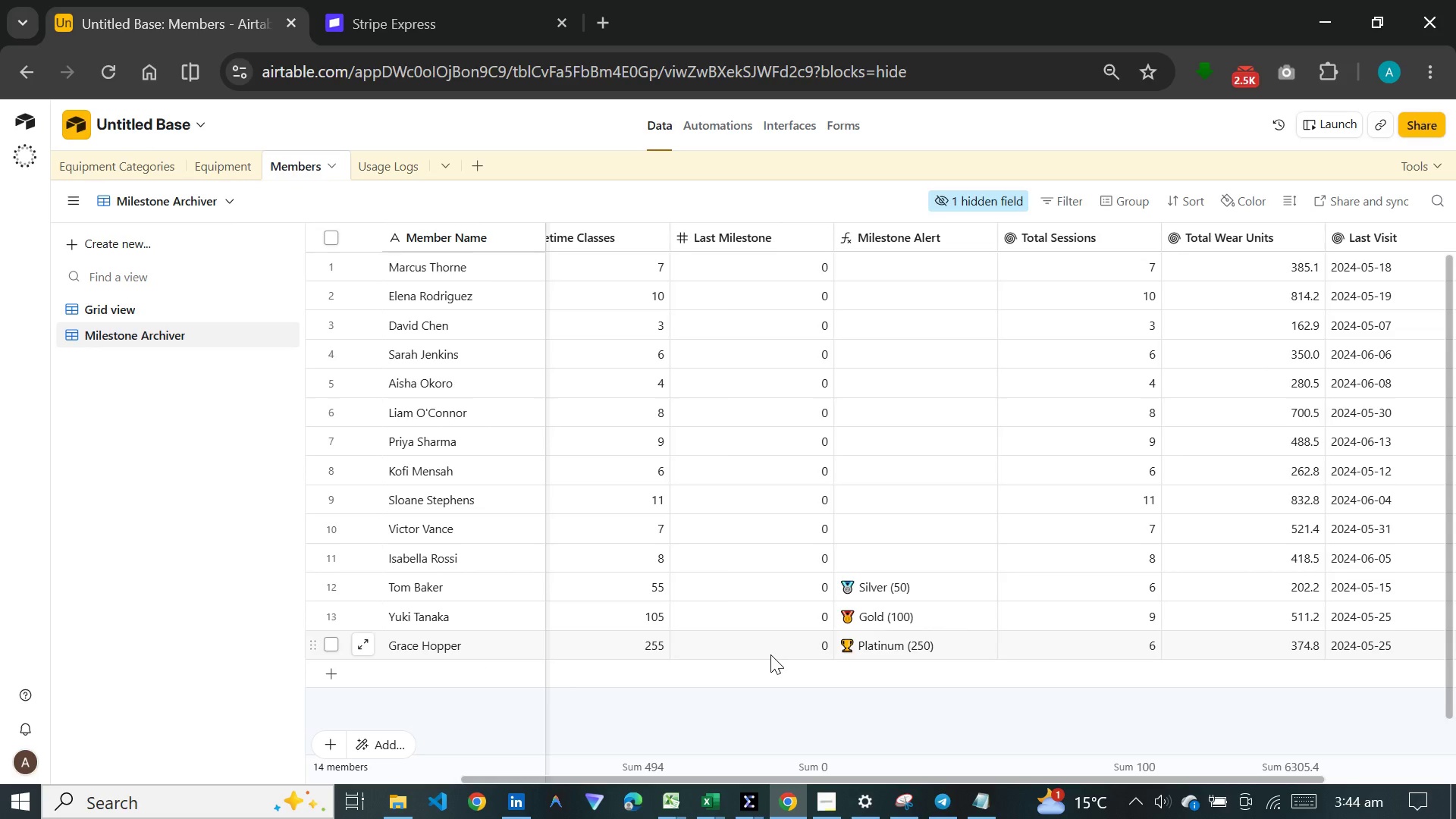 
left_click([152, 304])
 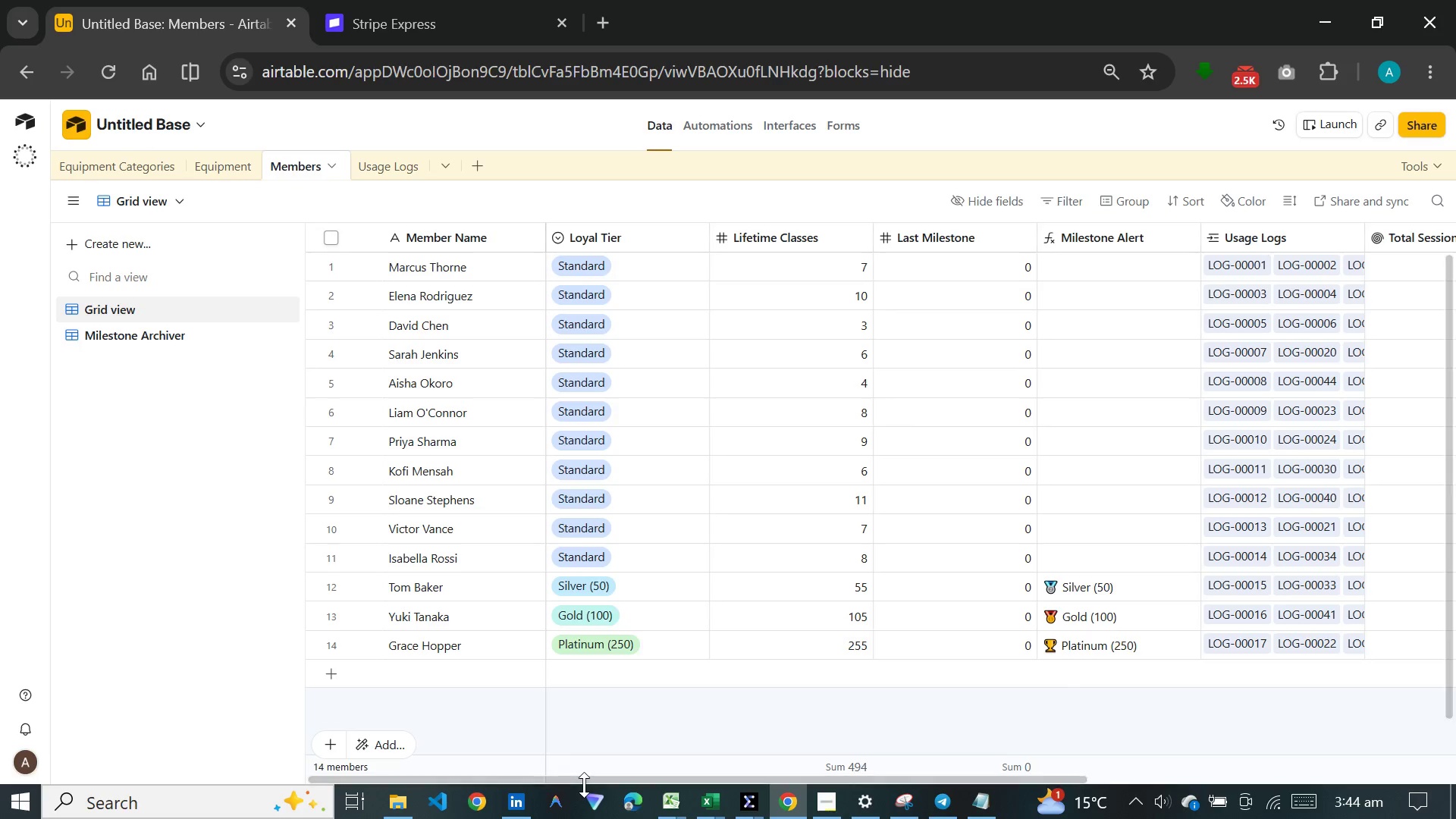 
left_click([591, 773])
 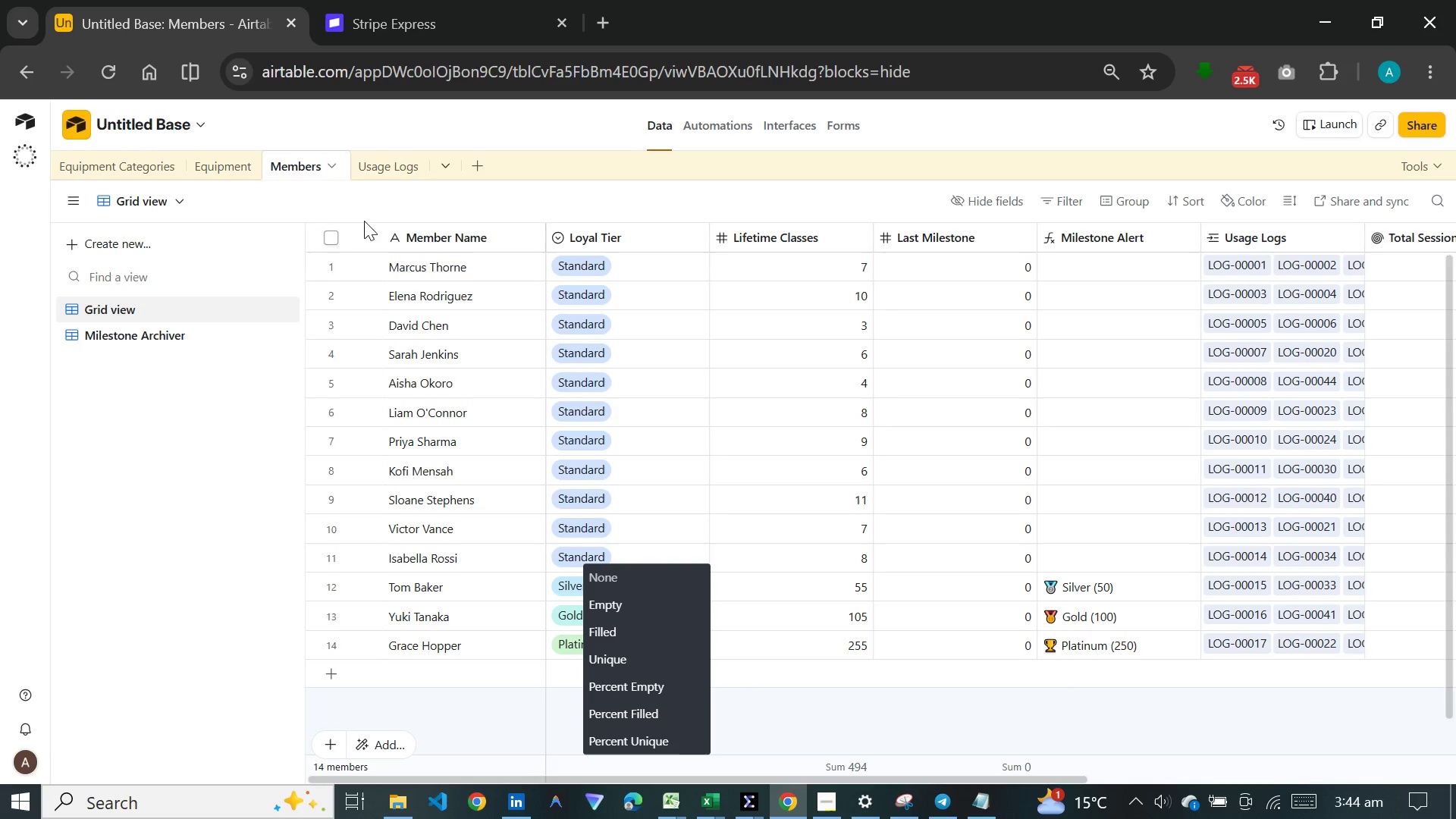 
left_click([176, 330])
 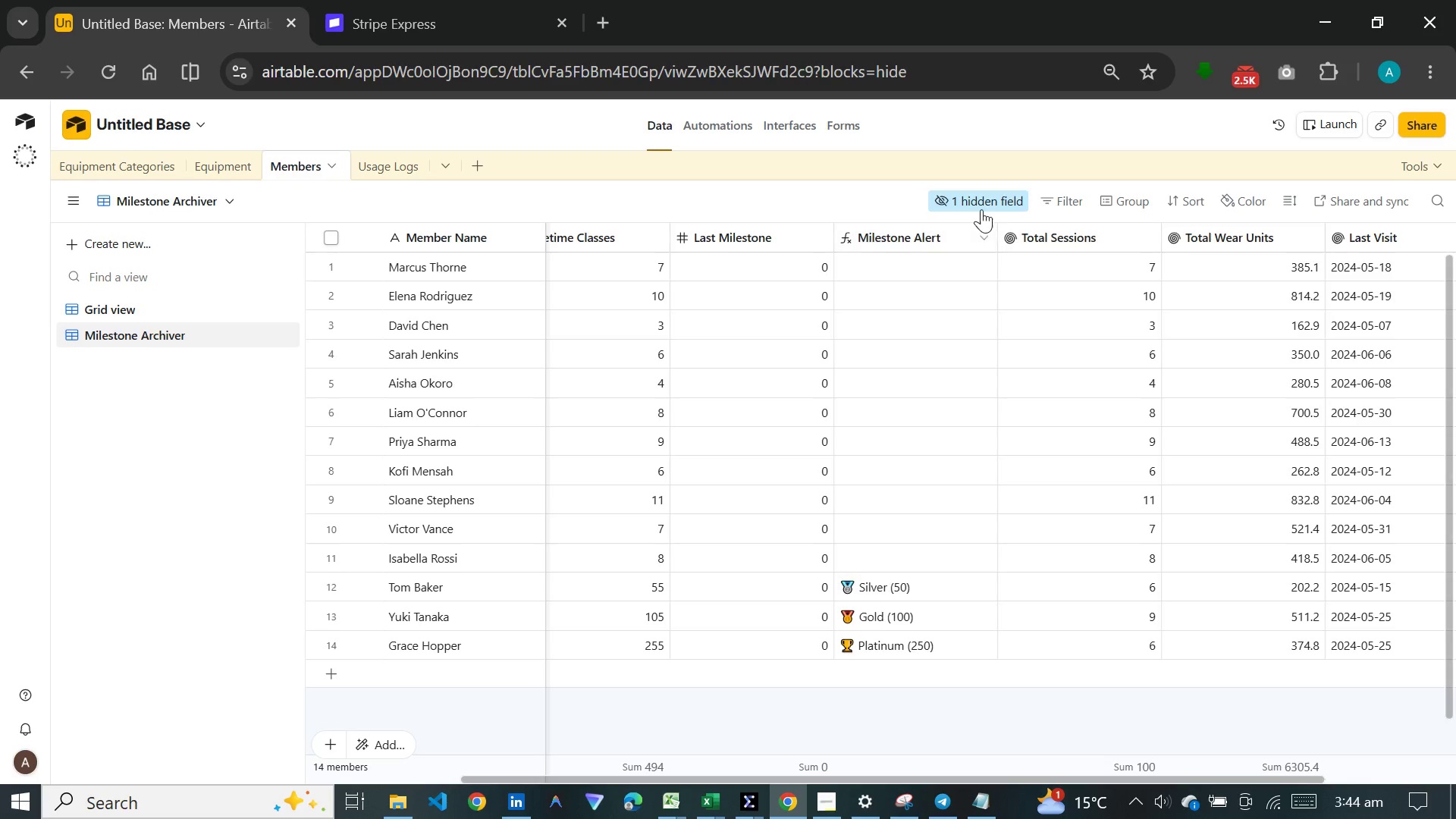 
left_click([981, 199])
 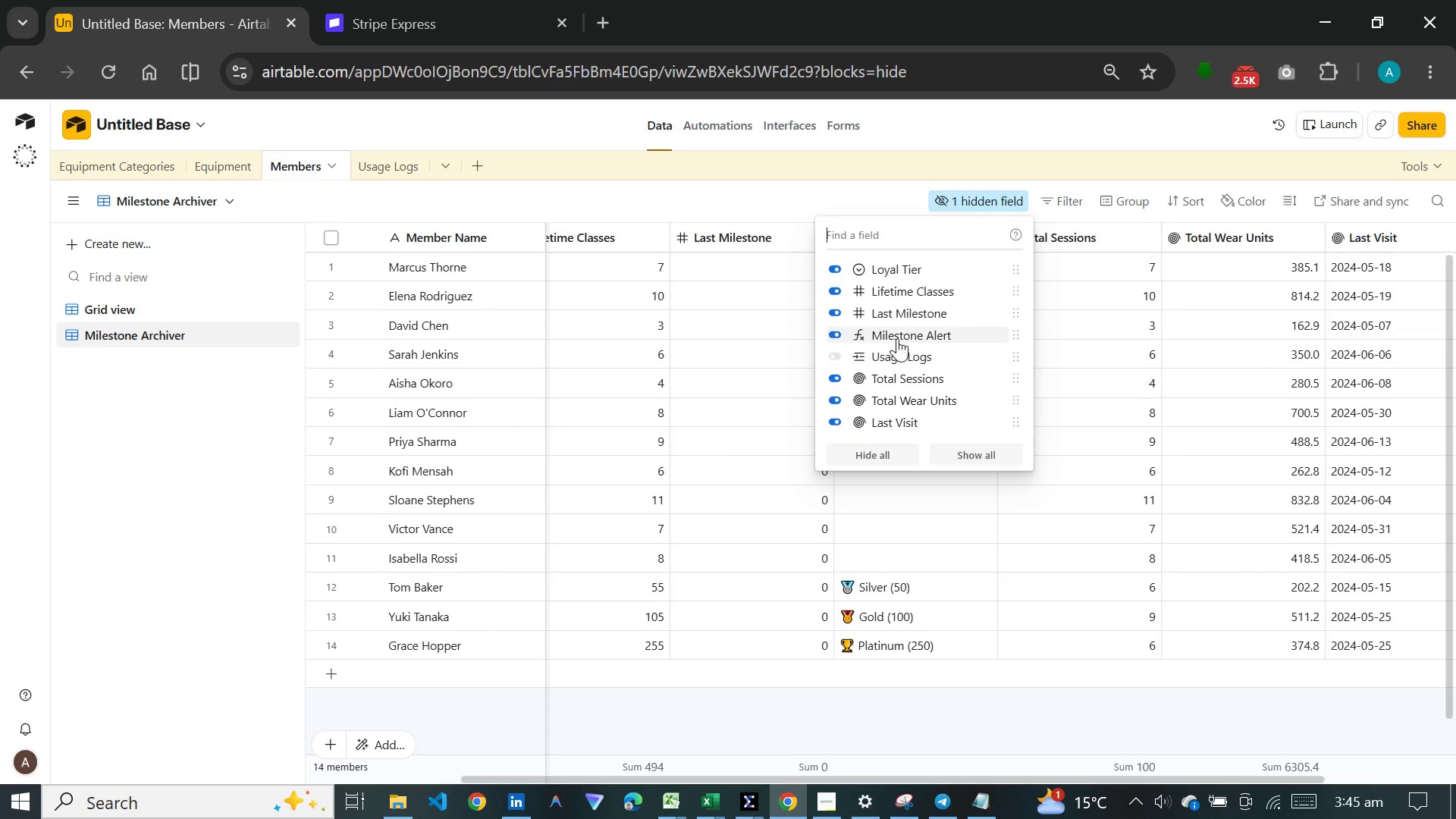 
left_click([897, 328])
 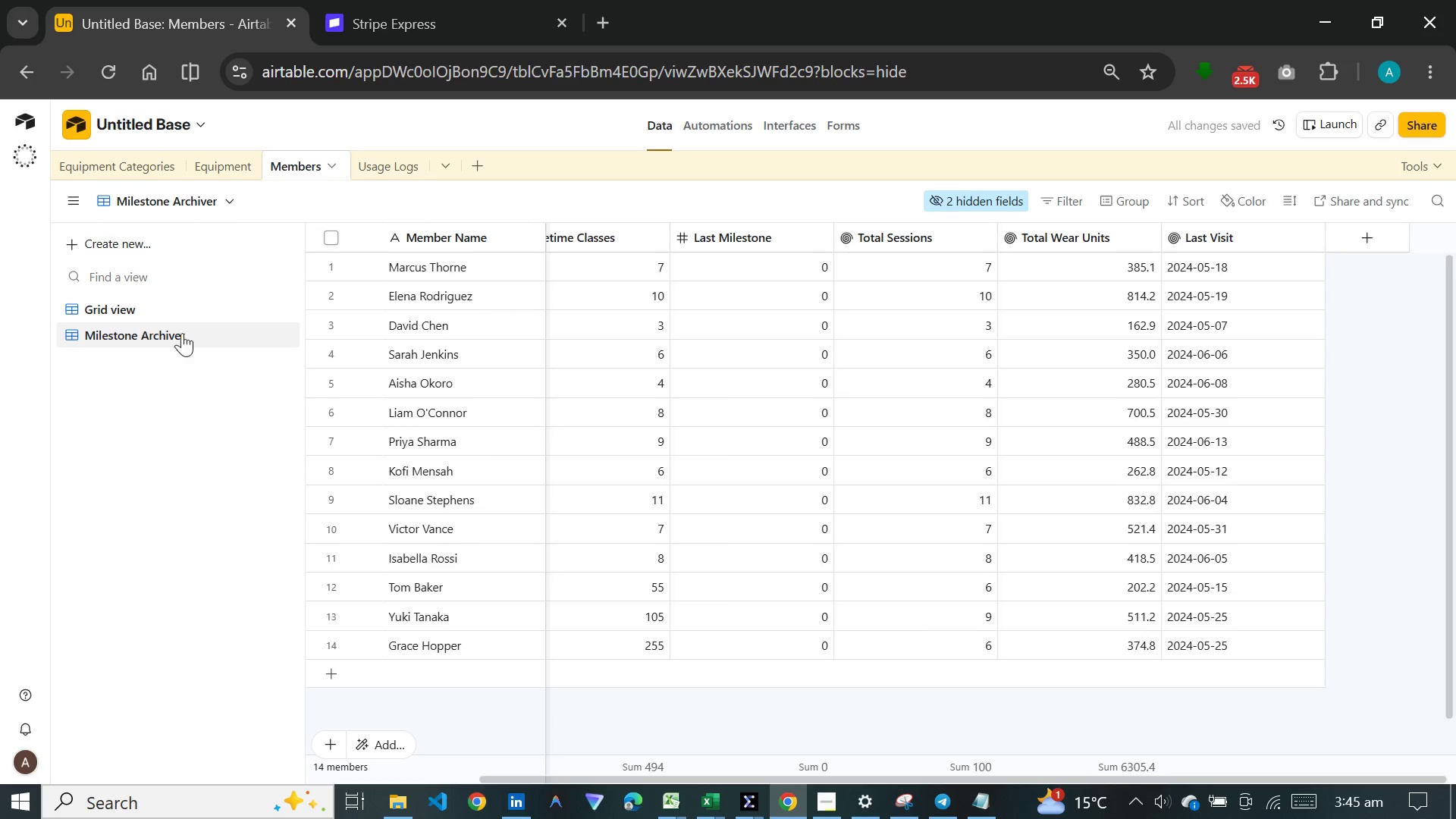 
left_click([171, 306])
 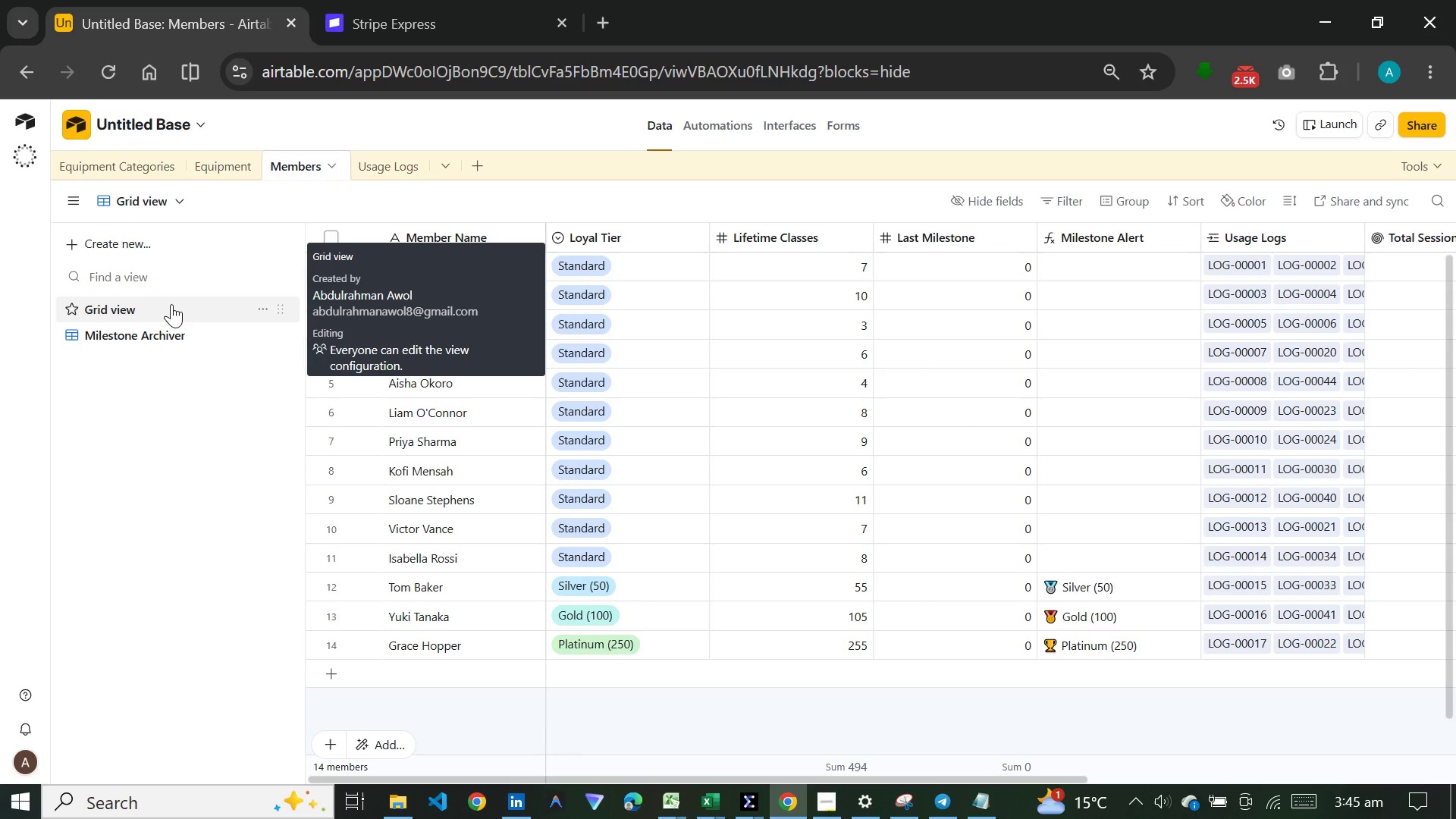 
wait(20.19)
 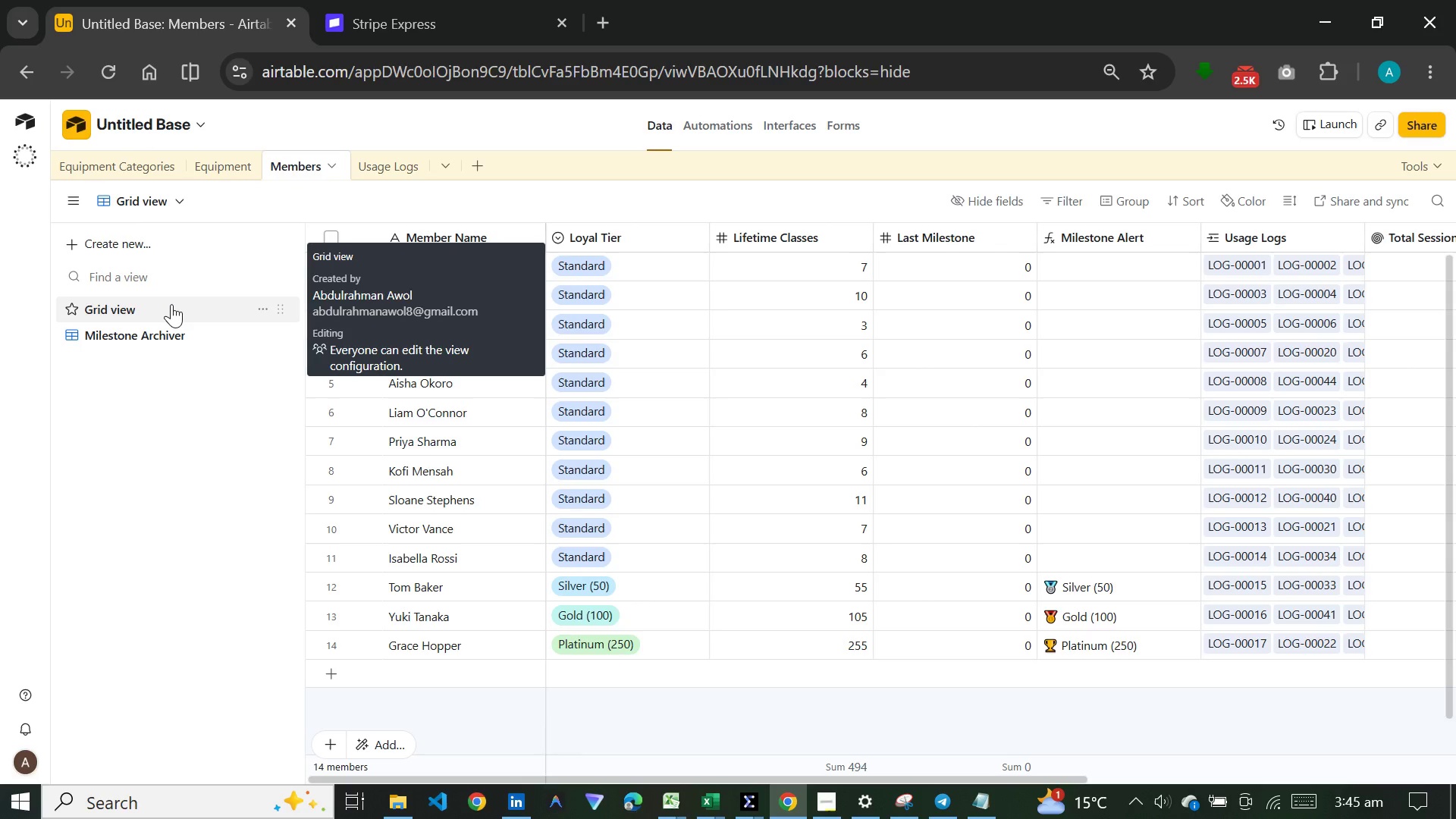 
left_click([112, 241])
 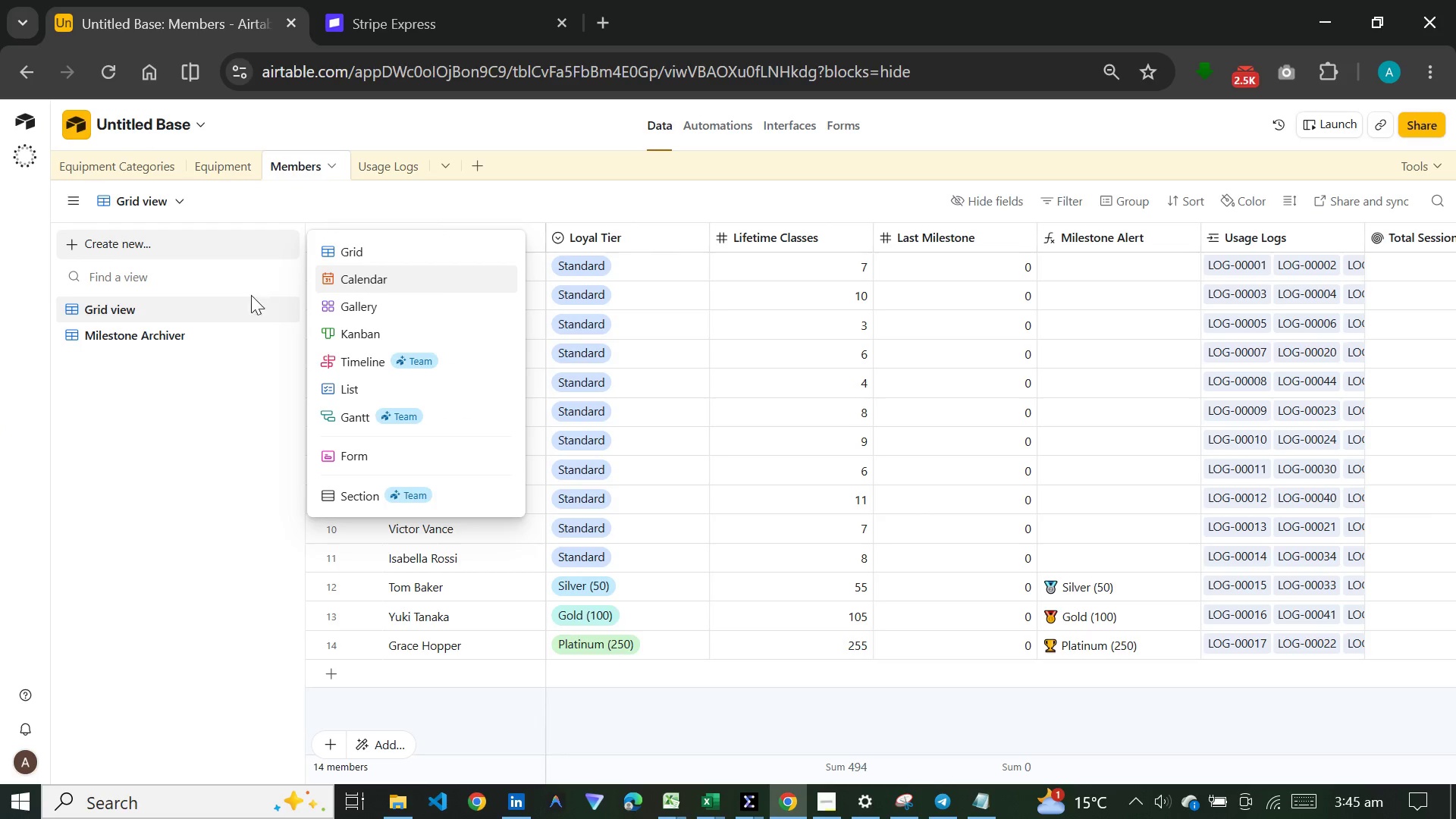 
left_click([162, 389])
 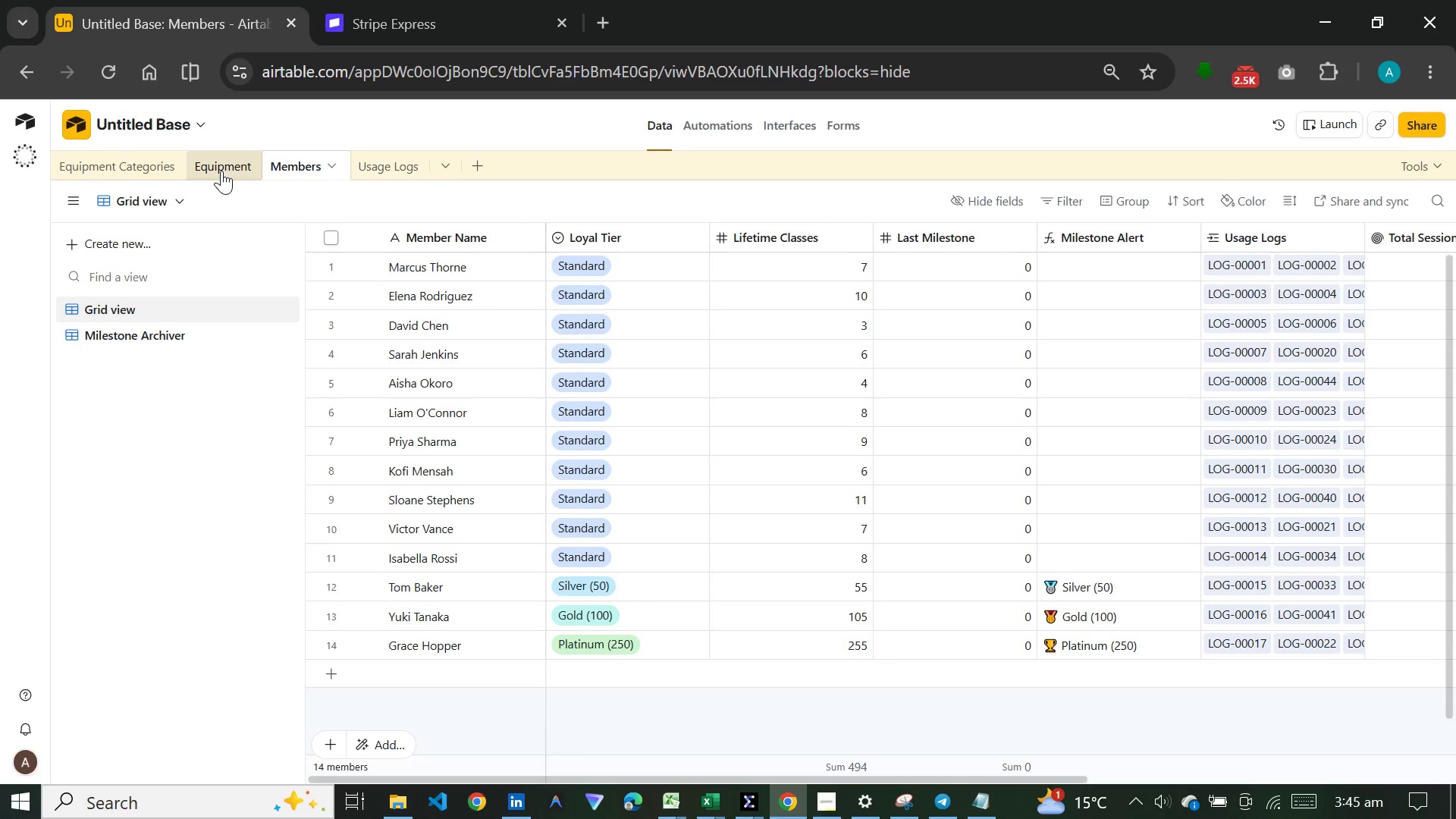 
left_click([221, 171])
 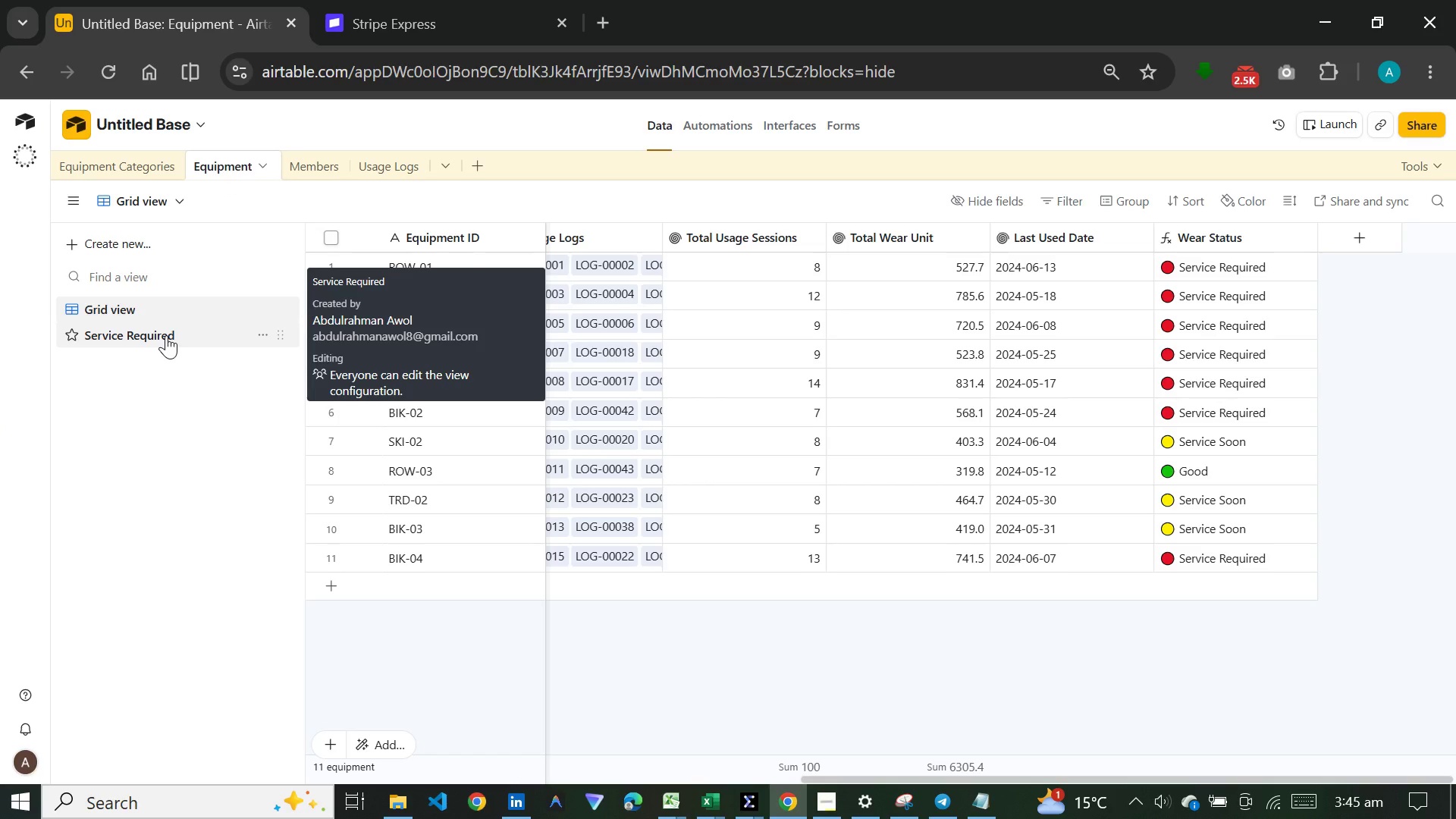 
wait(10.05)
 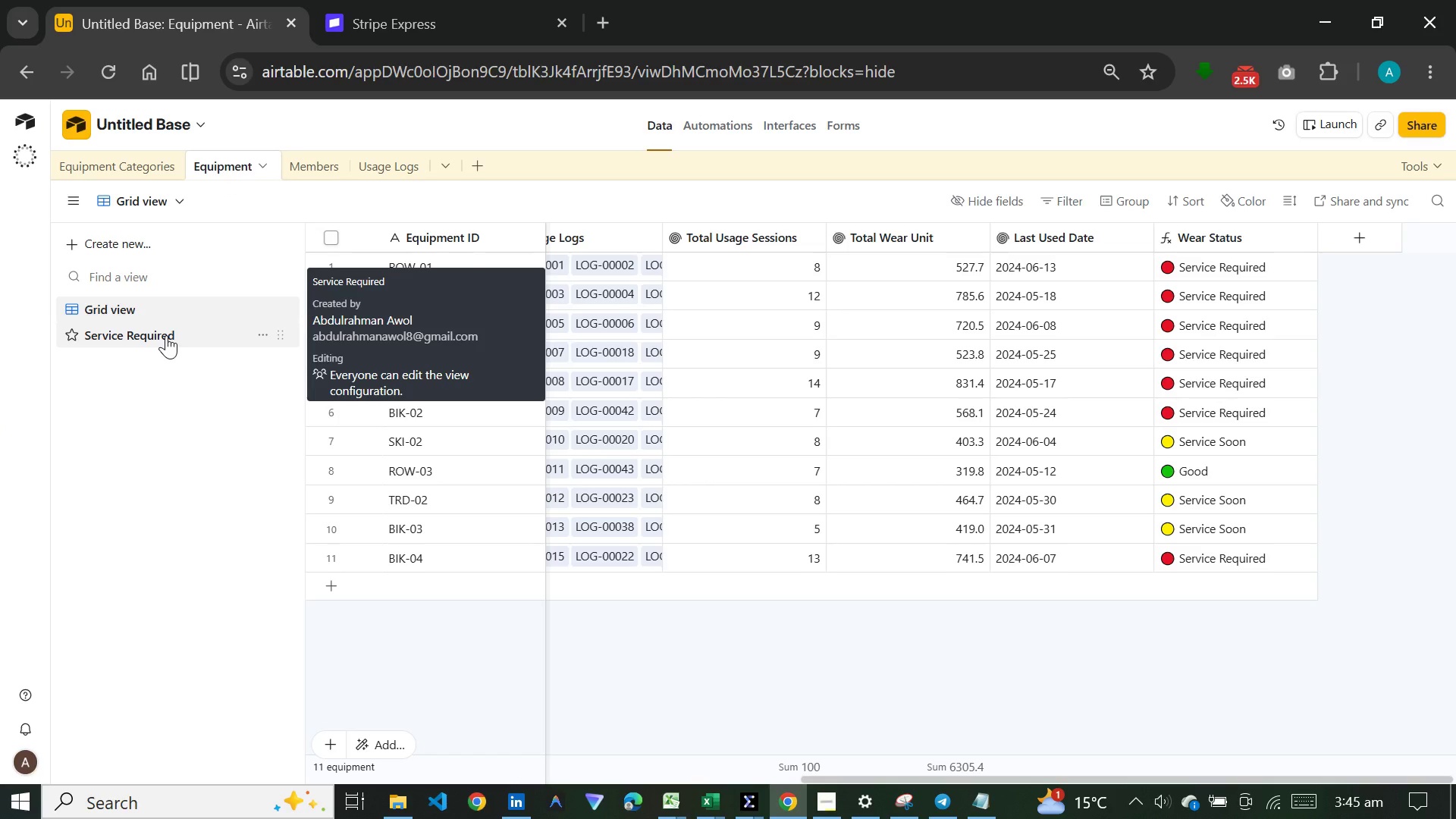 
left_click([178, 233])
 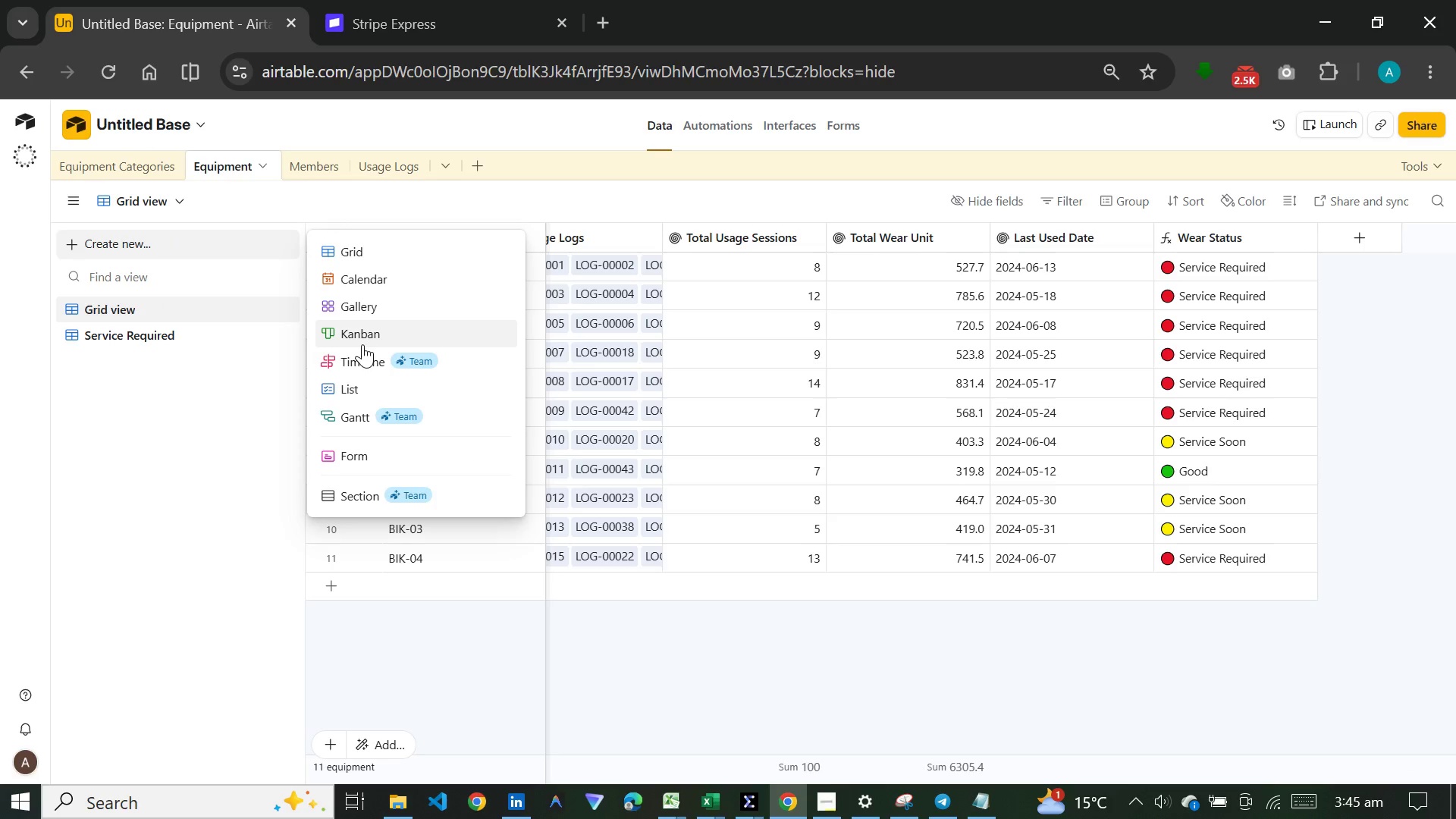 
left_click([365, 339])
 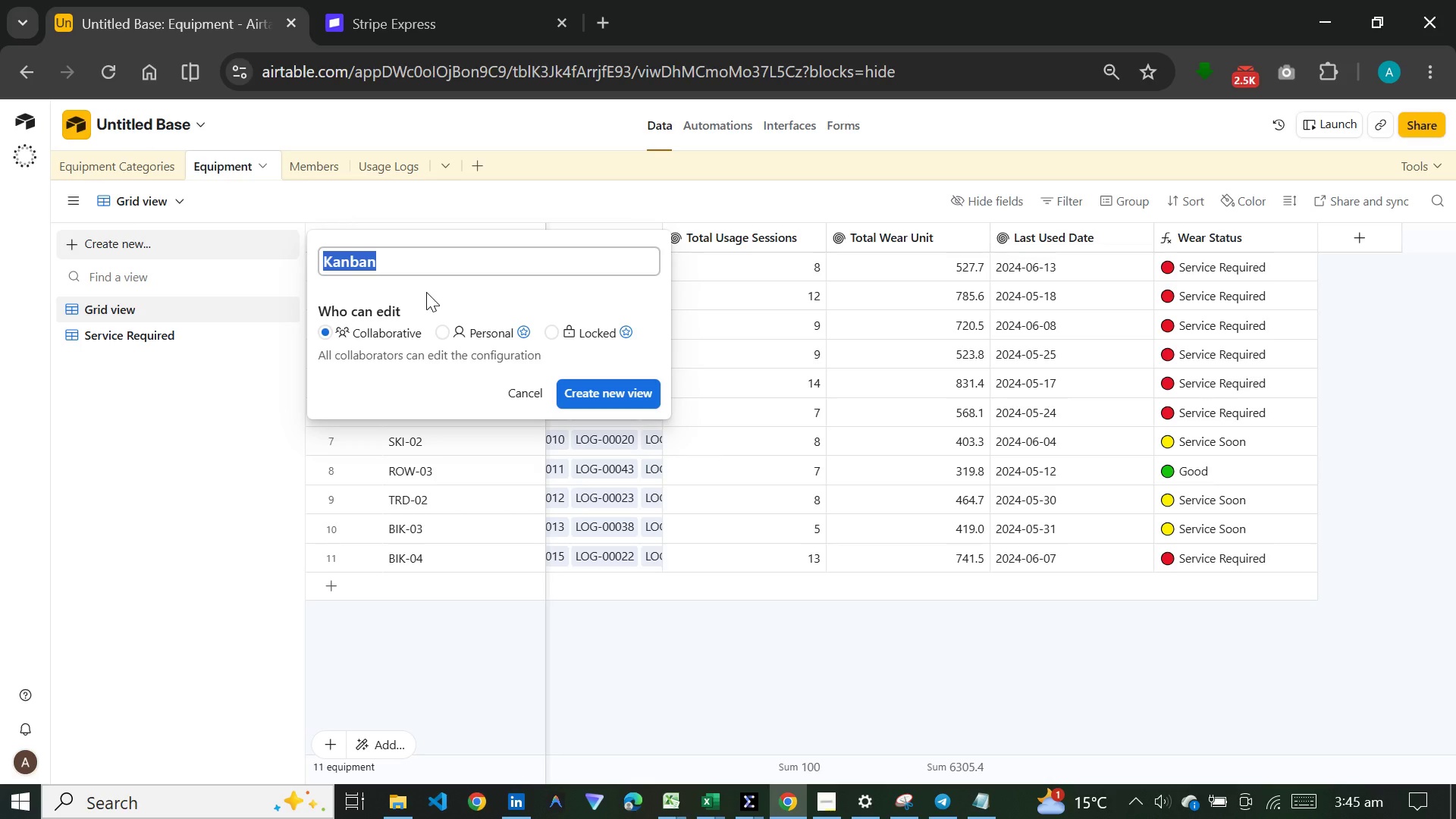 
type(Equipment )
 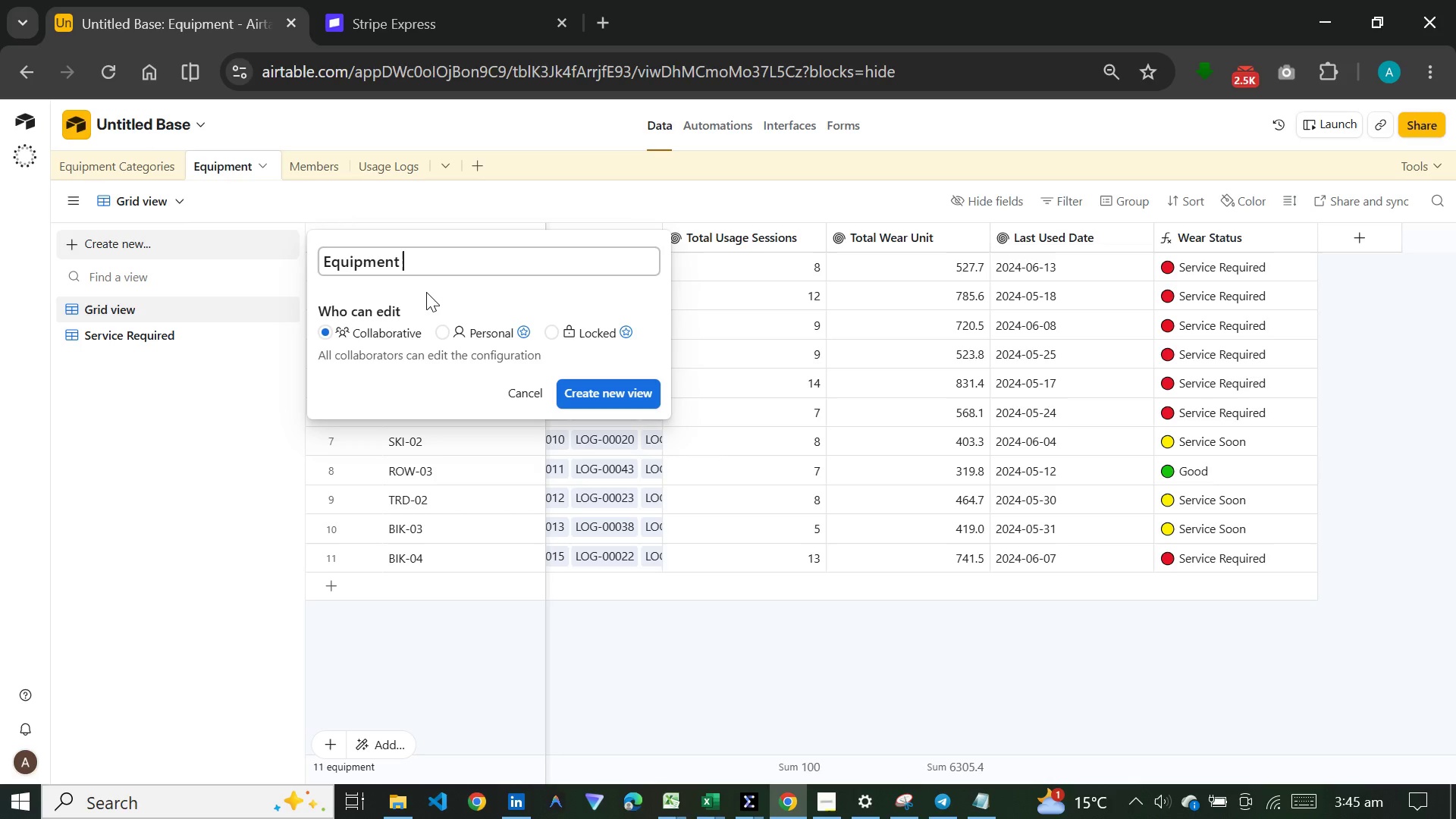 
type(Healy)
key(Backspace)
type(th)
 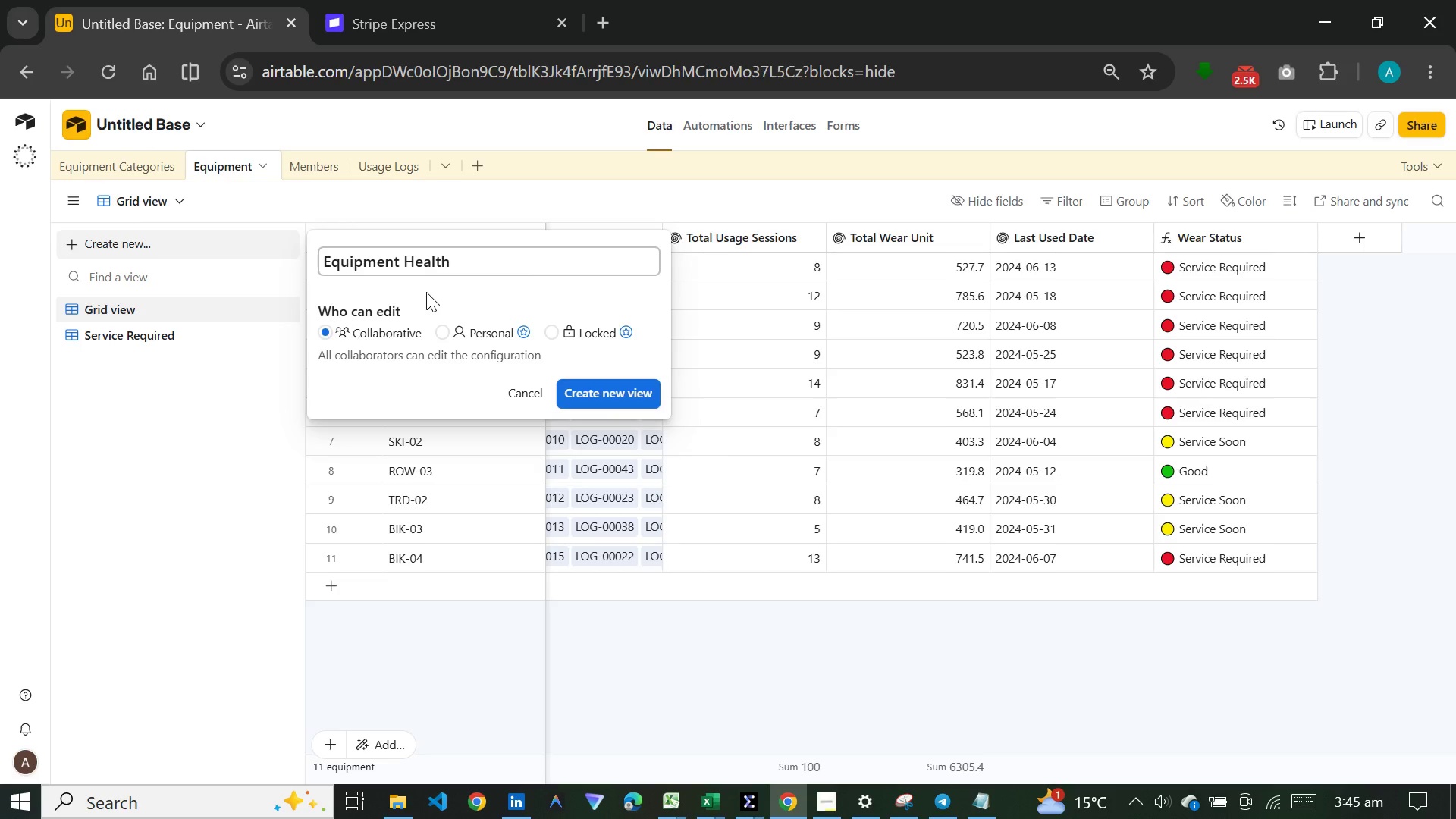 
key(Enter)
 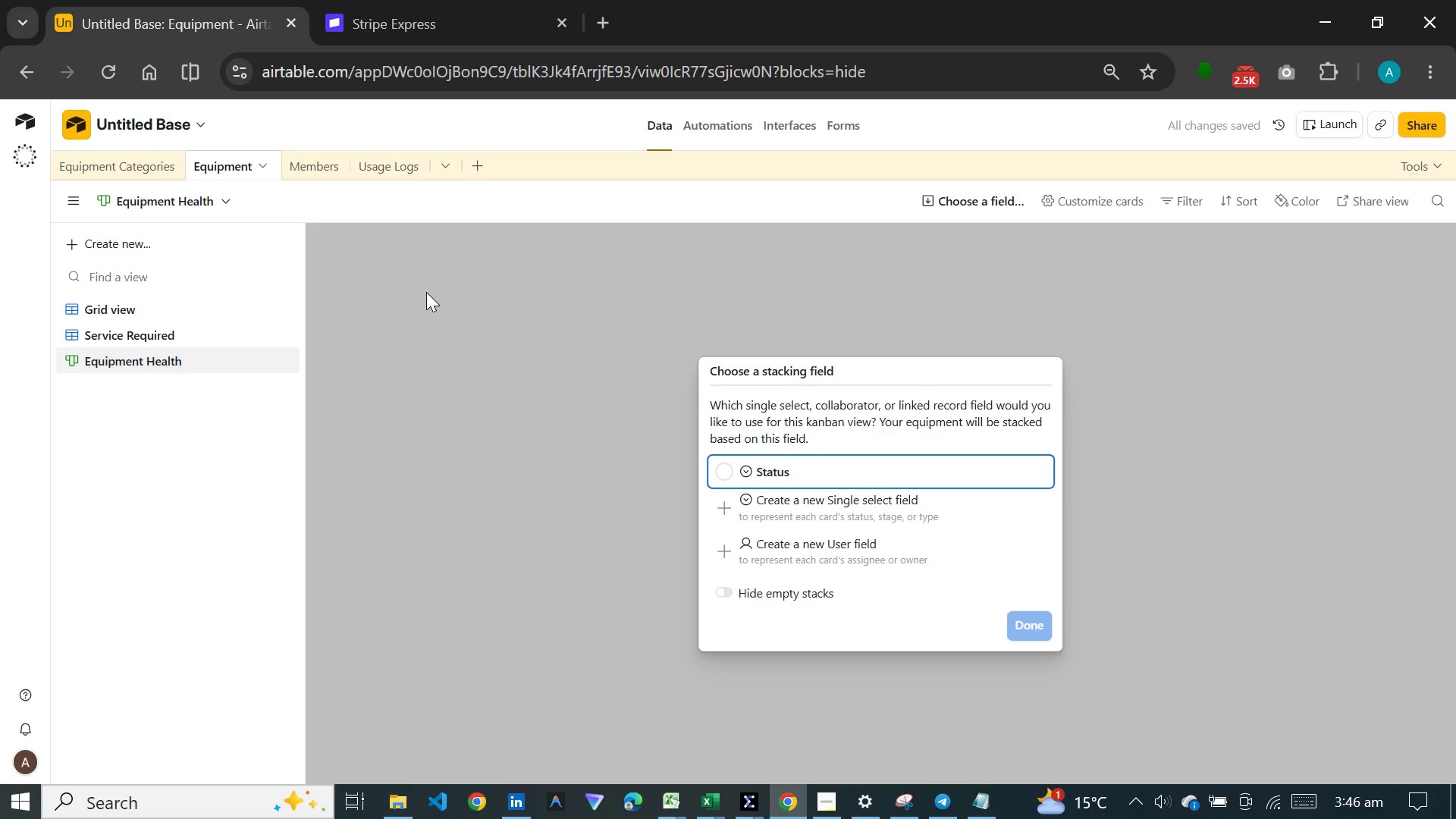 
wait(7.62)
 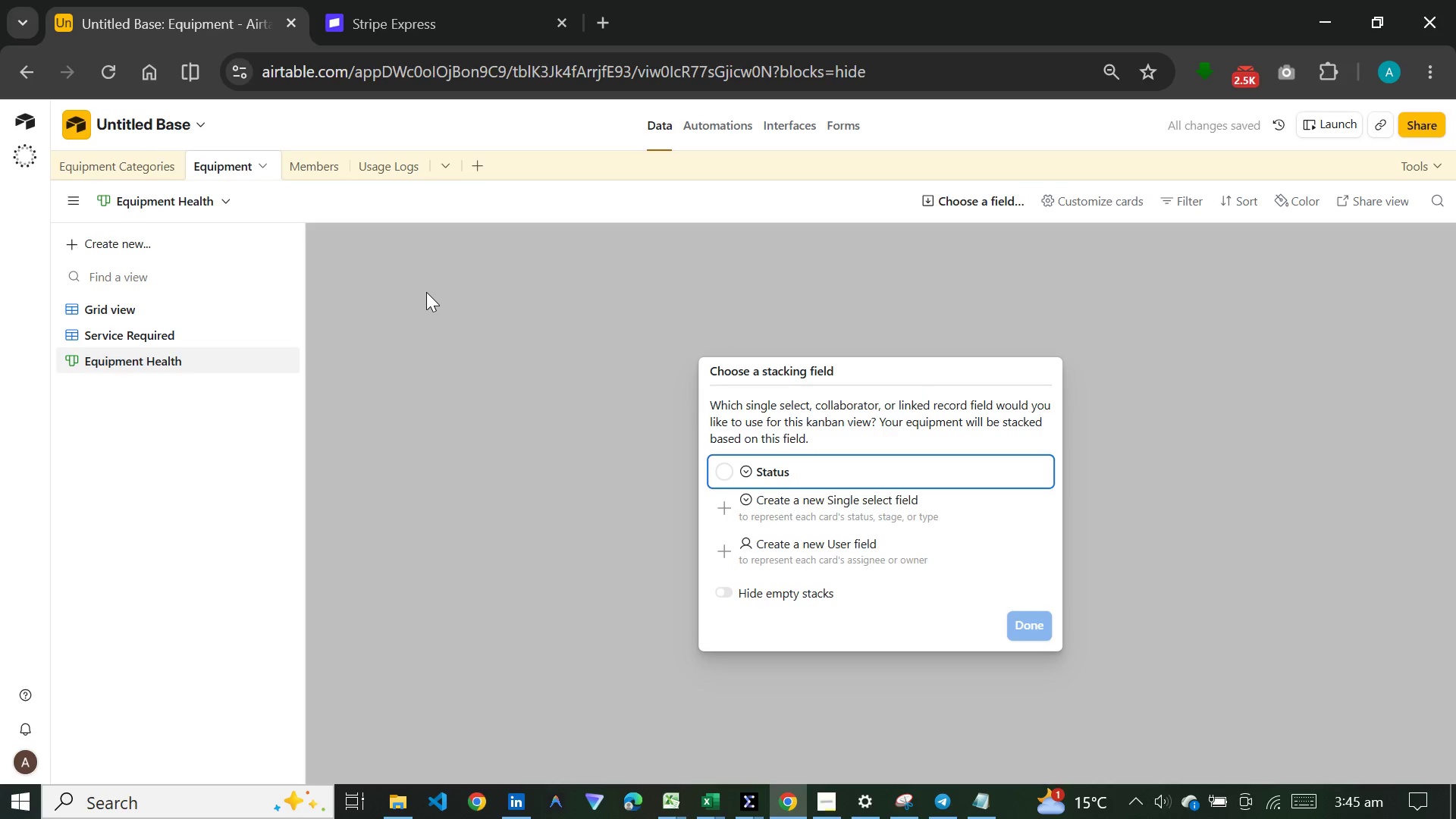 
left_click([849, 471])
 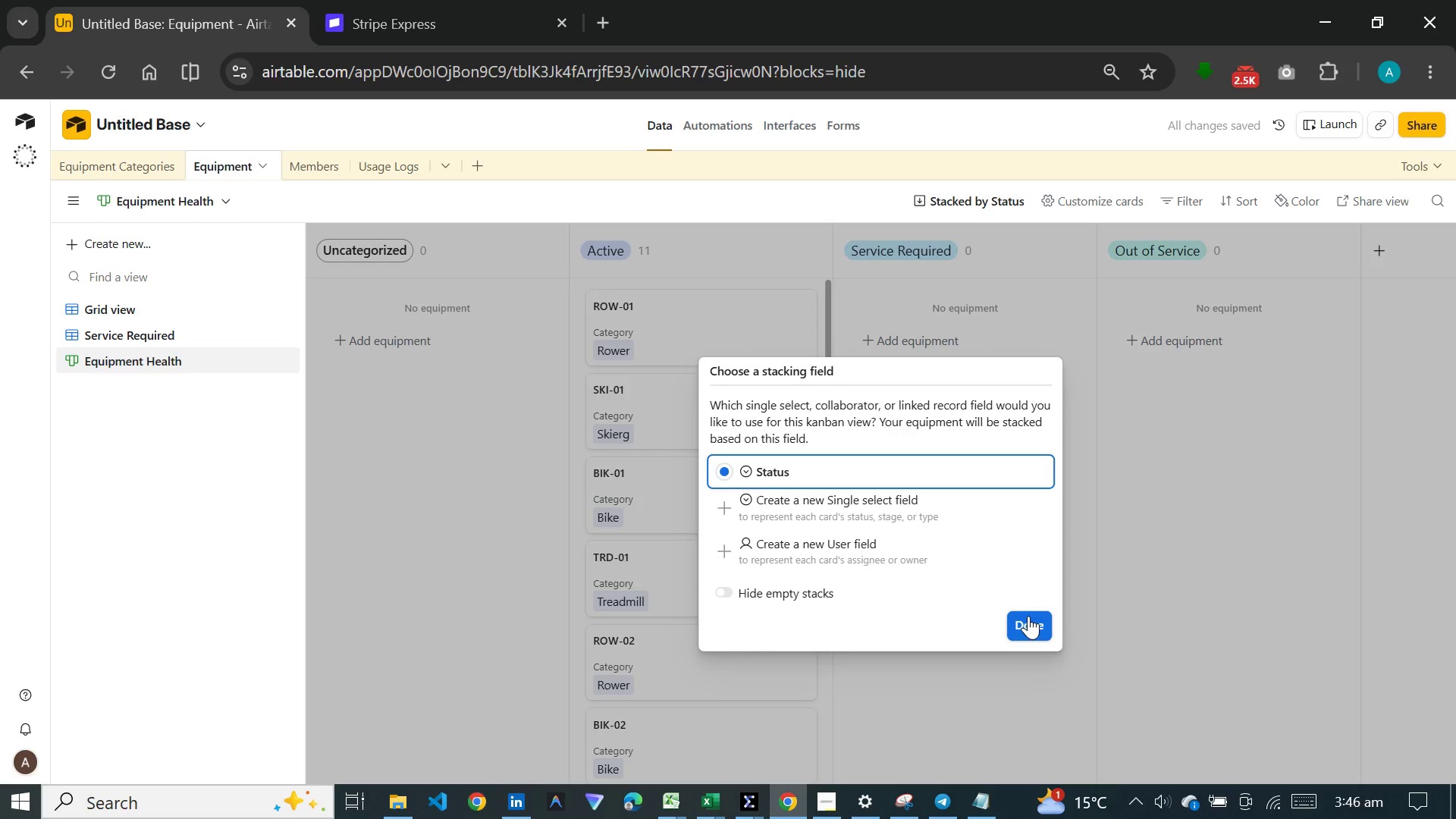 
left_click([1028, 616])
 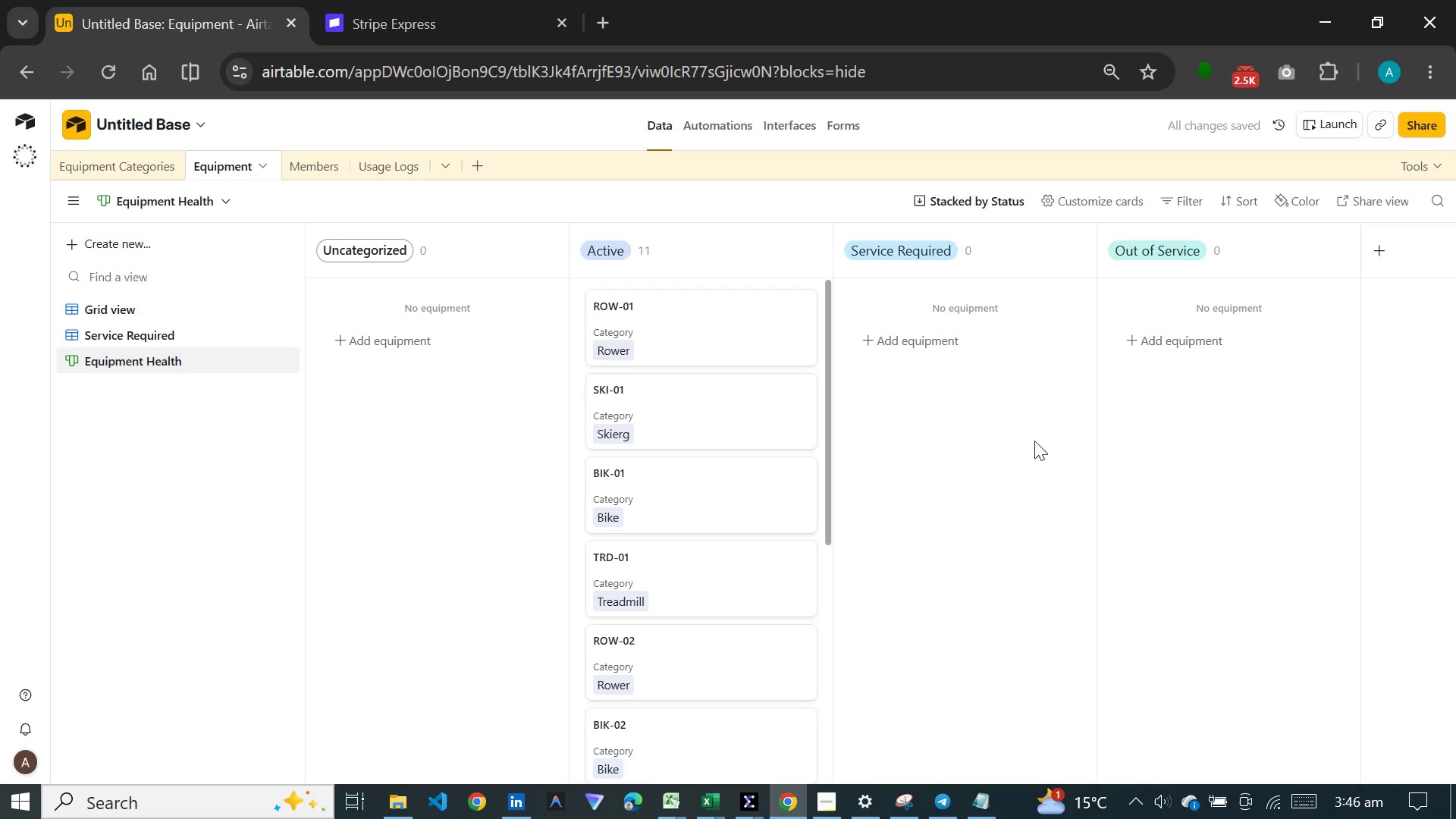 
scroll: coordinate [874, 526], scroll_direction: down, amount: 13.0
 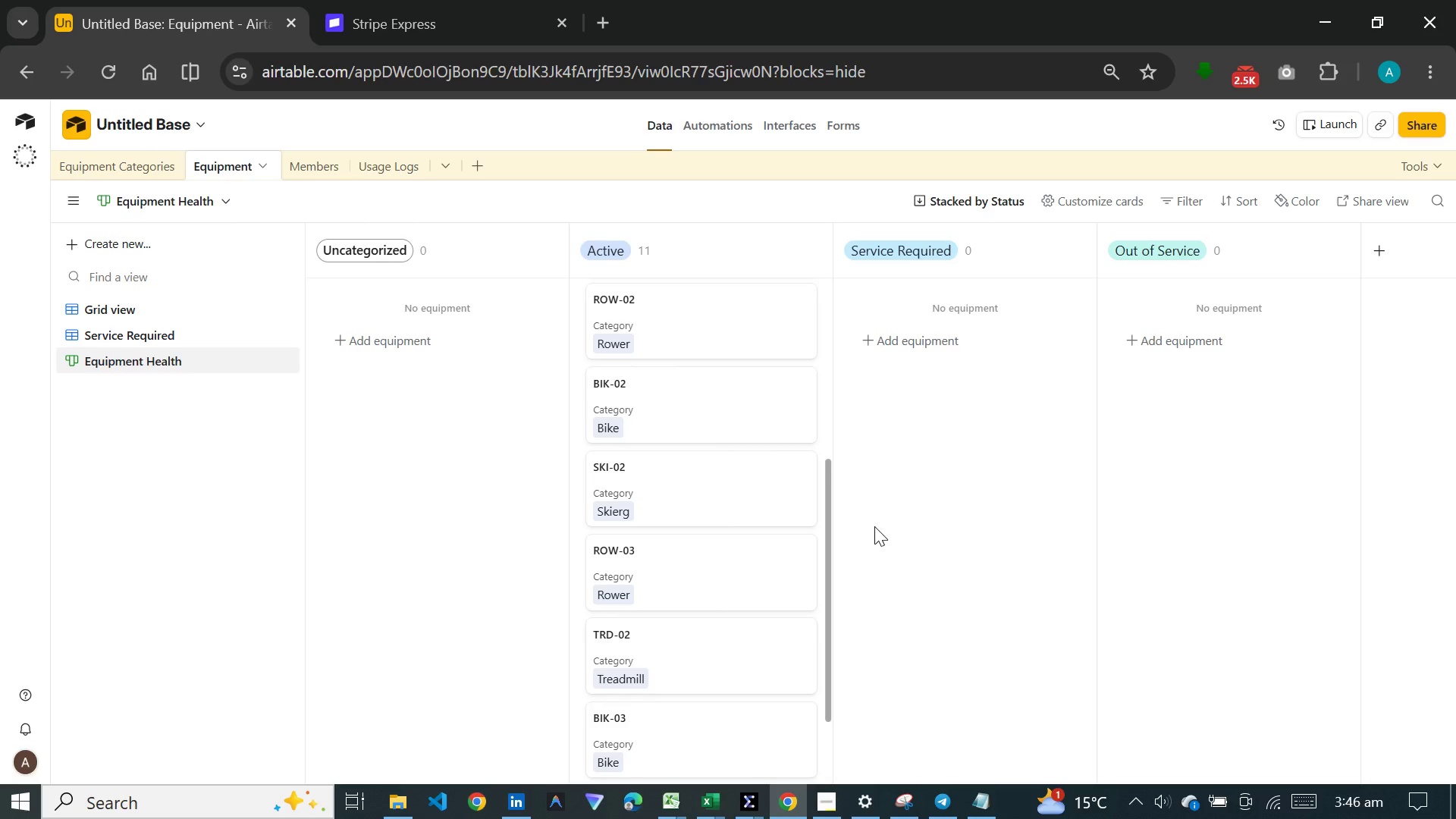 
wait(37.11)
 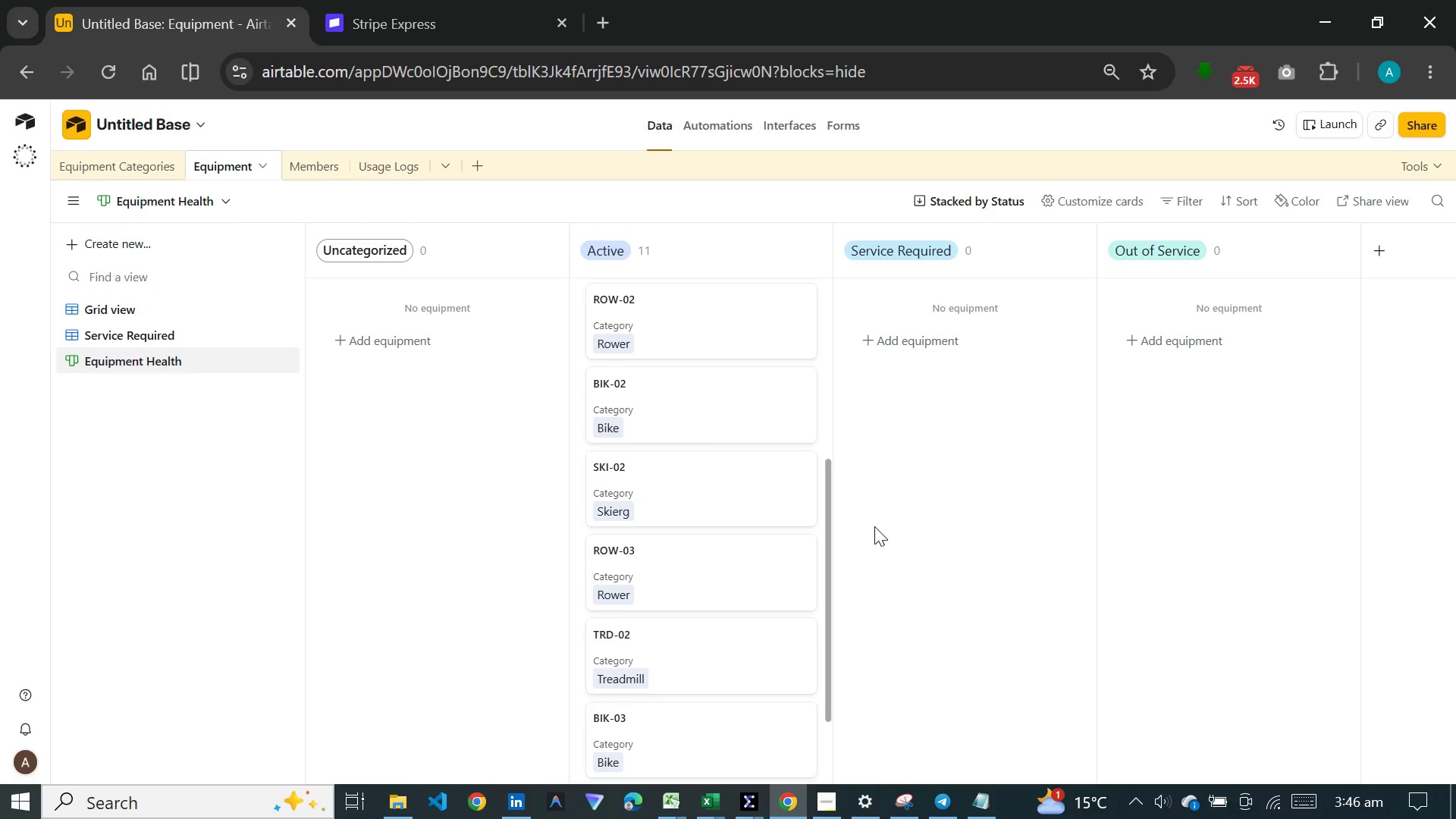 
left_click([179, 312])
 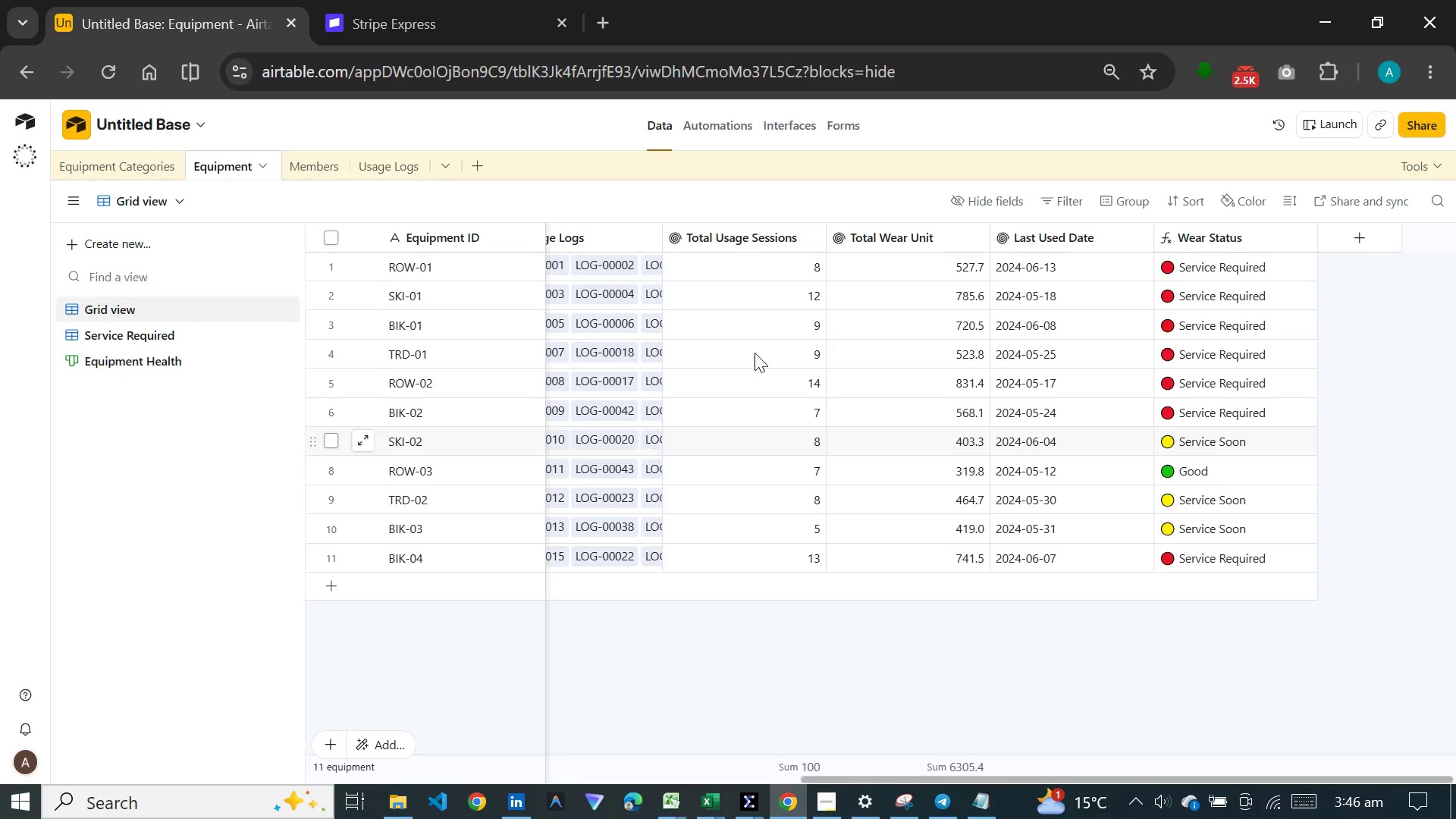 
left_click([566, 538])
 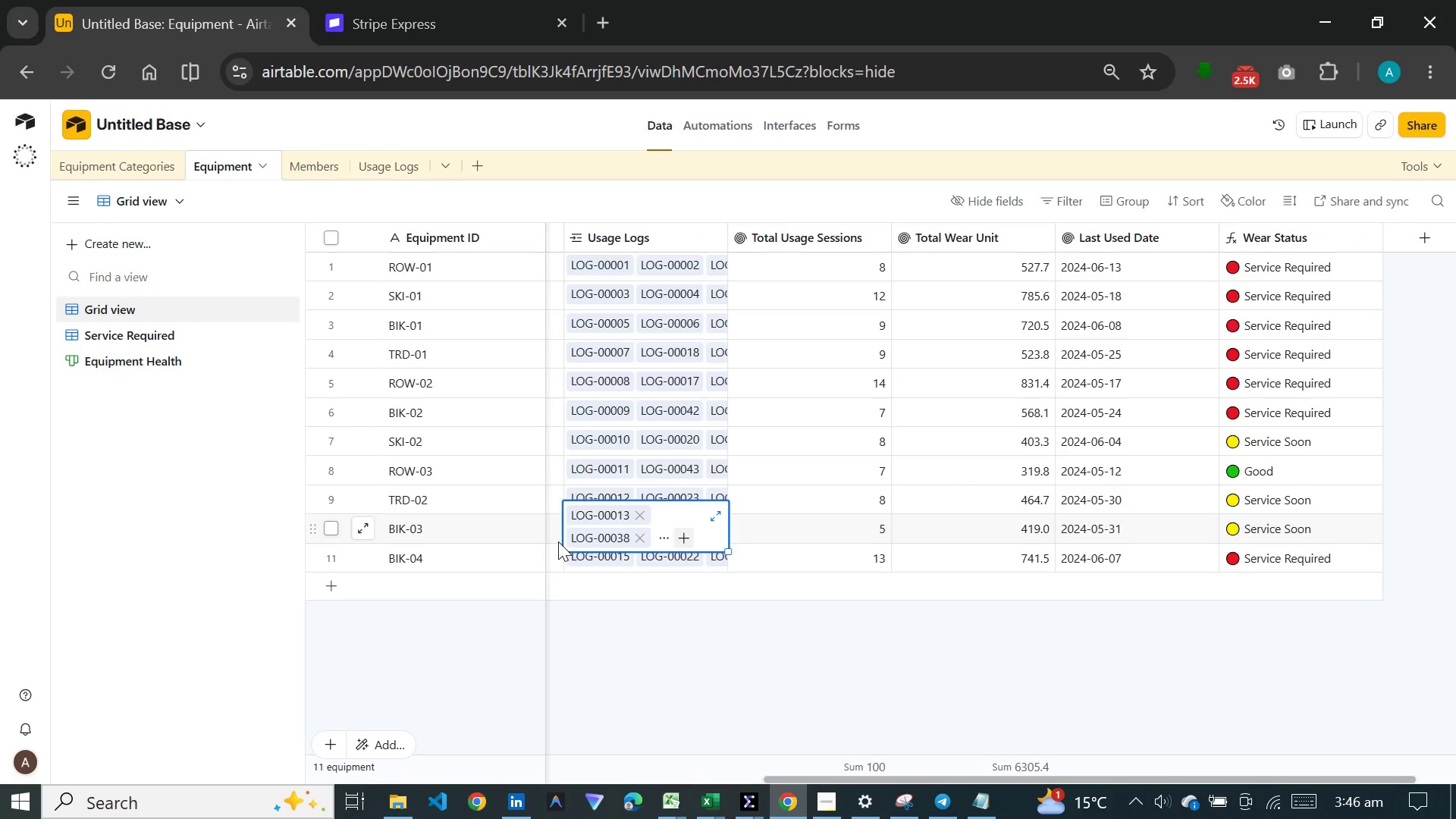 
left_click([558, 541])
 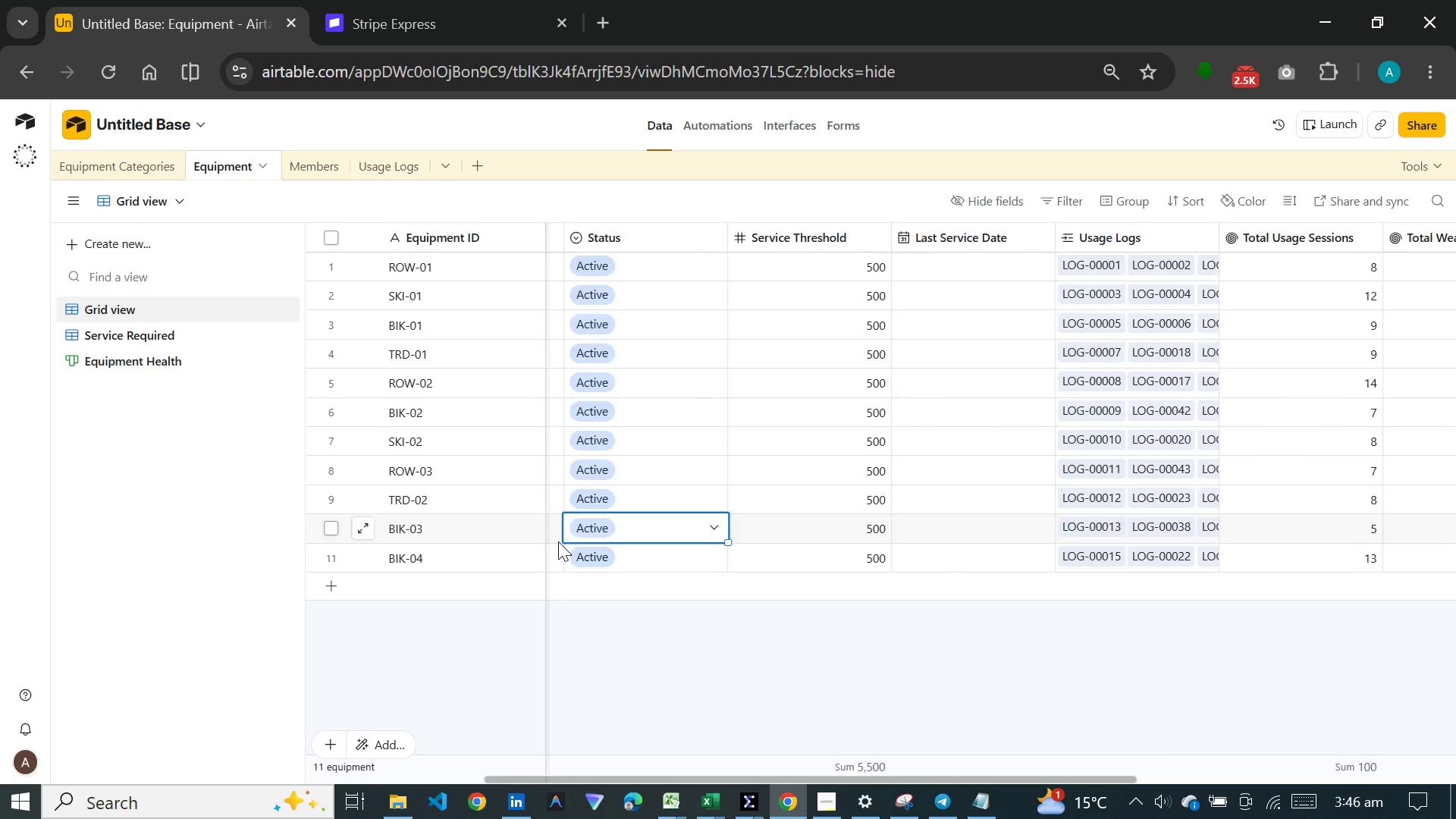 
double_click([558, 541])
 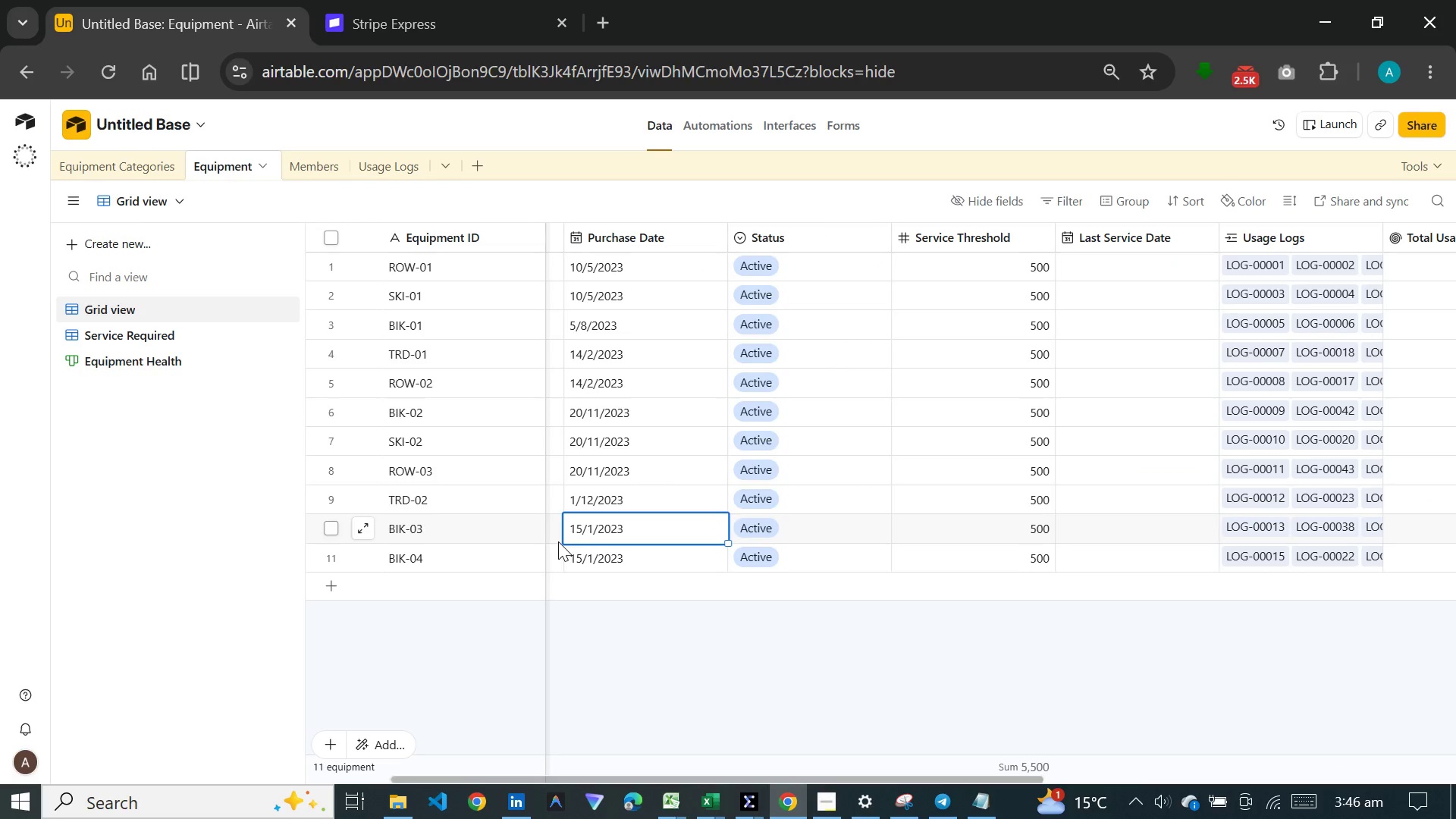 
triple_click([558, 541])
 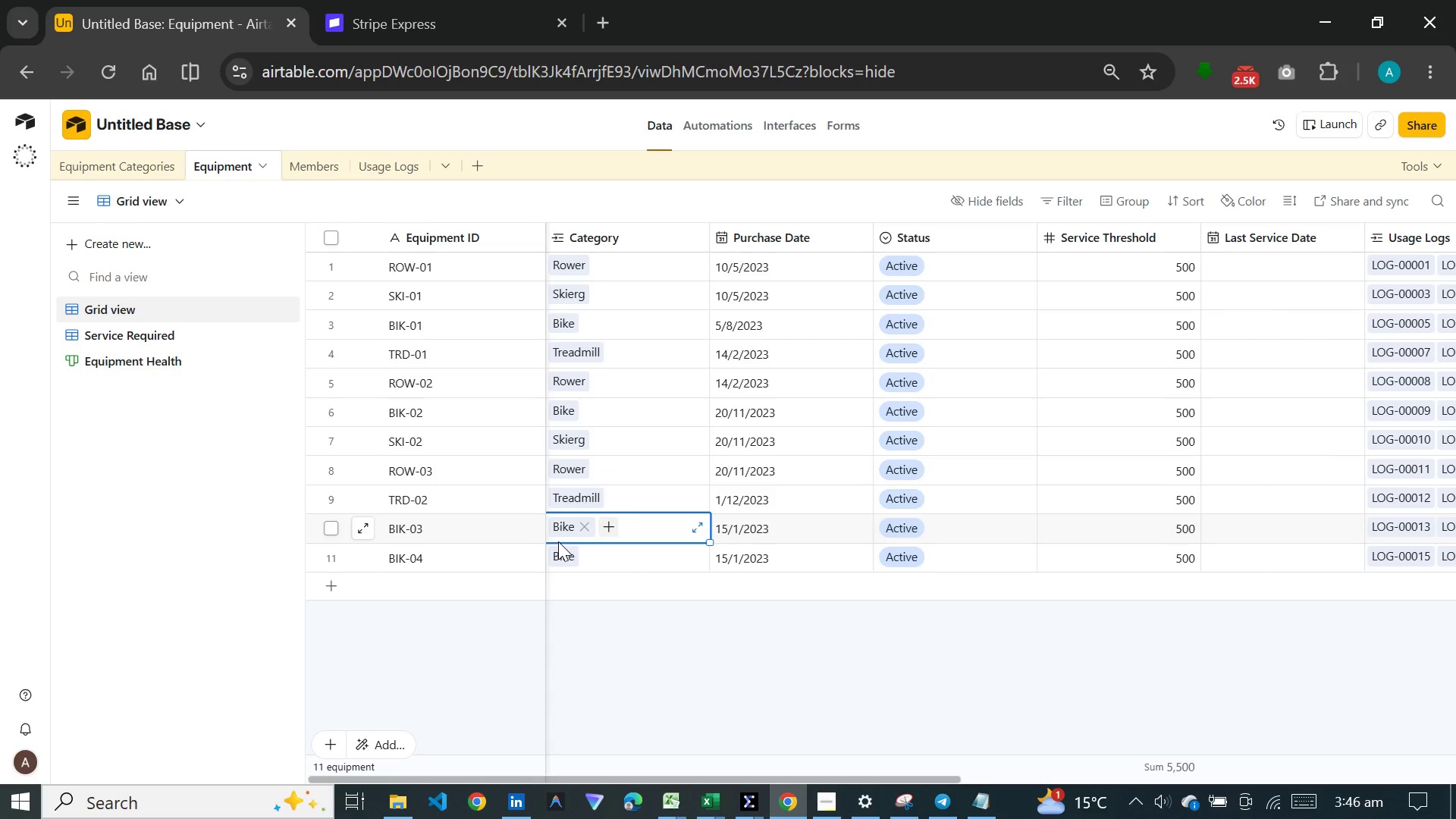 
triple_click([558, 541])
 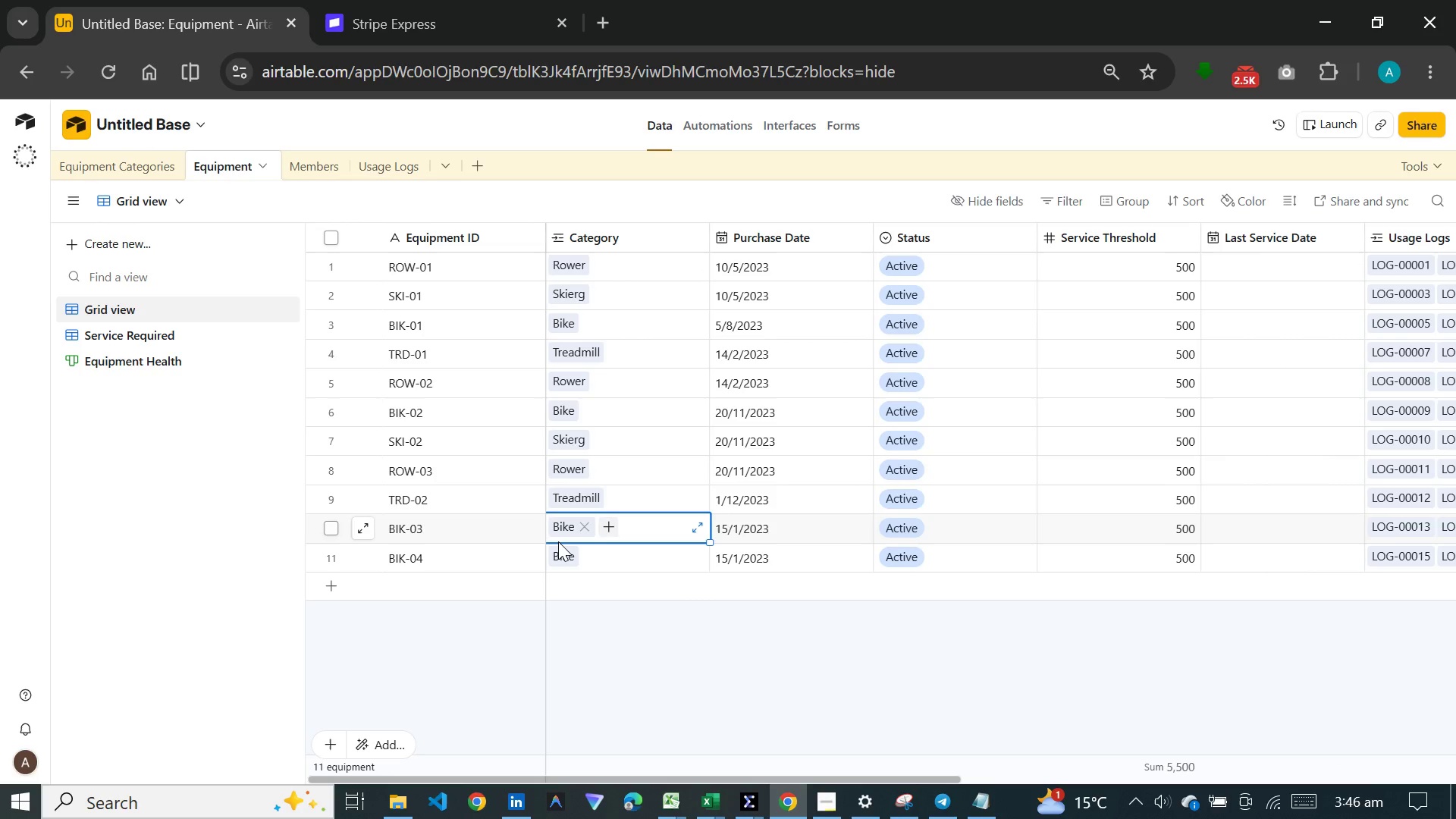 
triple_click([558, 541])
 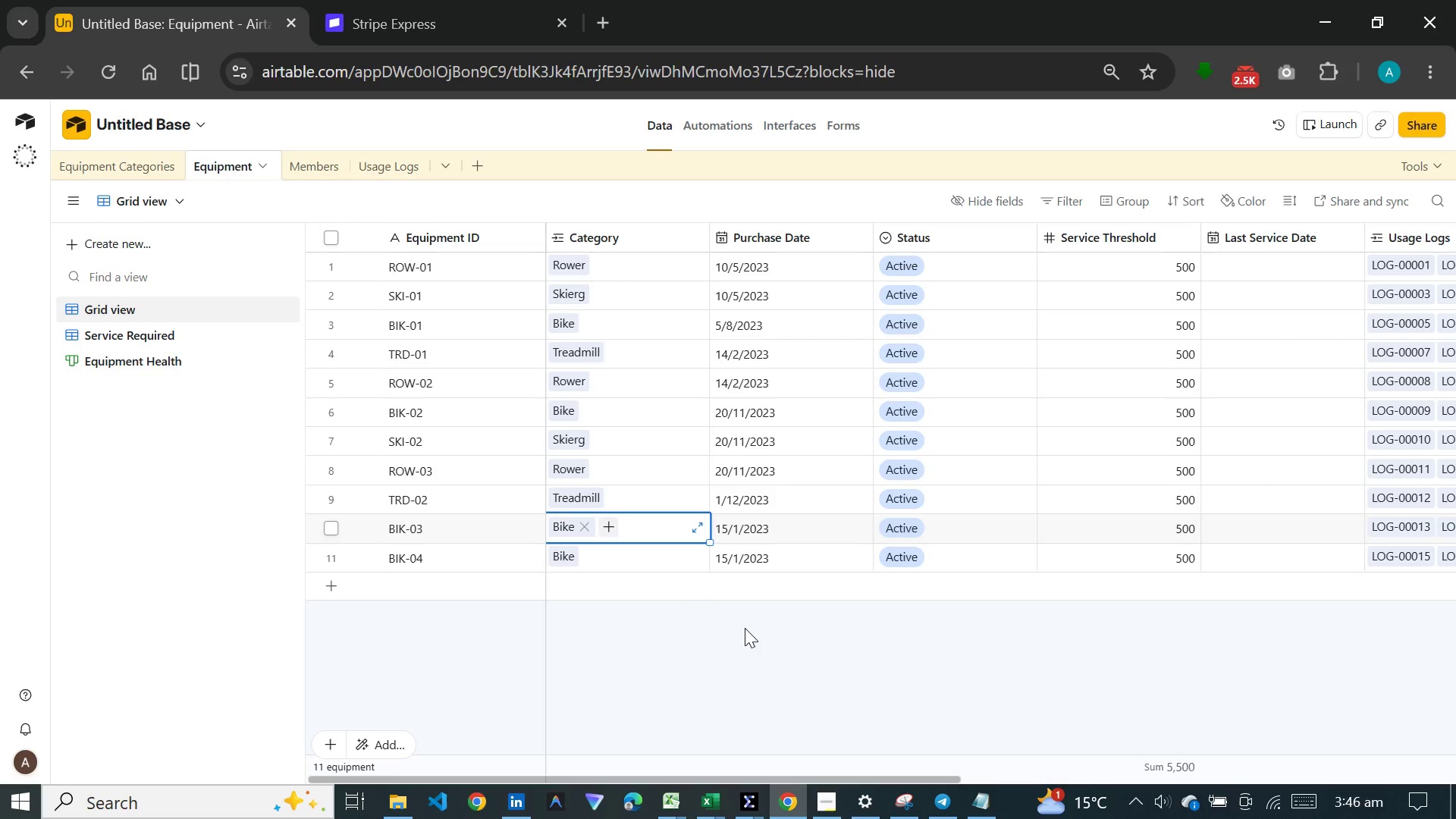 
left_click([745, 628])
 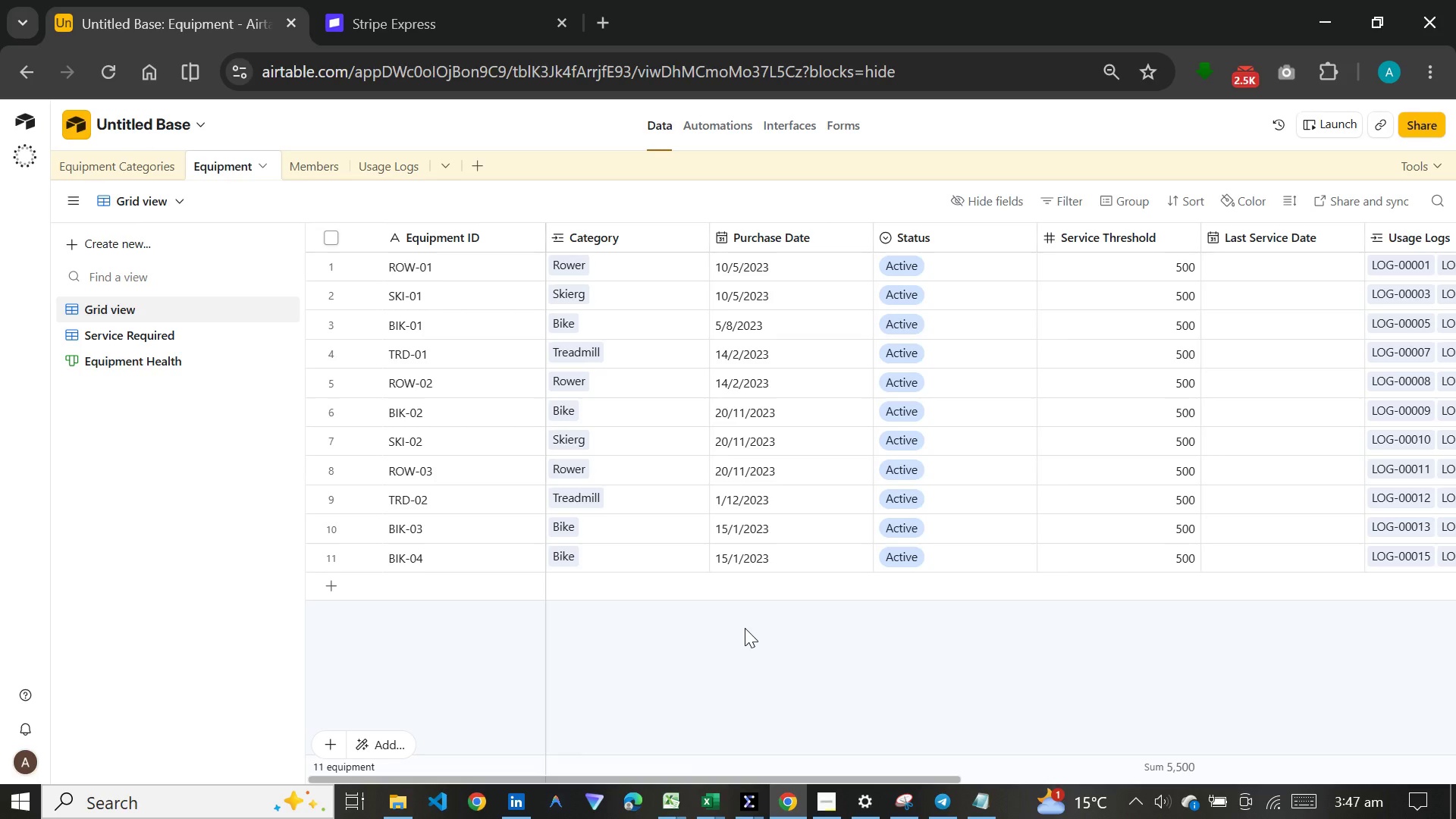 
wait(42.45)
 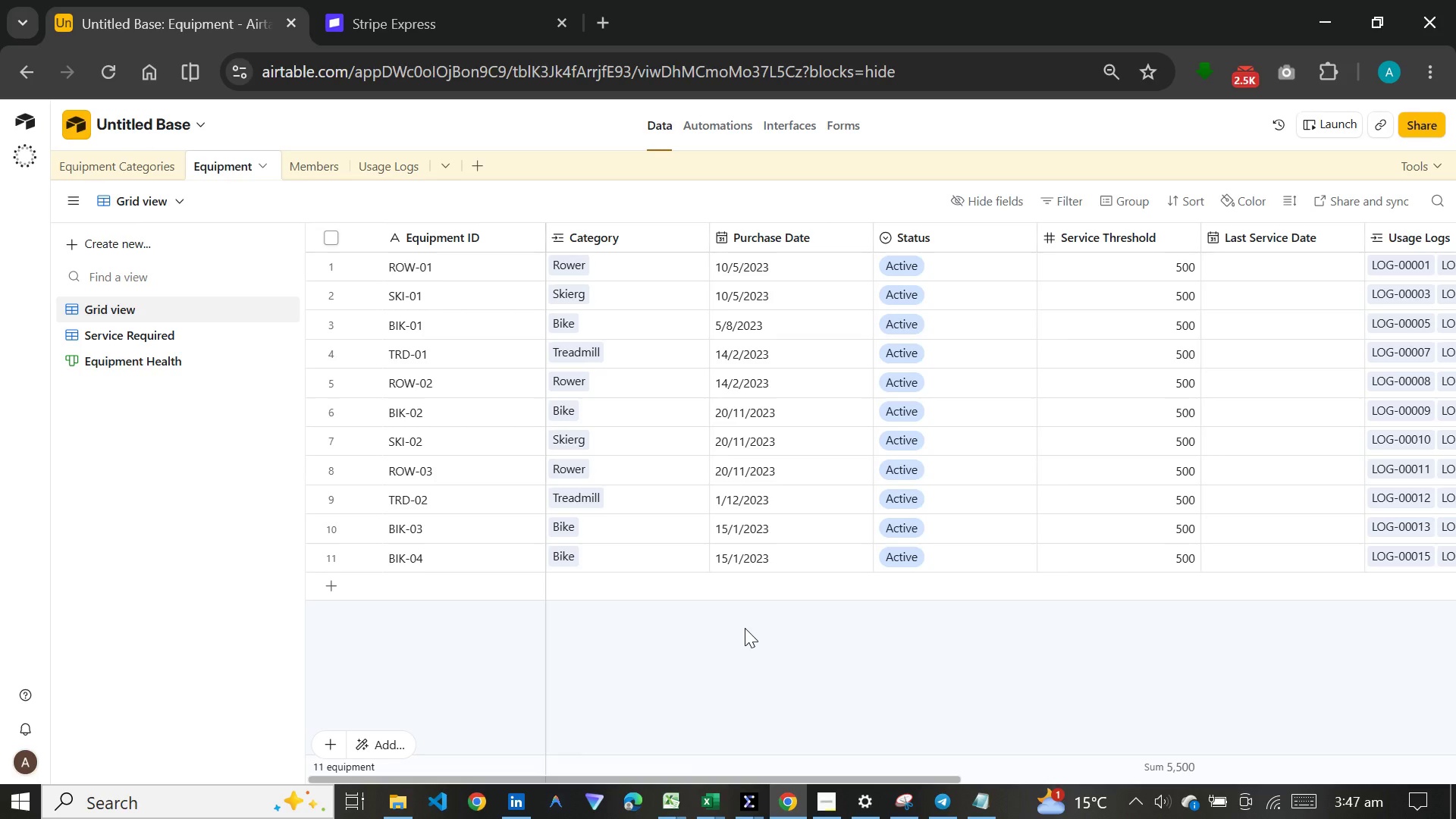 
left_click([118, 153])
 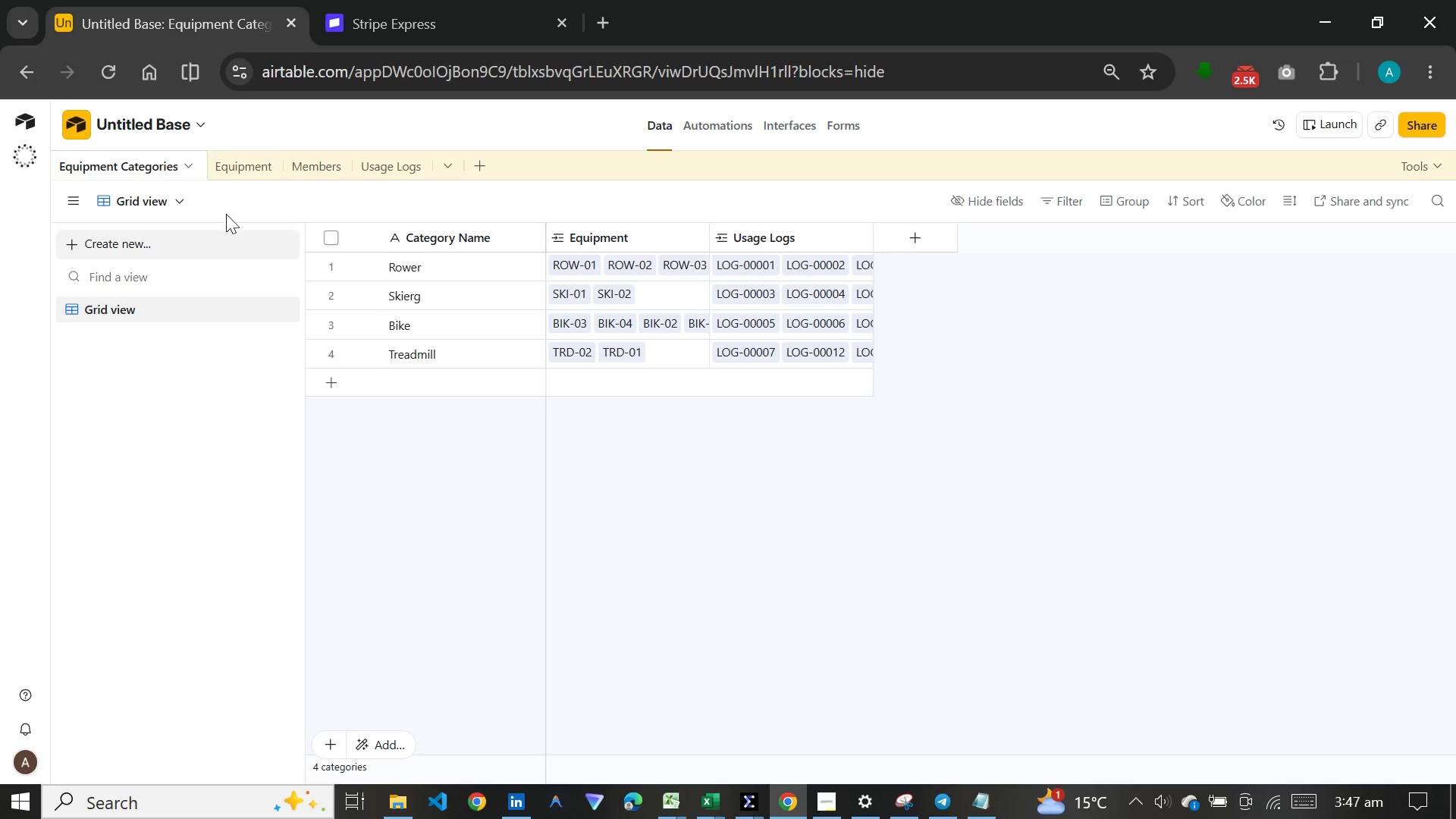 
left_click([248, 162])
 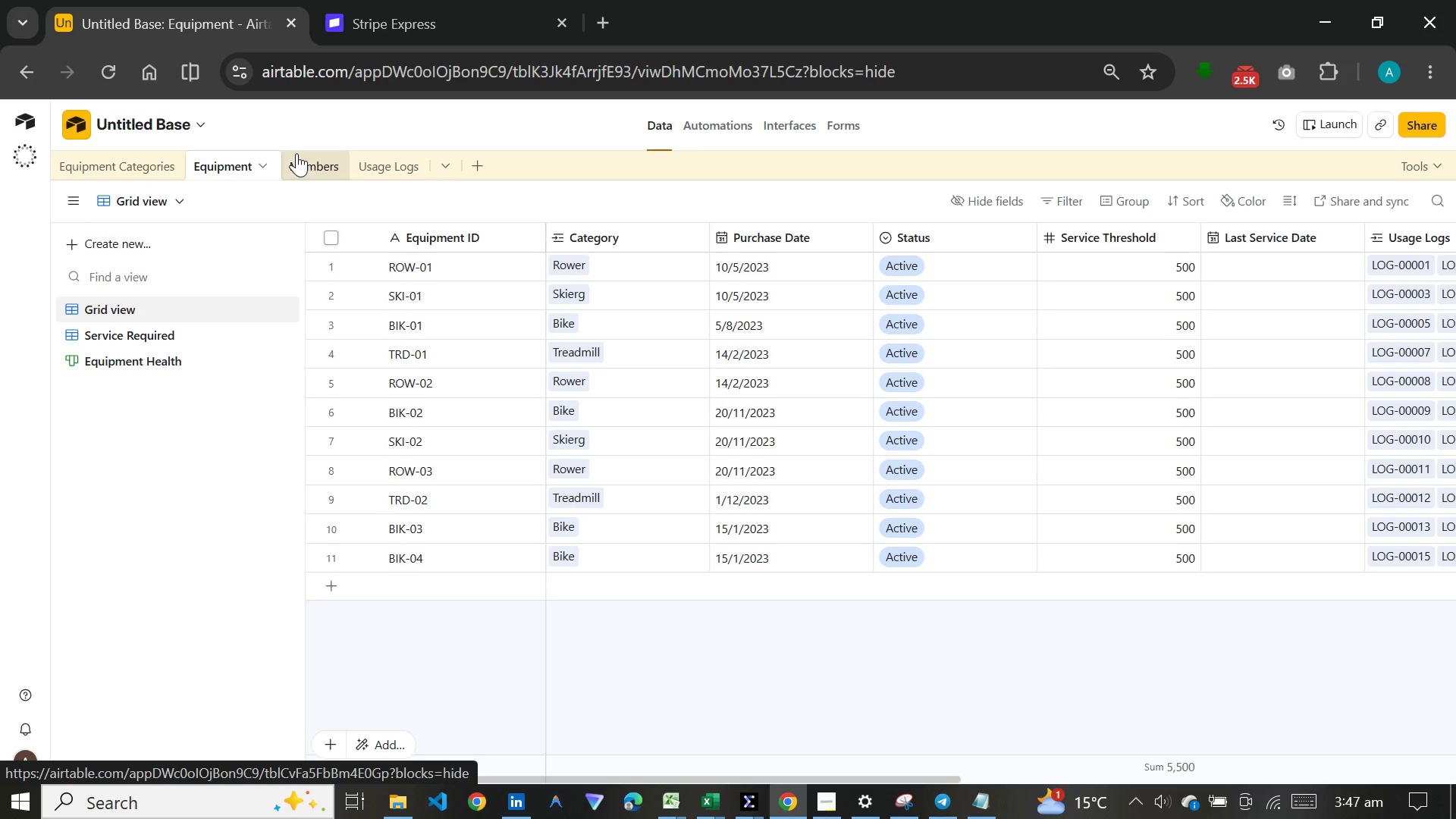 
left_click([297, 153])
 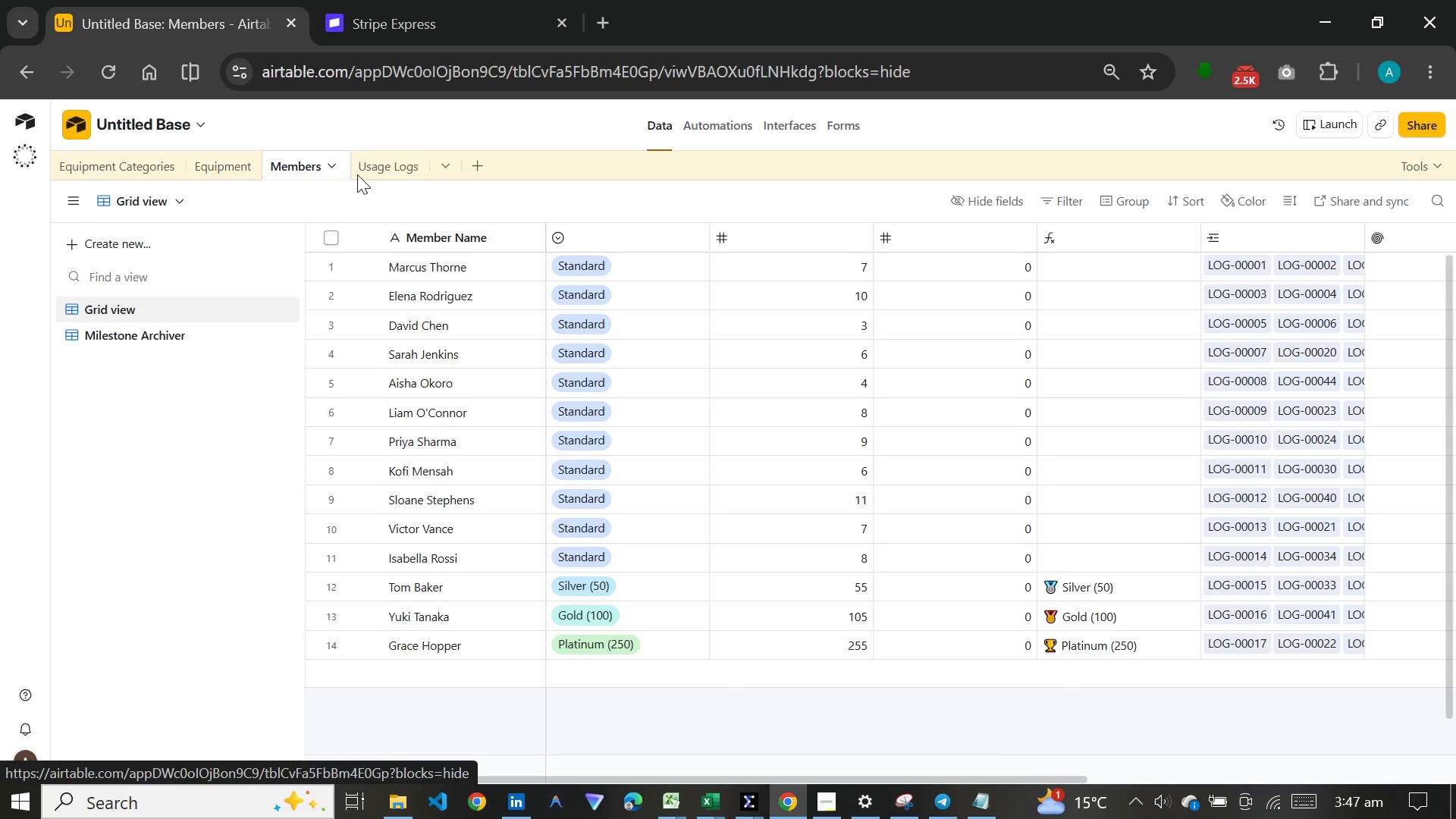 
left_click([380, 160])
 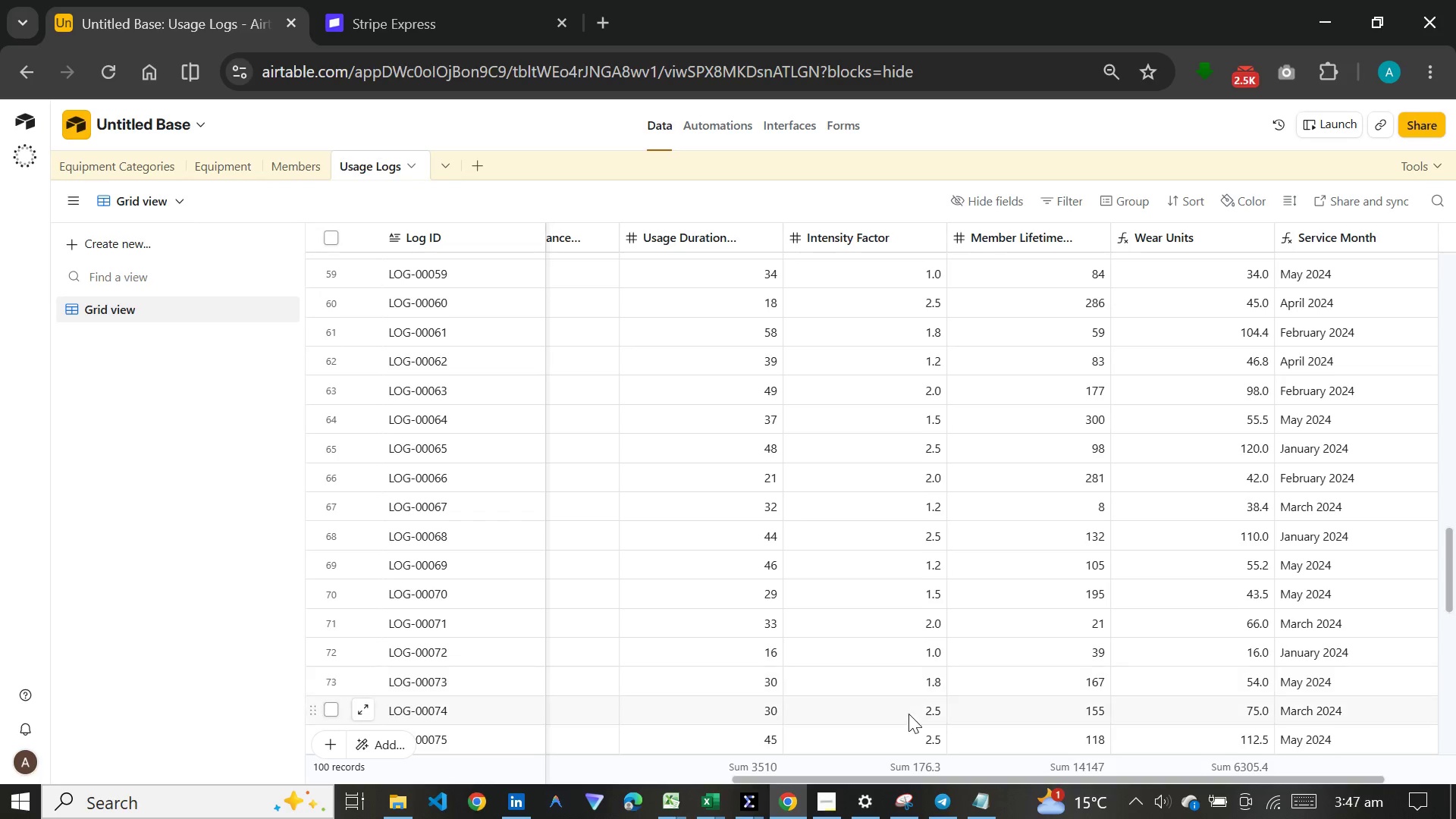 
left_click_drag(start_coordinate=[921, 775], to_coordinate=[480, 792])
 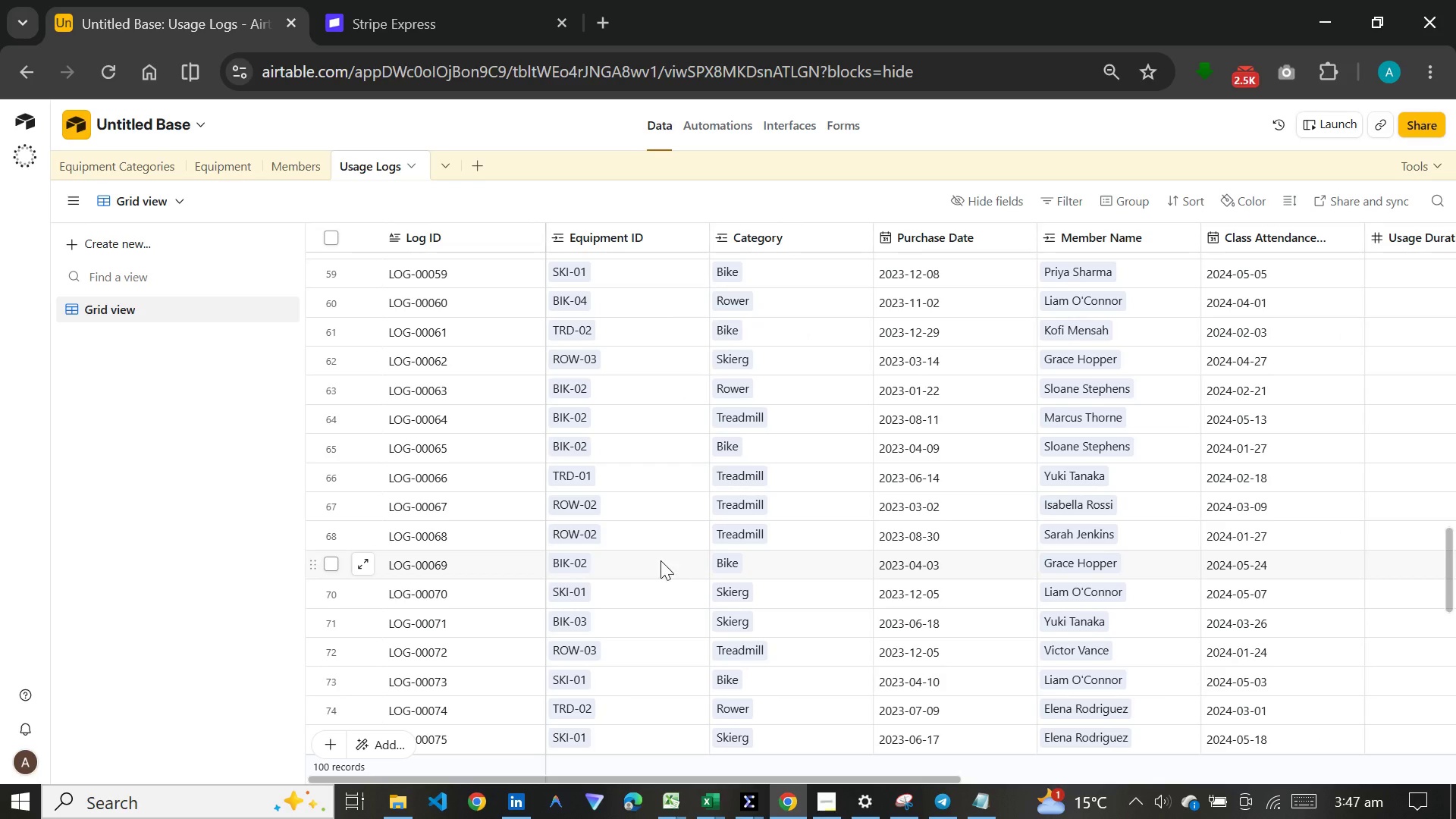 
wait(5.94)
 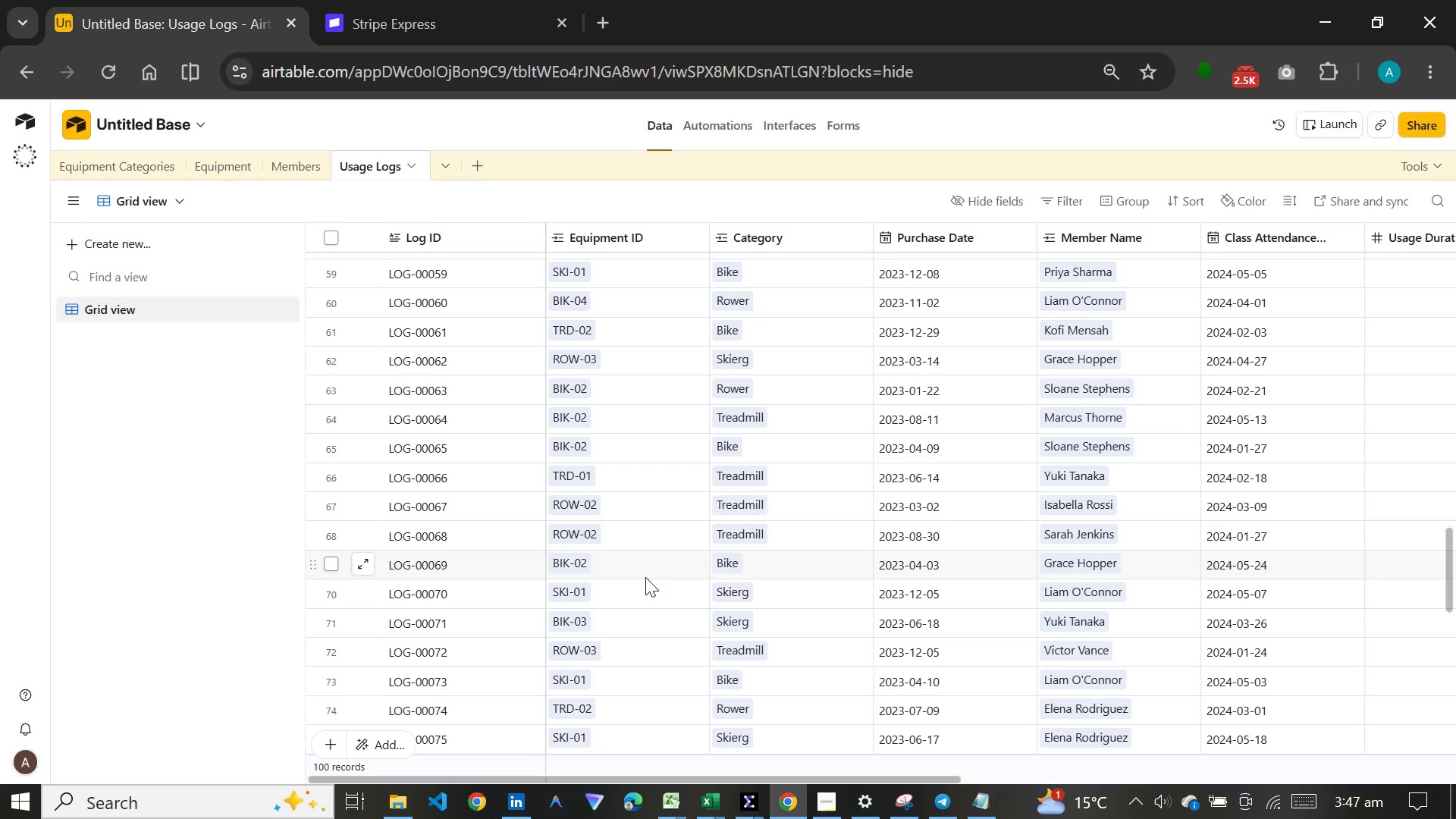 
left_click([779, 117])
 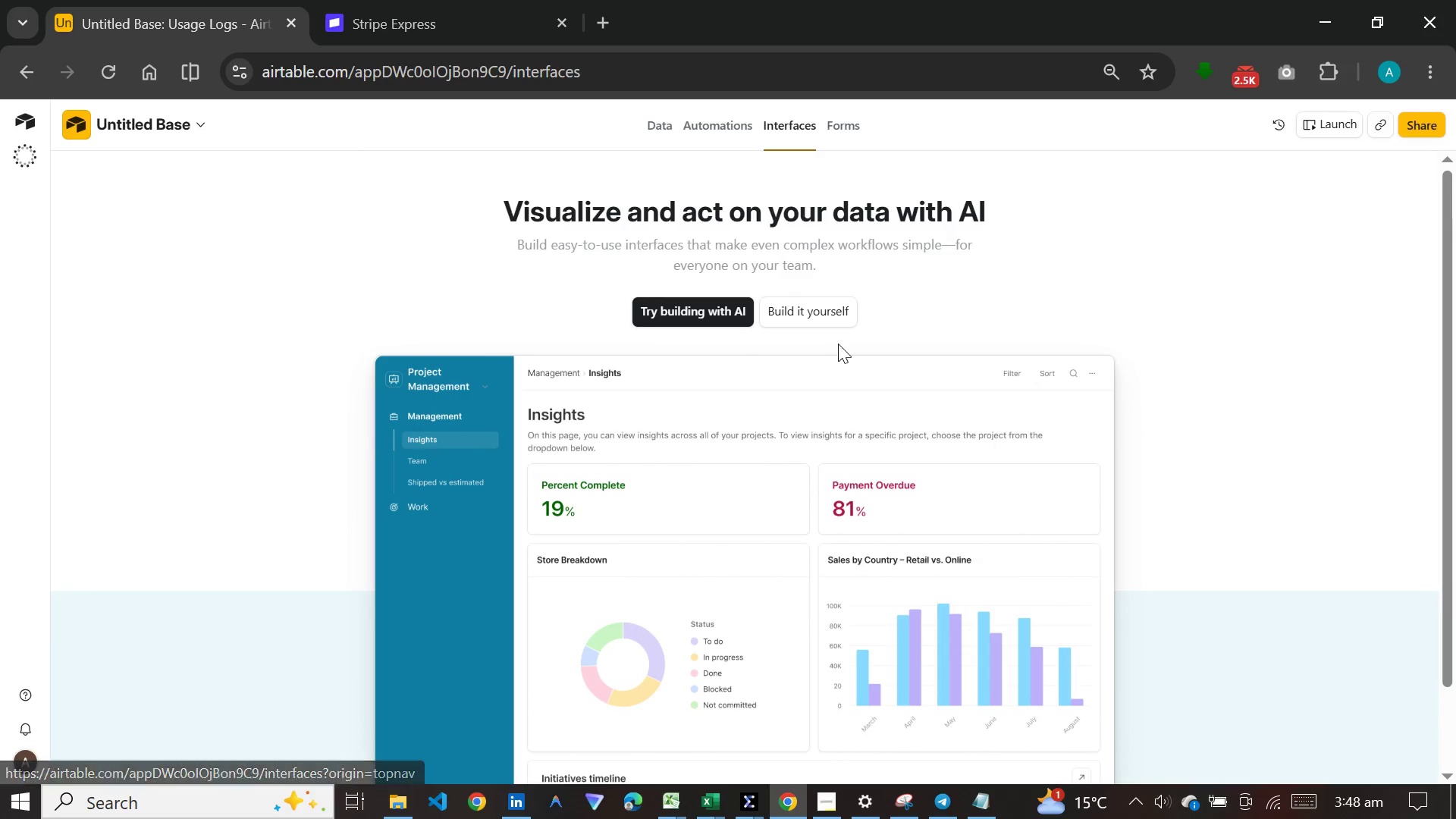 
left_click([815, 306])
 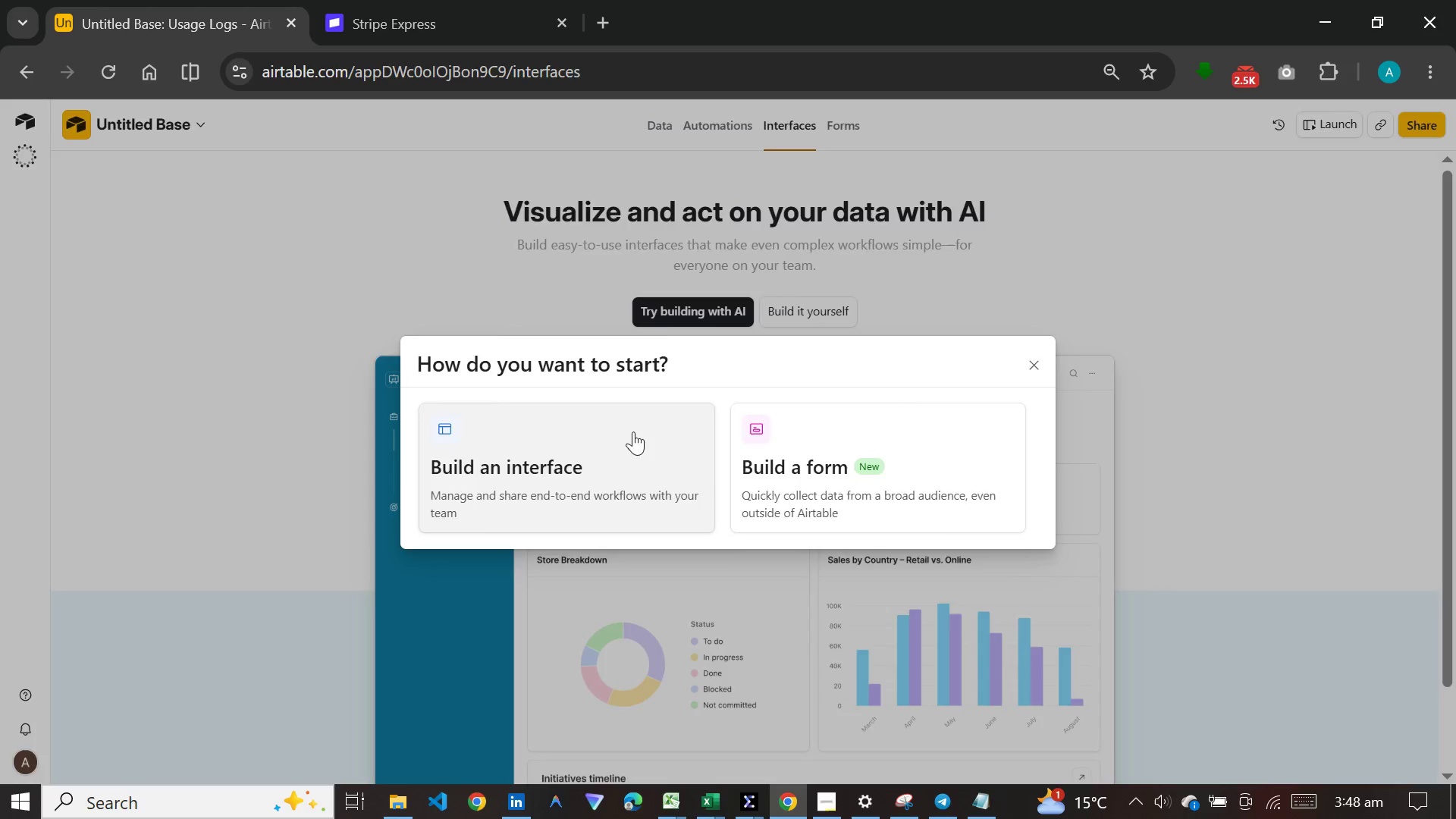 
left_click([633, 431])
 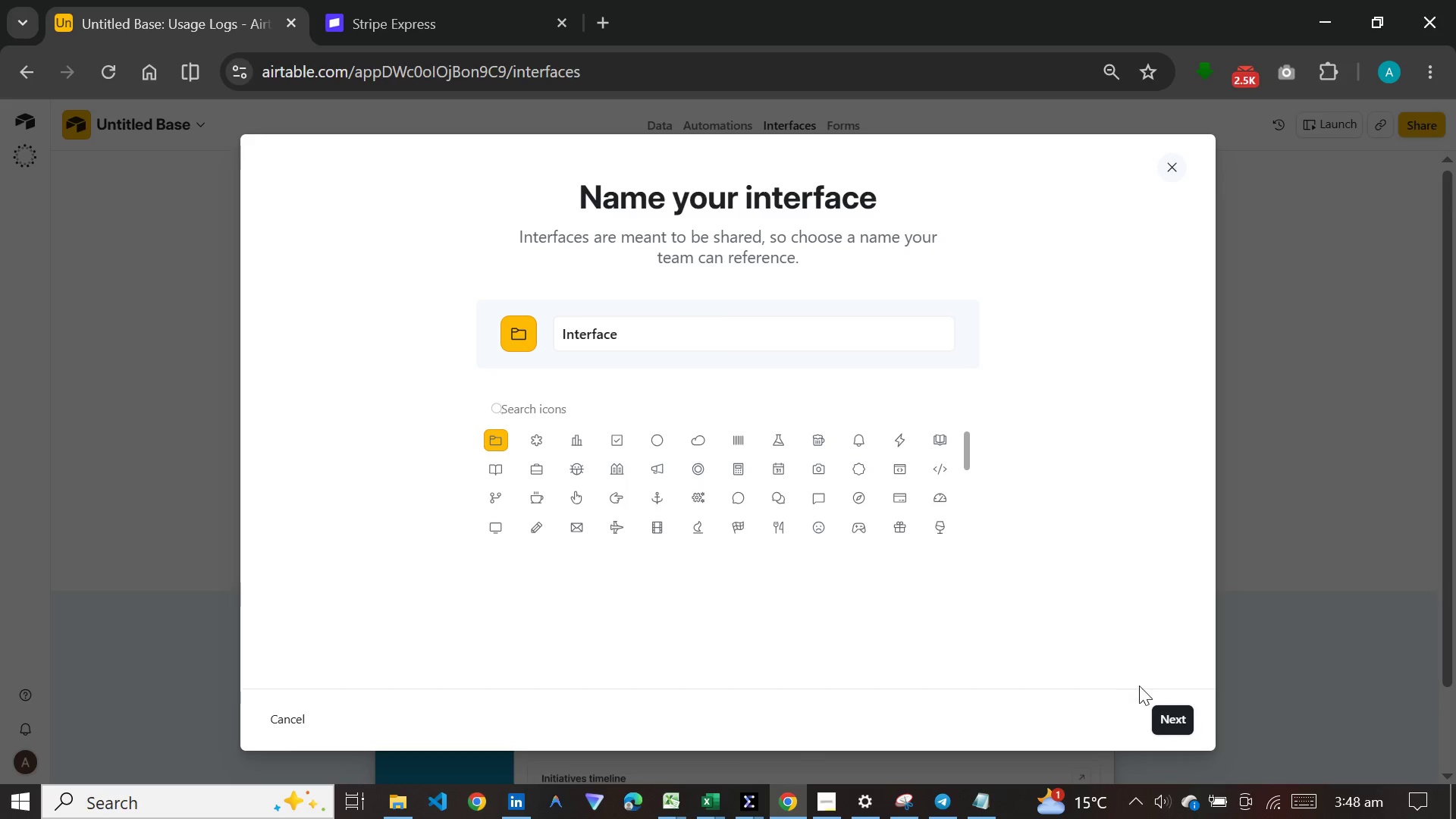 
left_click([1175, 725])
 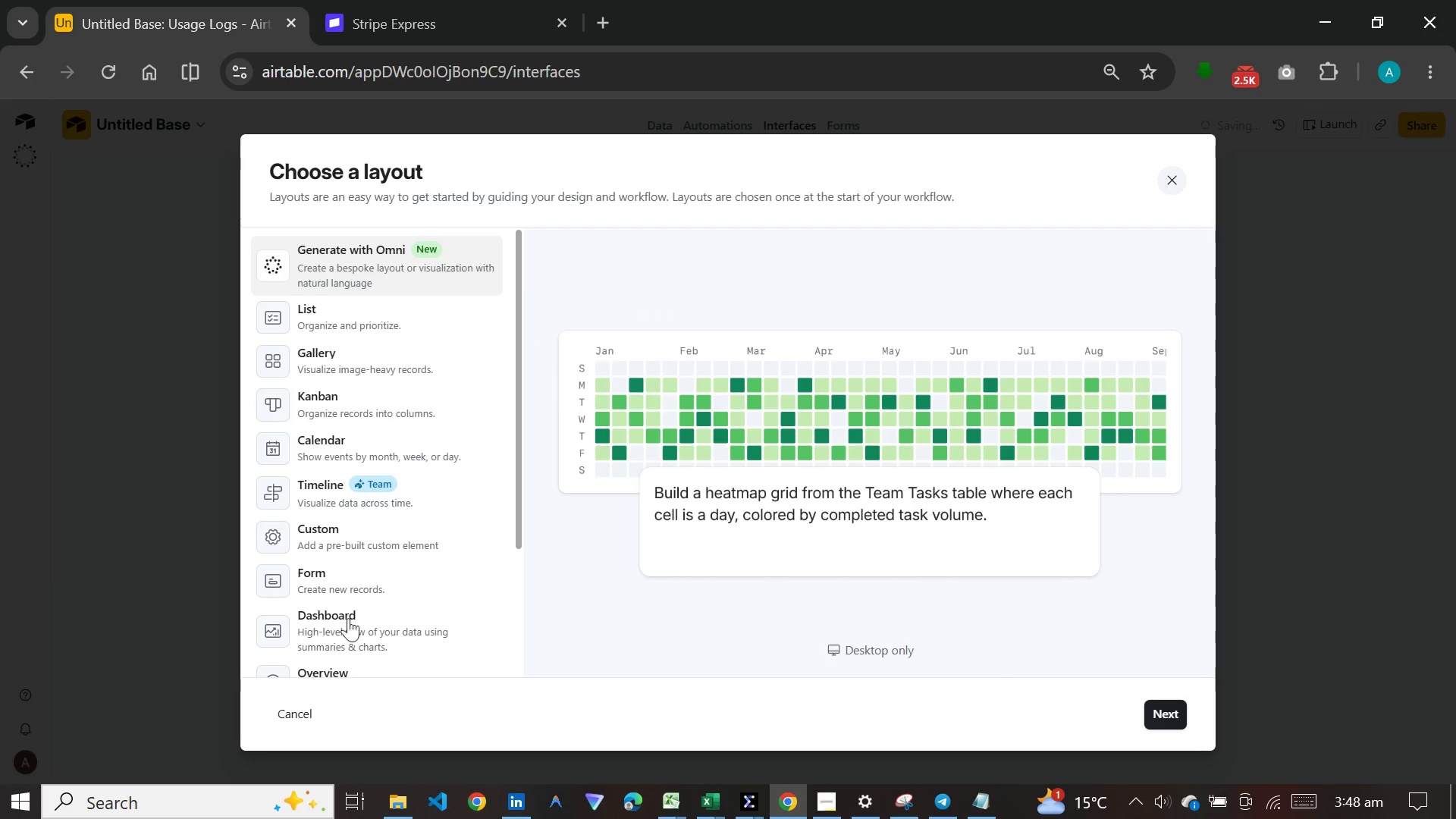 
scroll: coordinate [394, 544], scroll_direction: down, amount: 5.0
 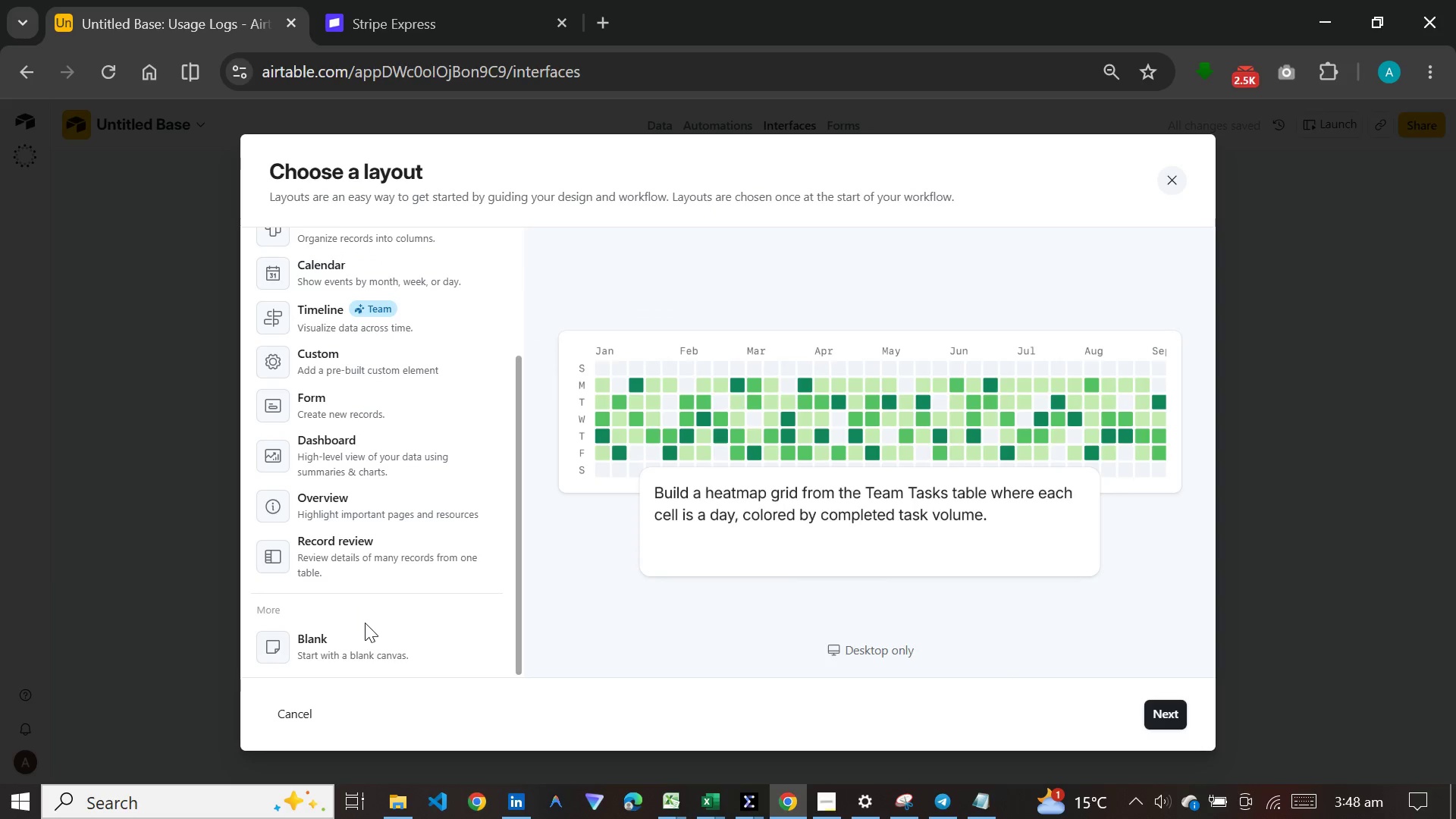 
left_click([365, 623])
 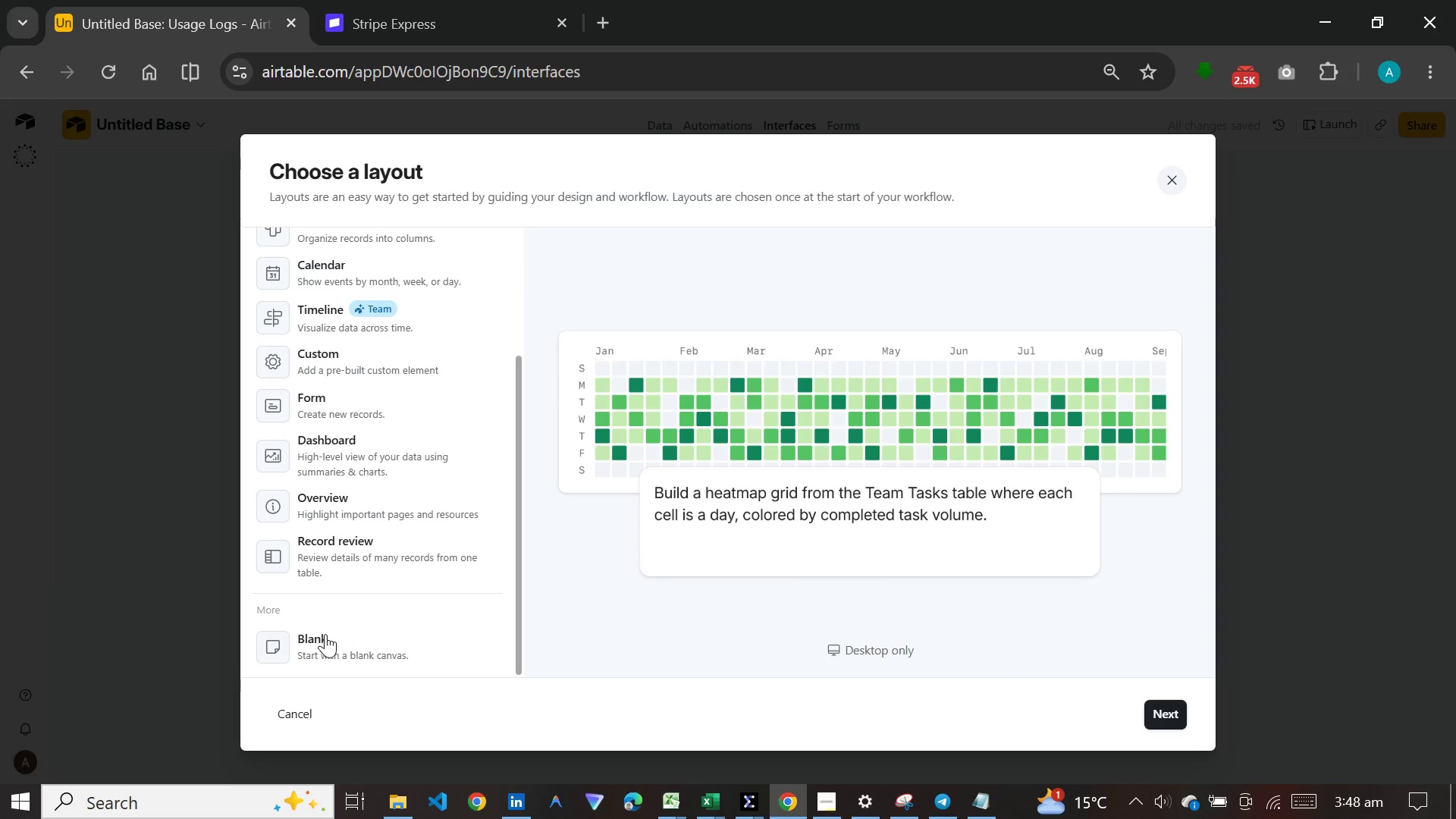 
left_click([325, 634])
 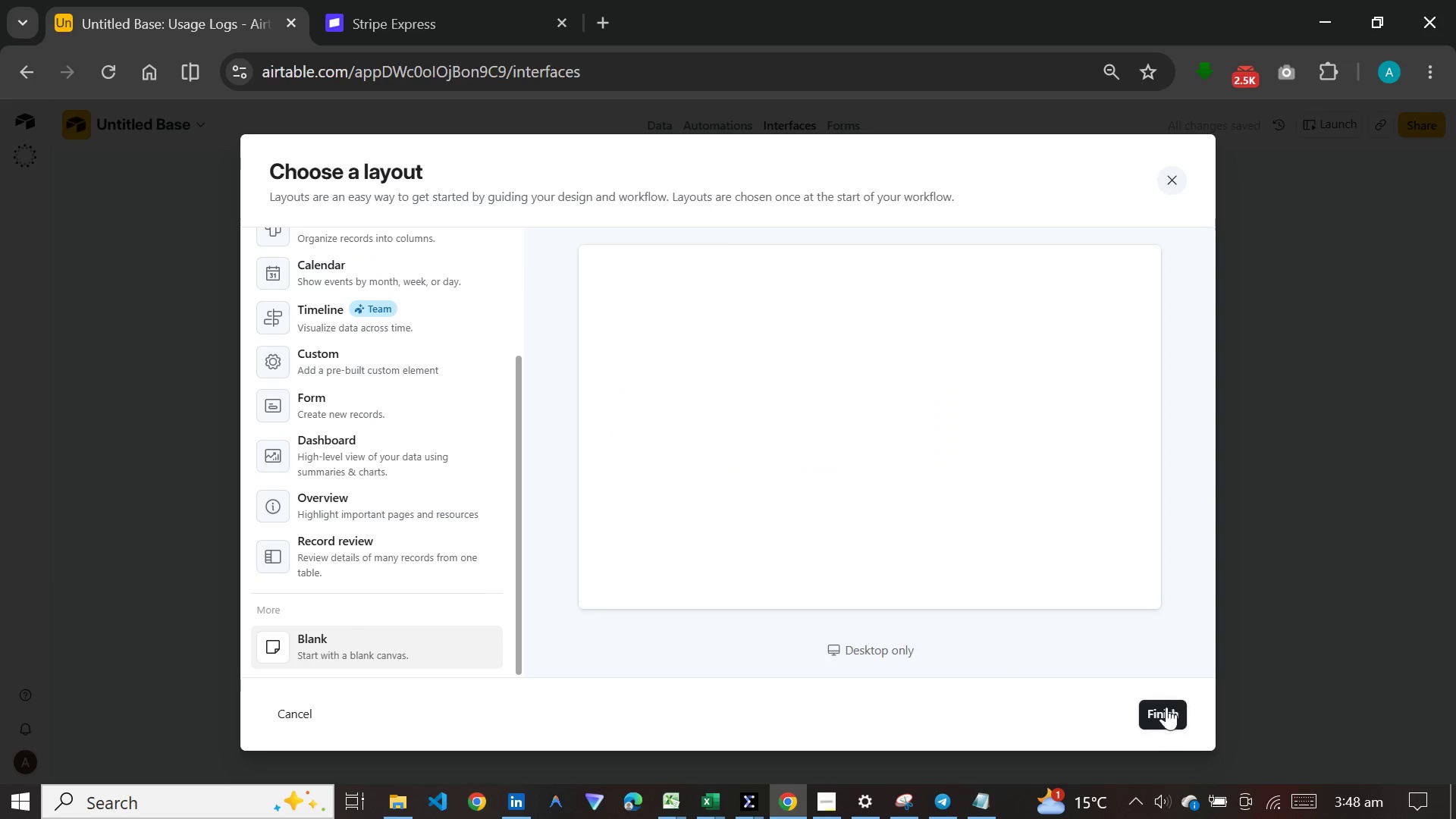 
left_click([1166, 723])
 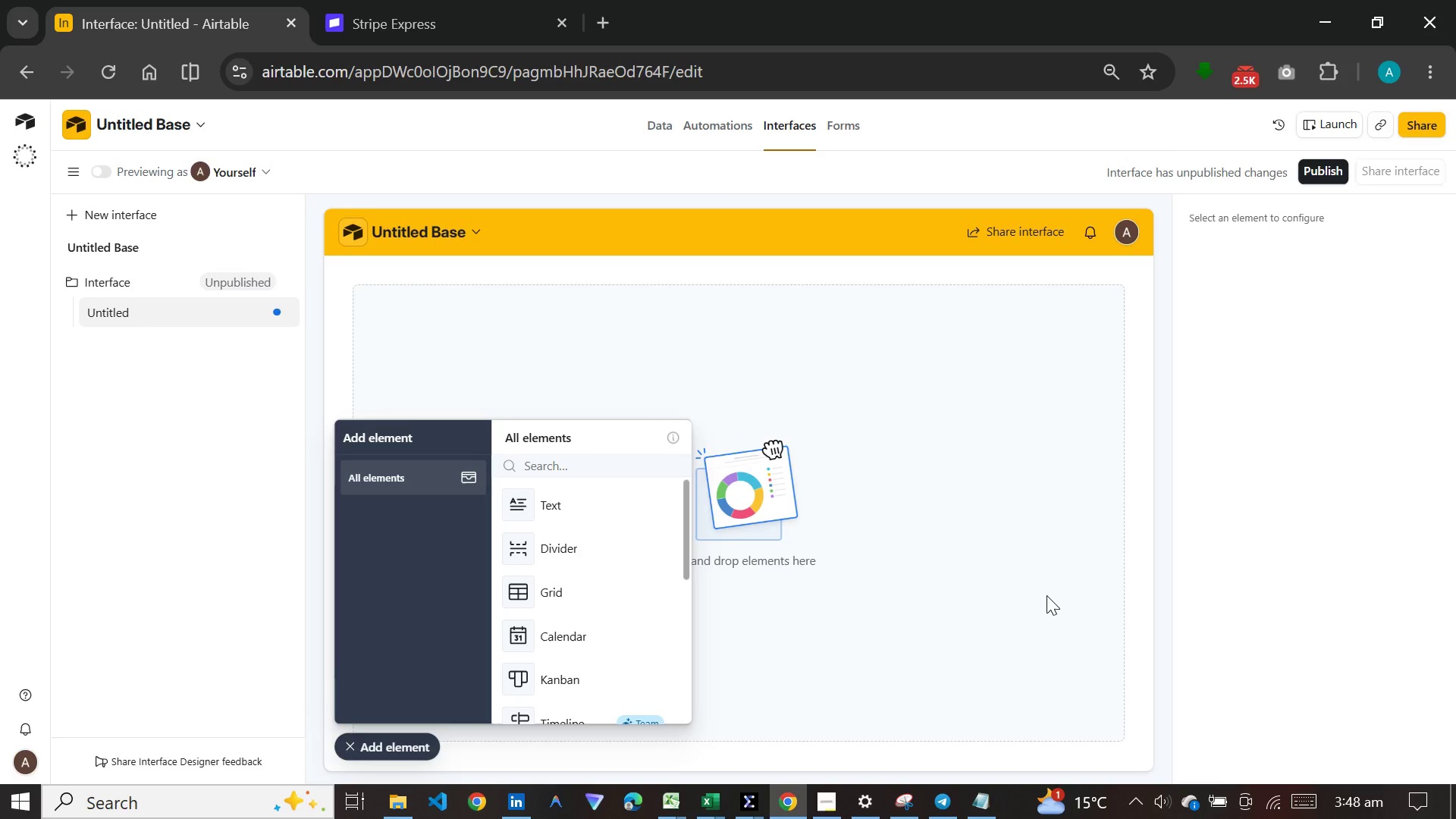 
wait(13.77)
 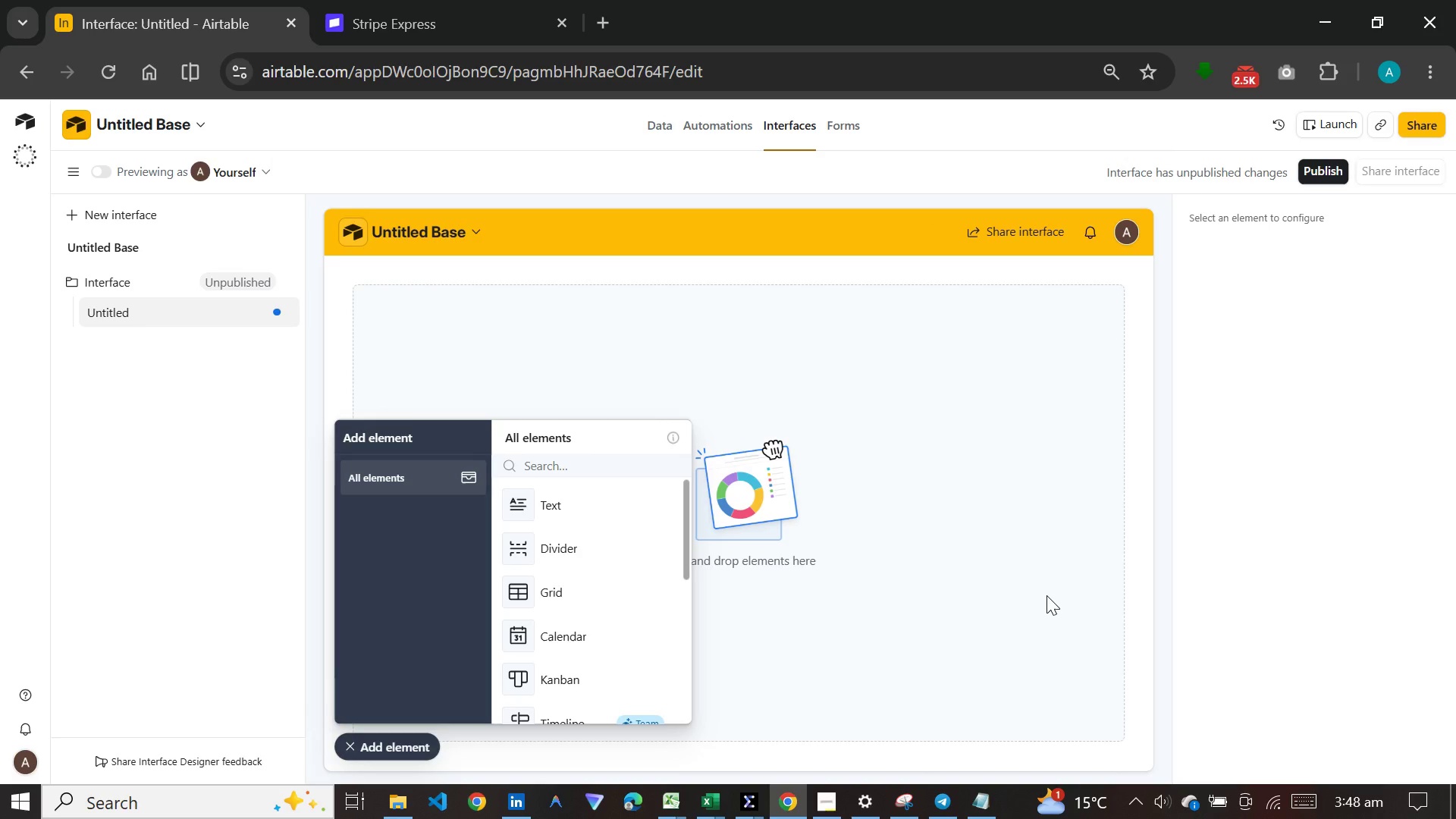 
left_click([283, 280])
 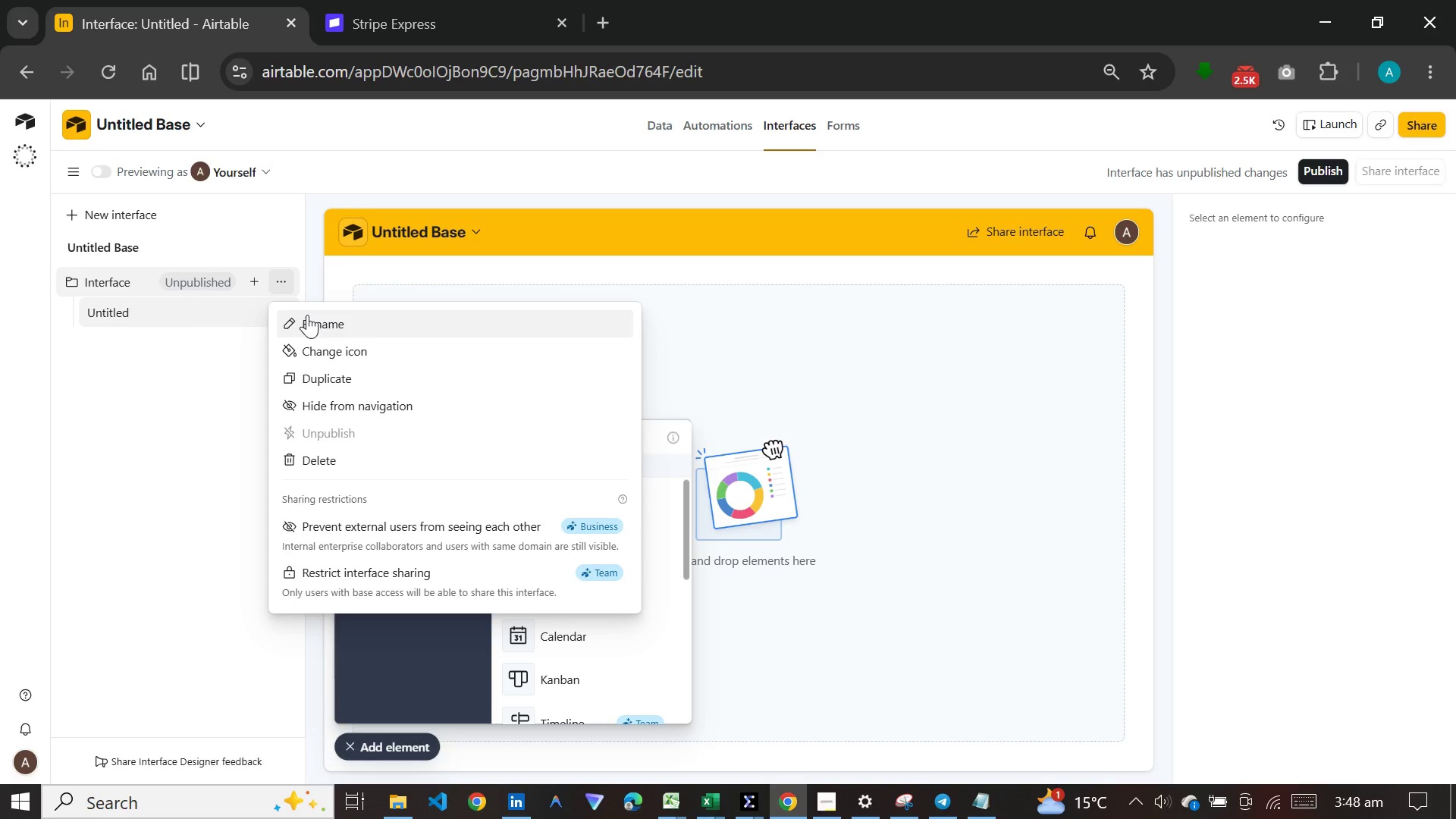 
left_click([307, 315])
 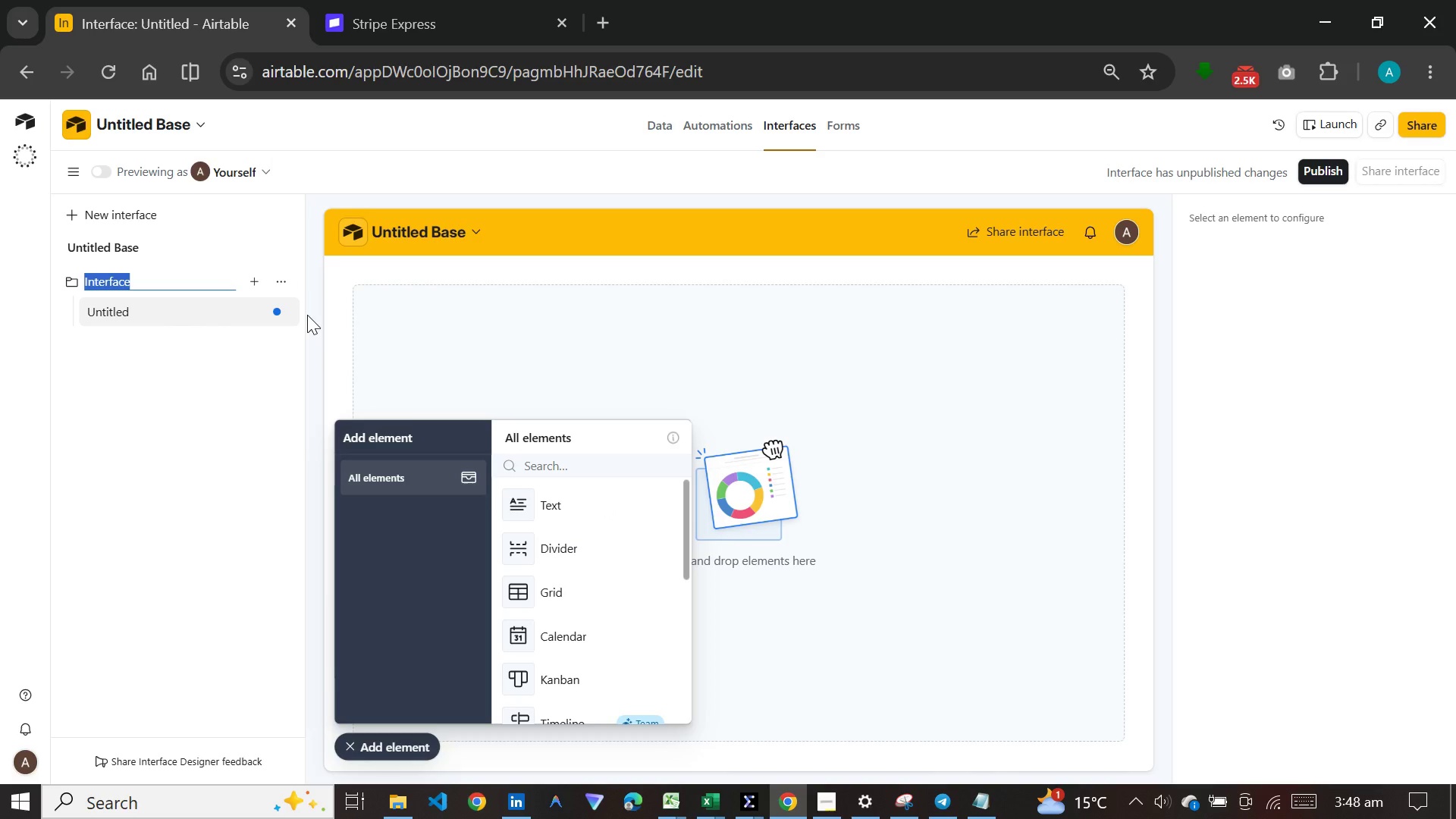 
type(Ops Dashboard)
 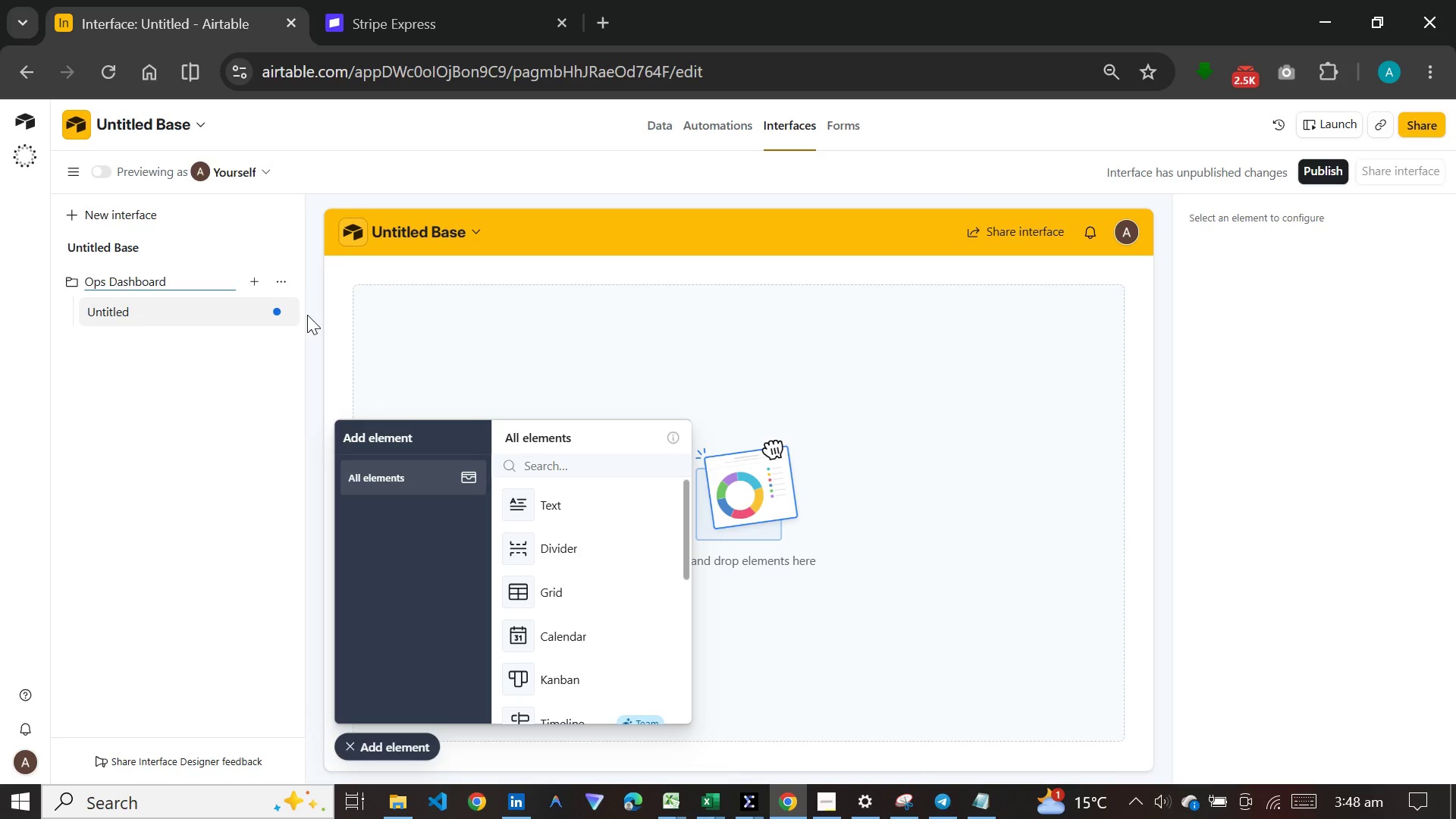 
key(Enter)
 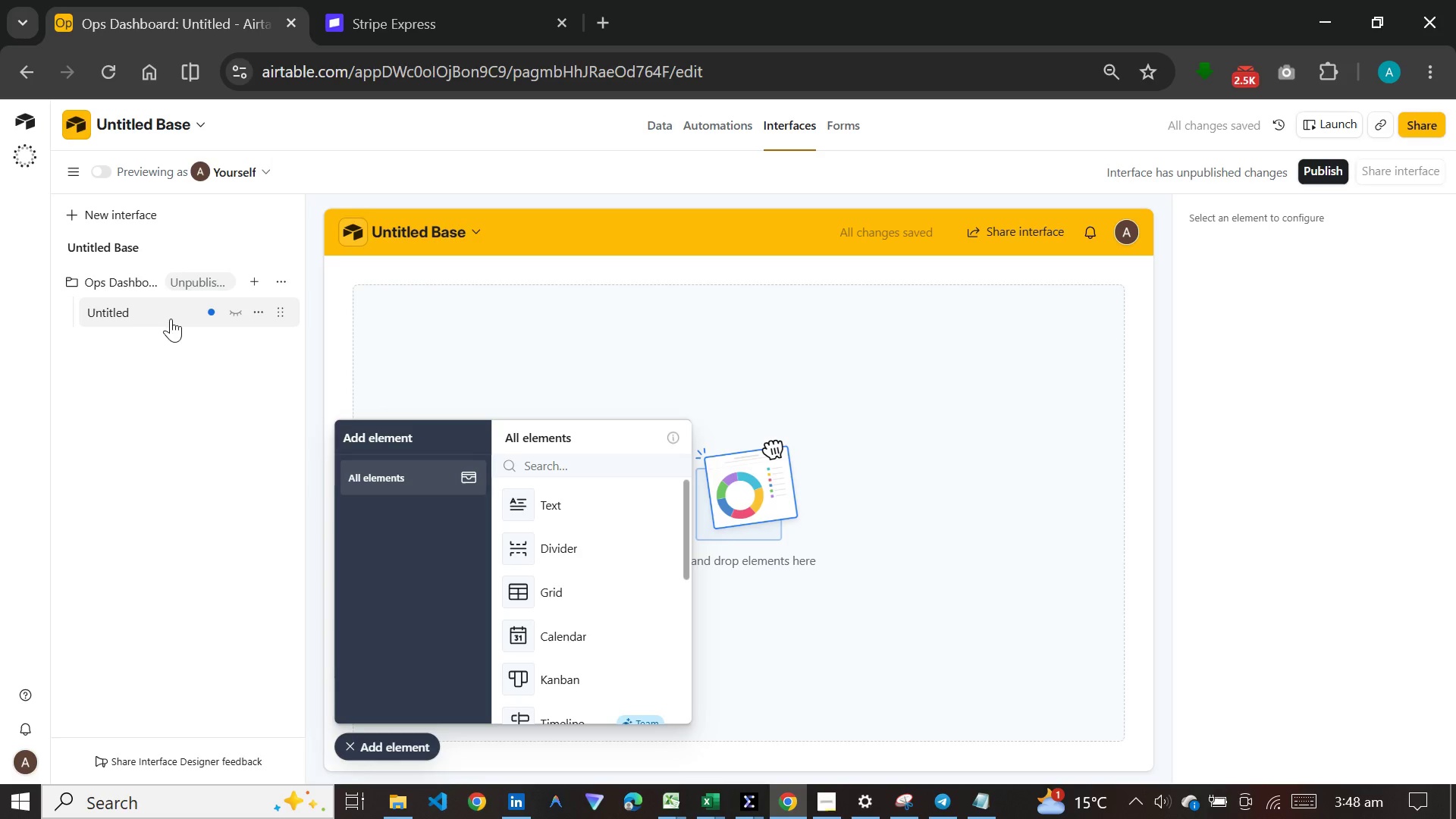 
double_click([158, 309])
 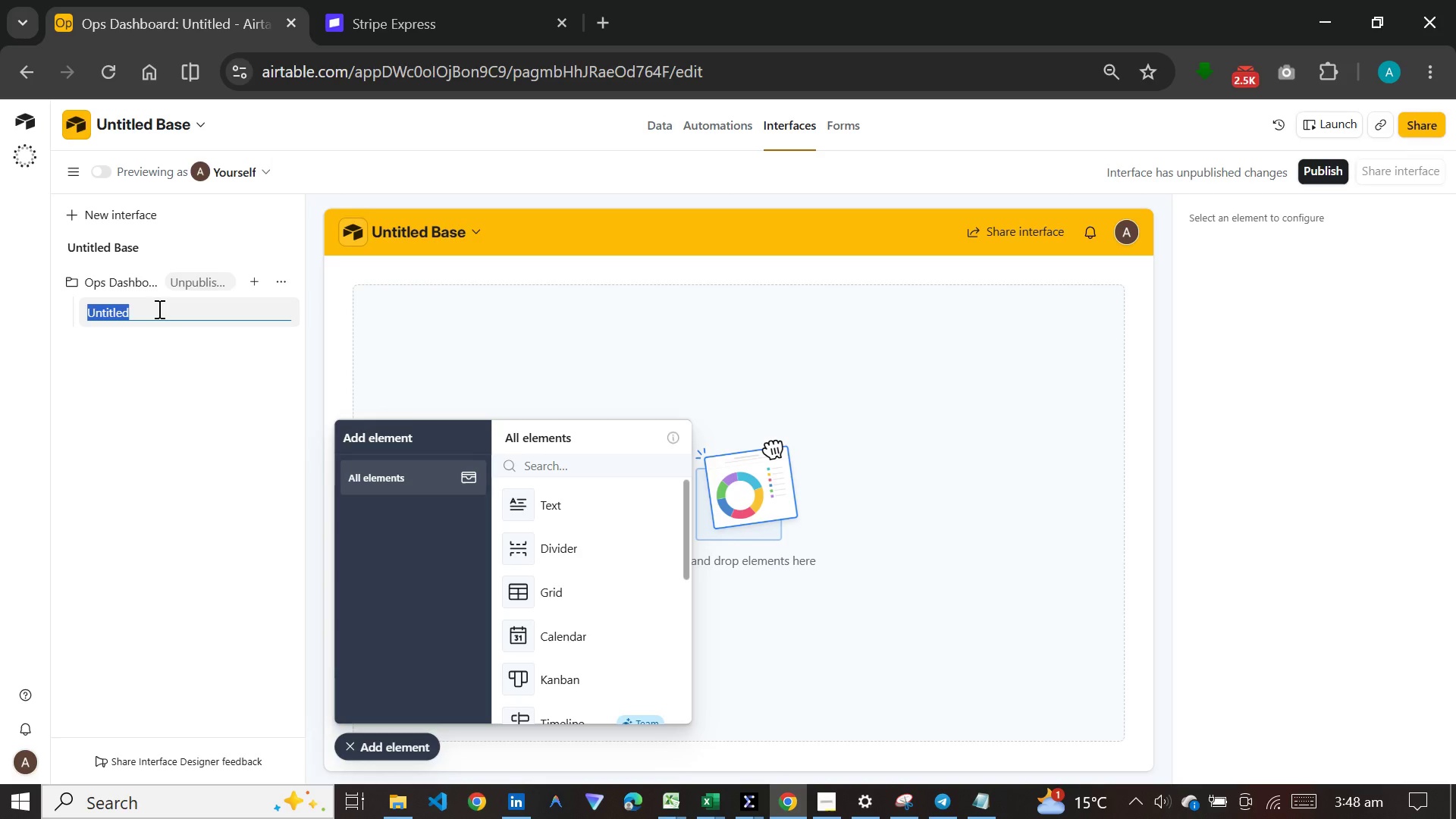 
type(Fleet )
 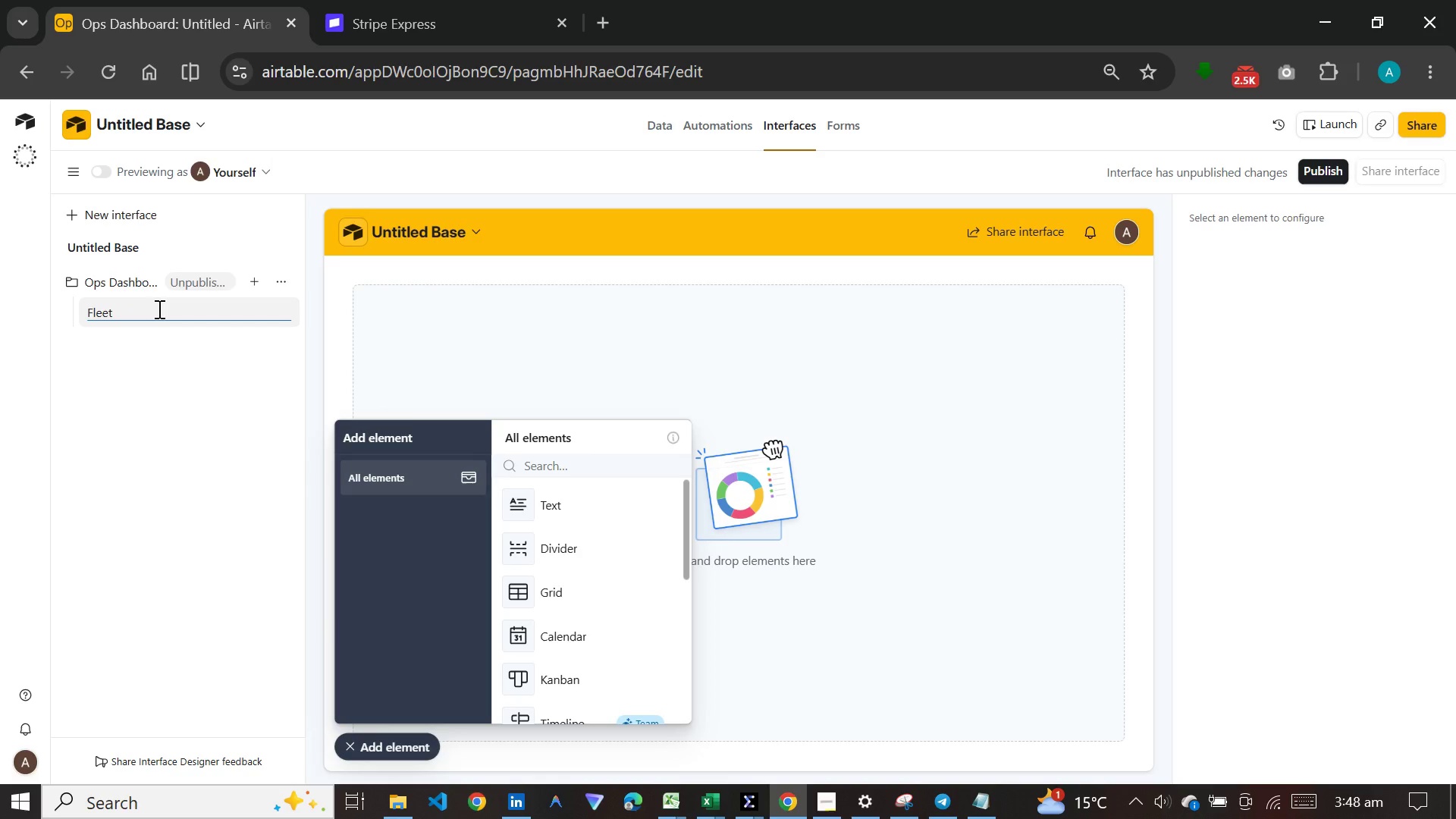 
type(& Member Overview)
 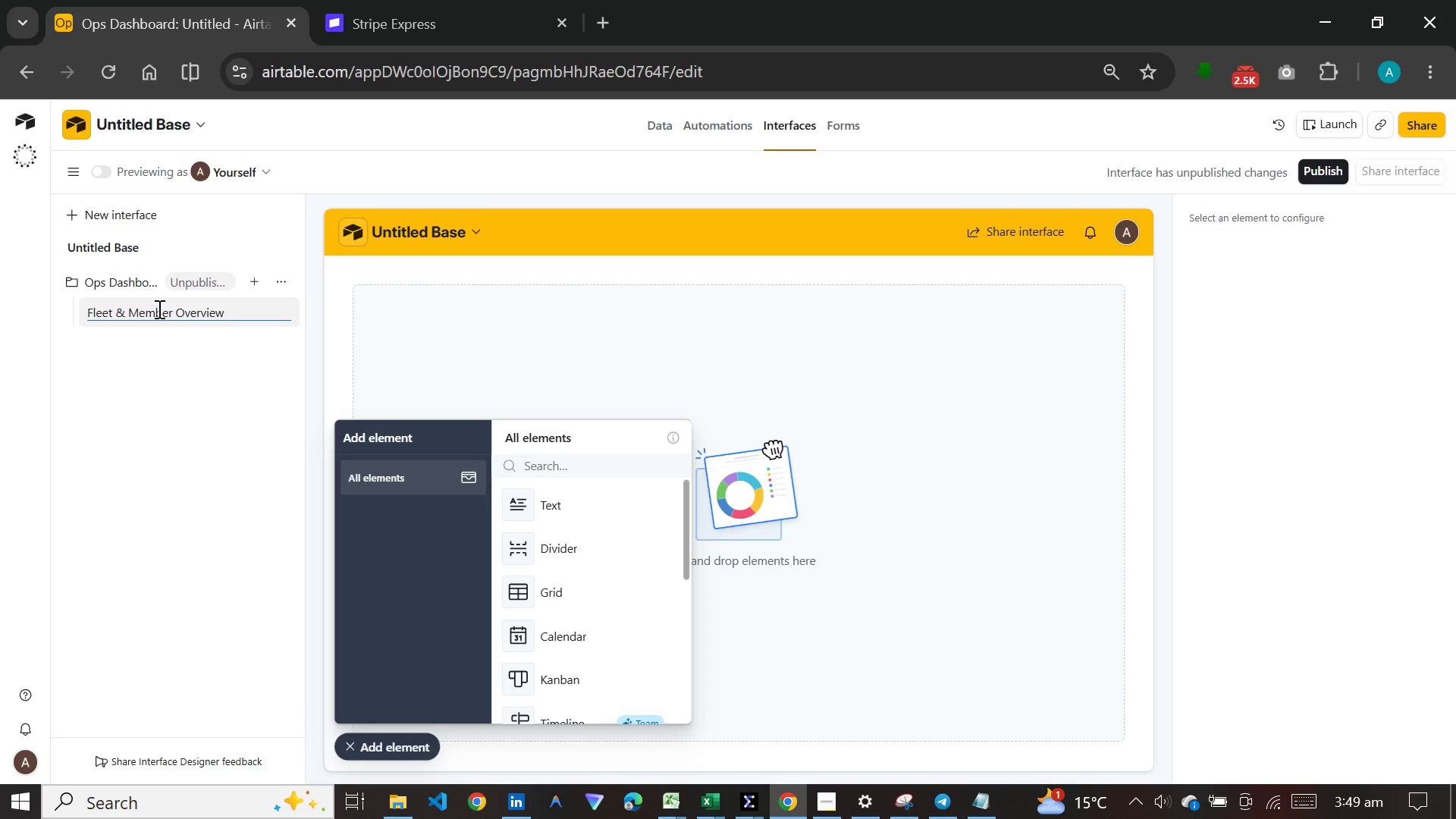 
wait(19.95)
 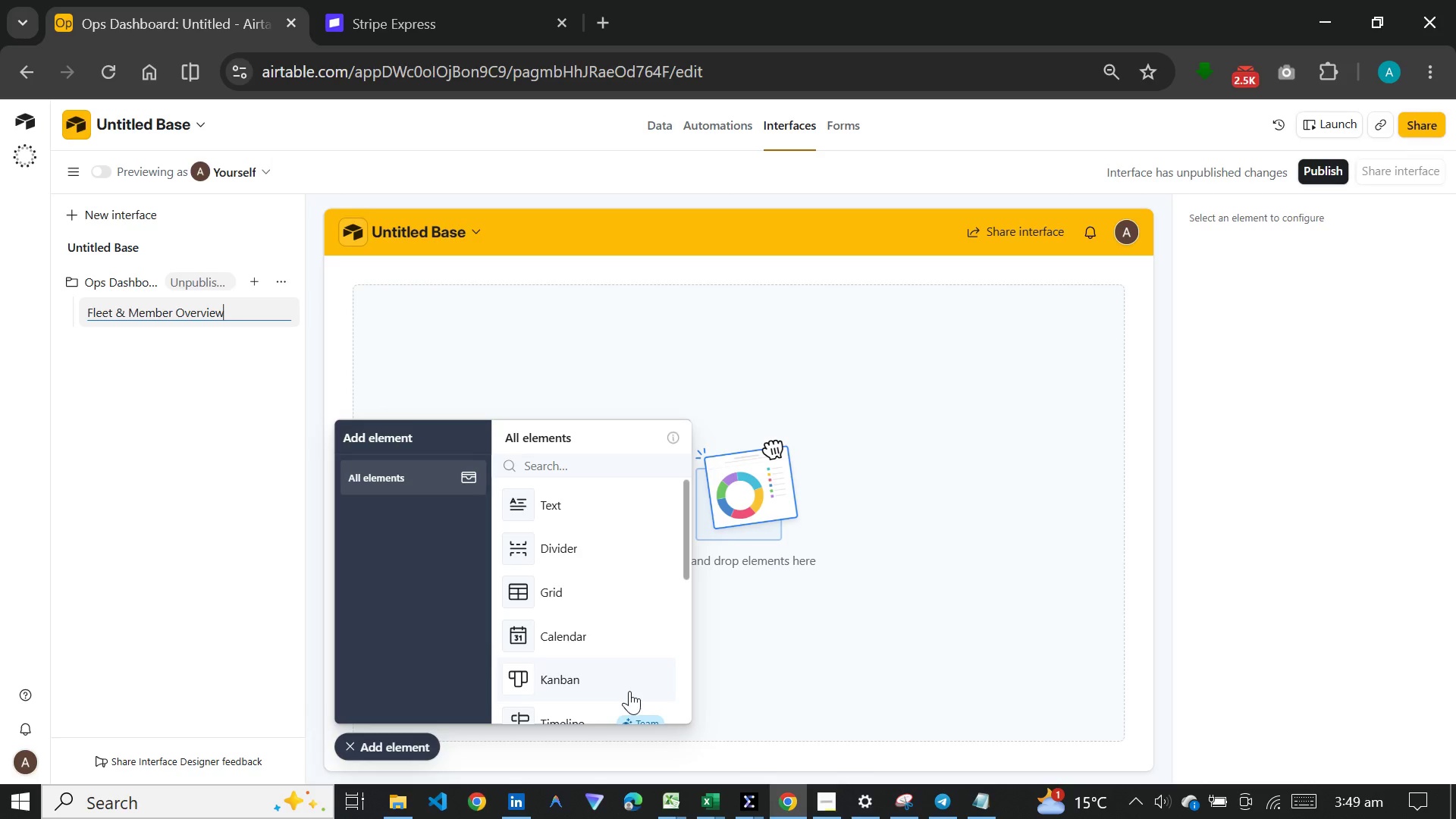 
scroll: coordinate [544, 607], scroll_direction: down, amount: 4.0
 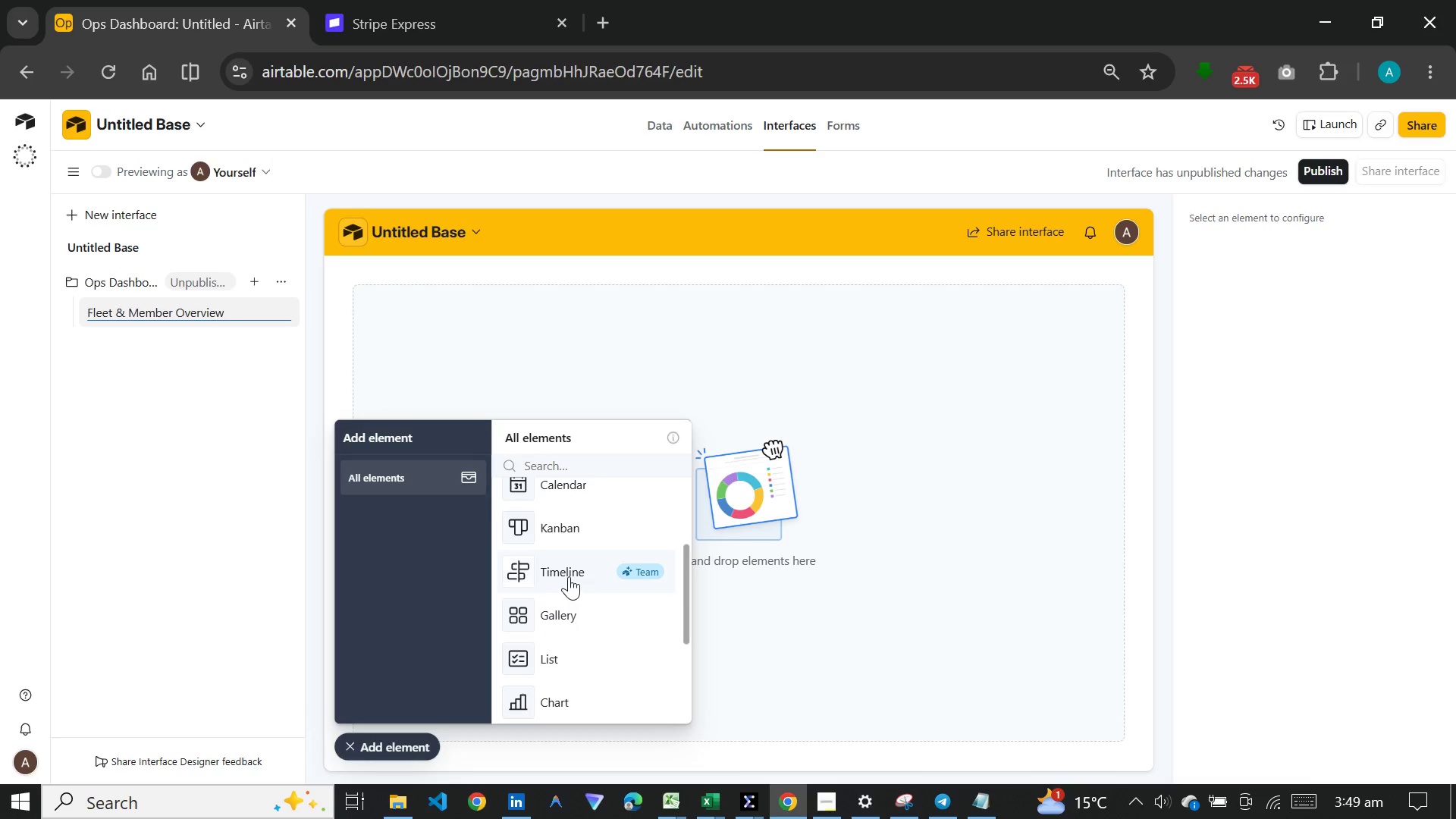 
scroll: coordinate [570, 576], scroll_direction: up, amount: 4.0
 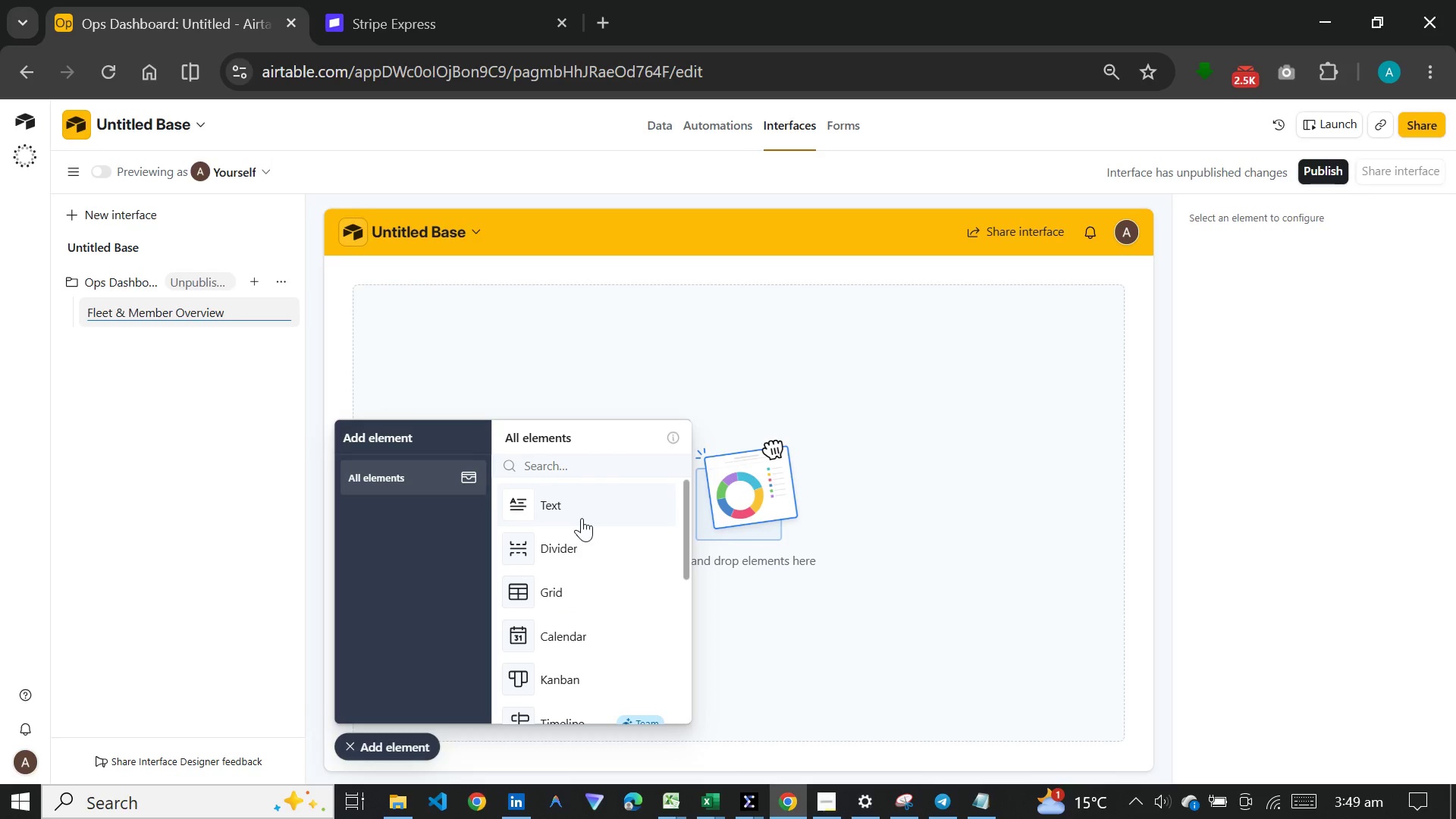 
left_click([582, 518])
 